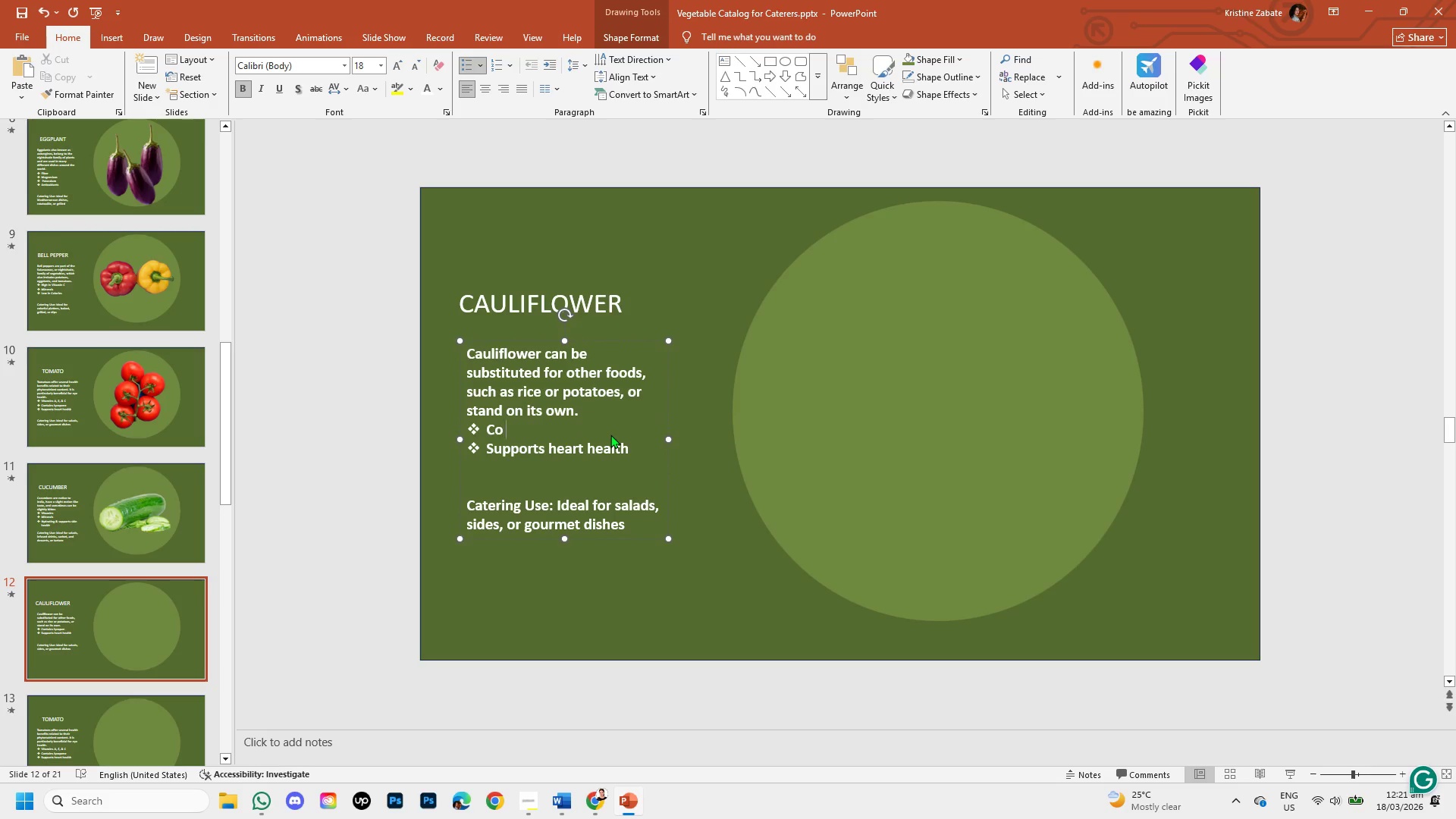 
key(Backspace)
 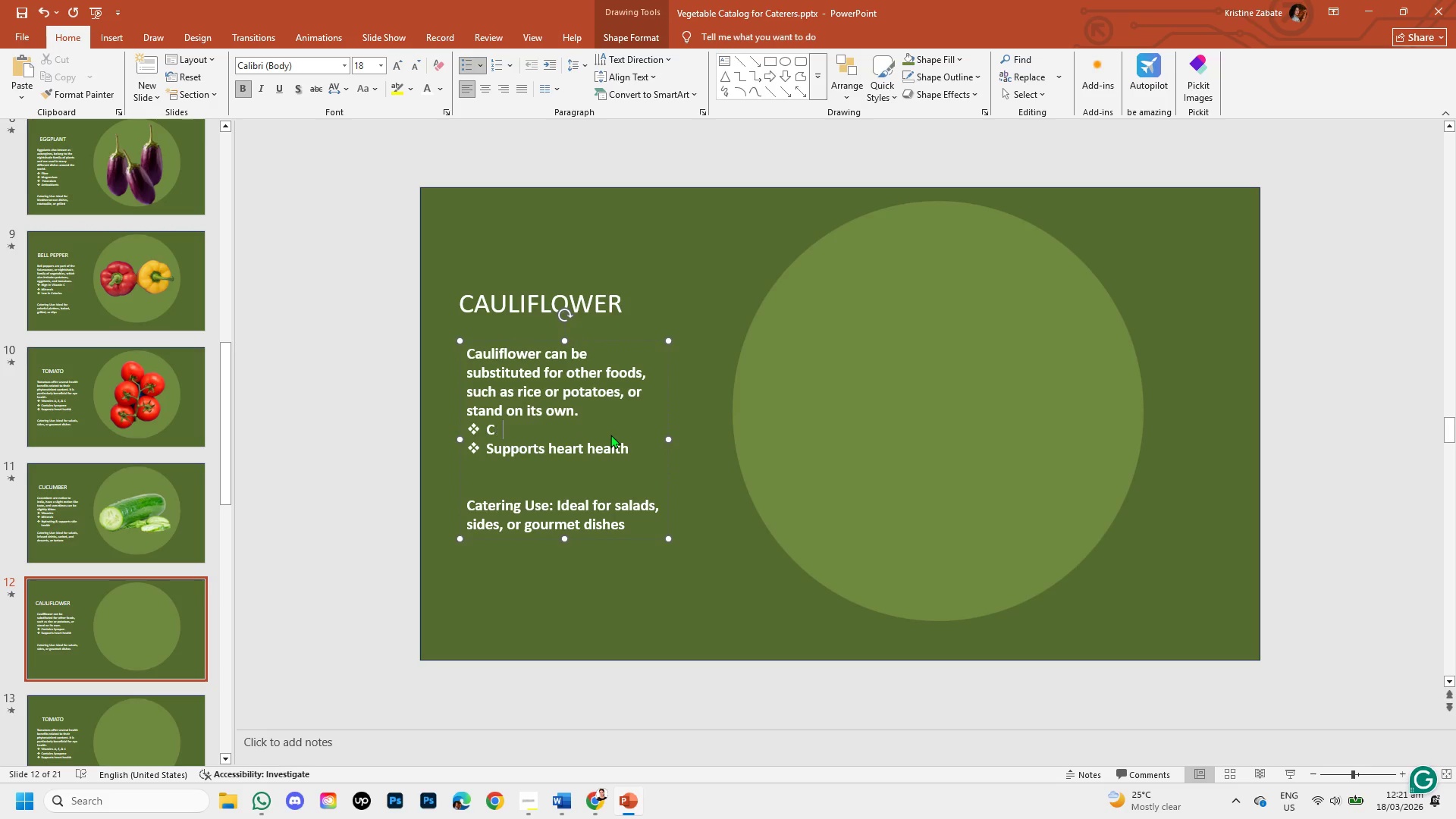 
key(Backspace)
 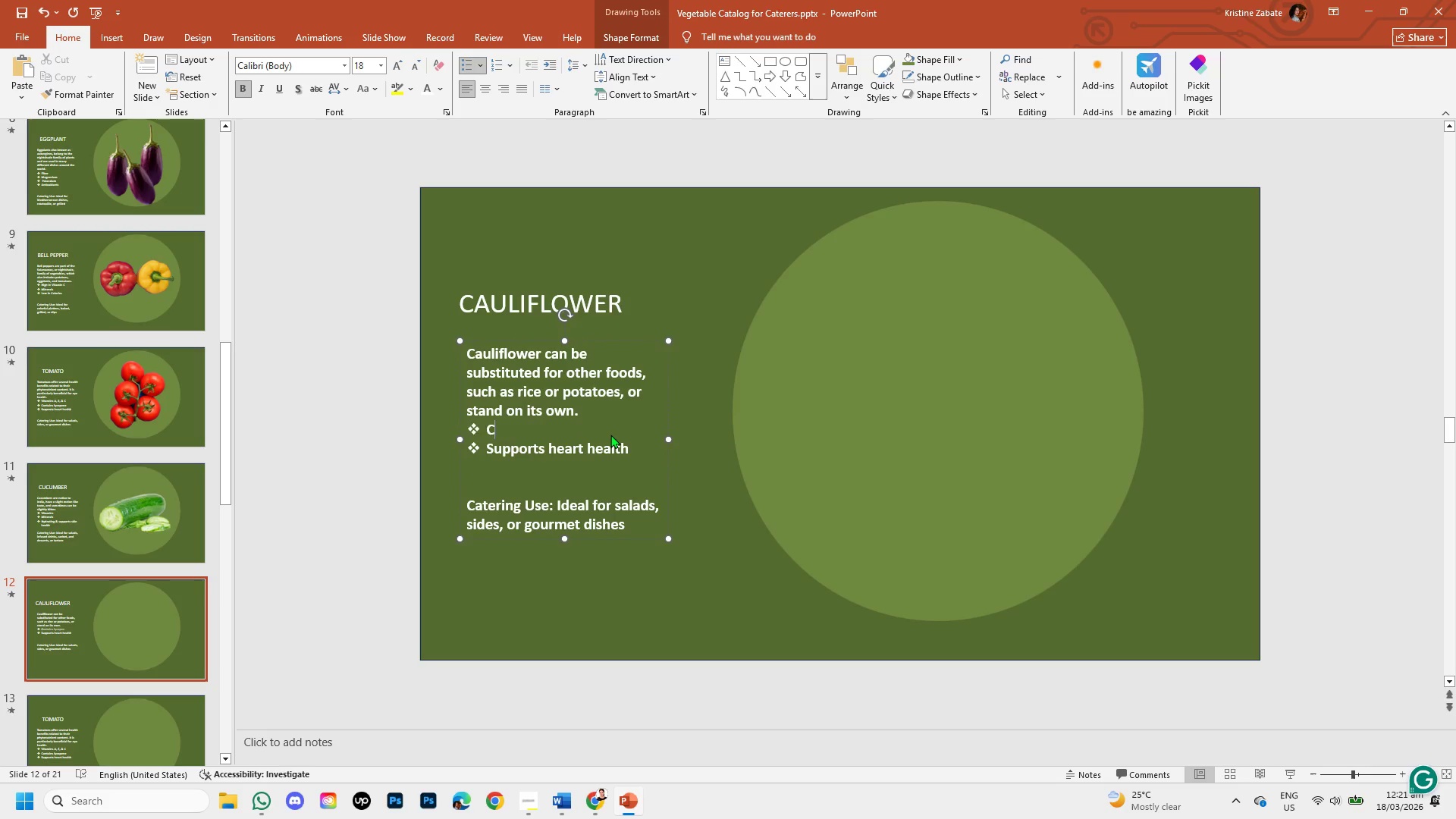 
key(Backspace)
 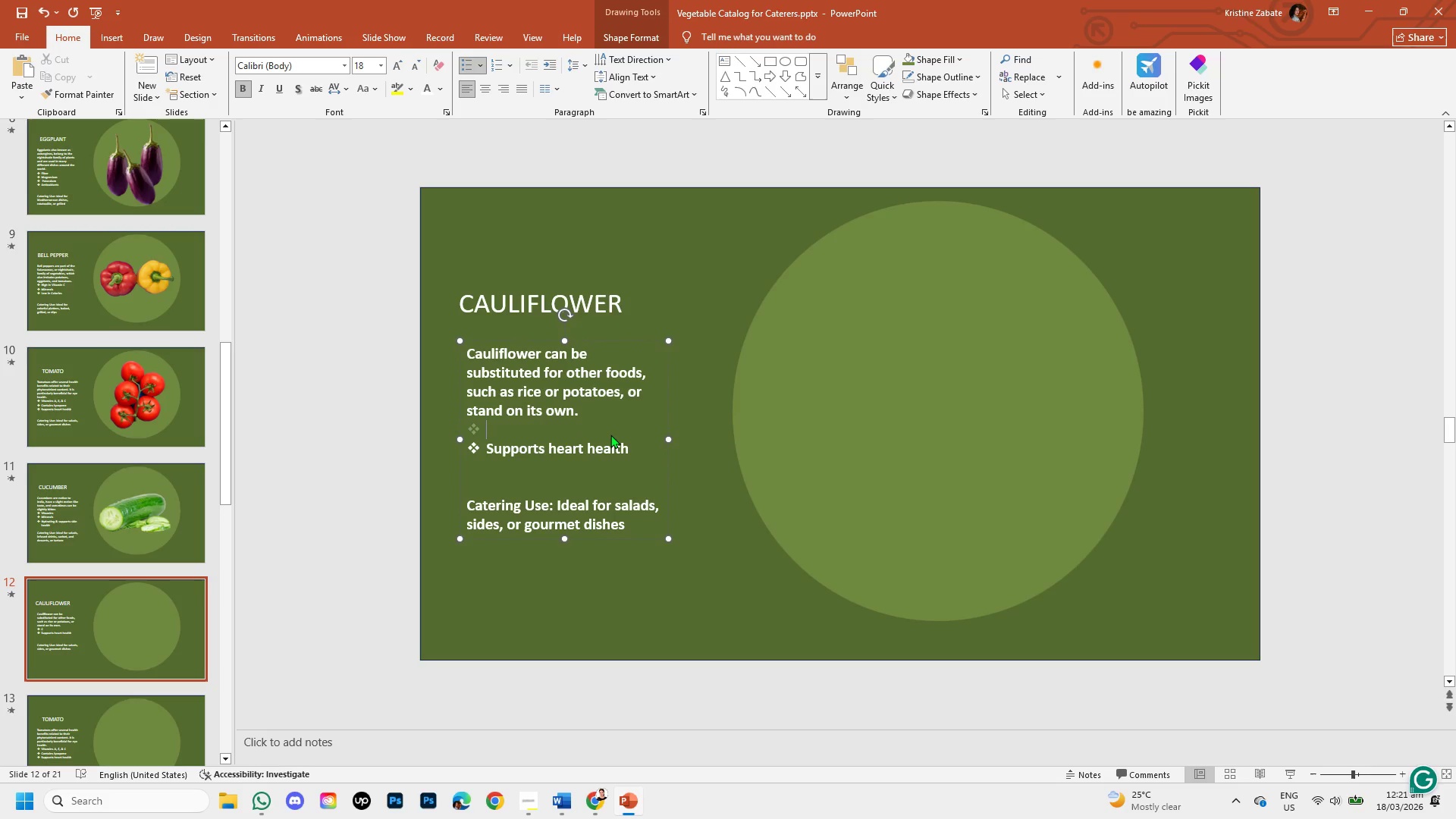 
key(Control+V)
 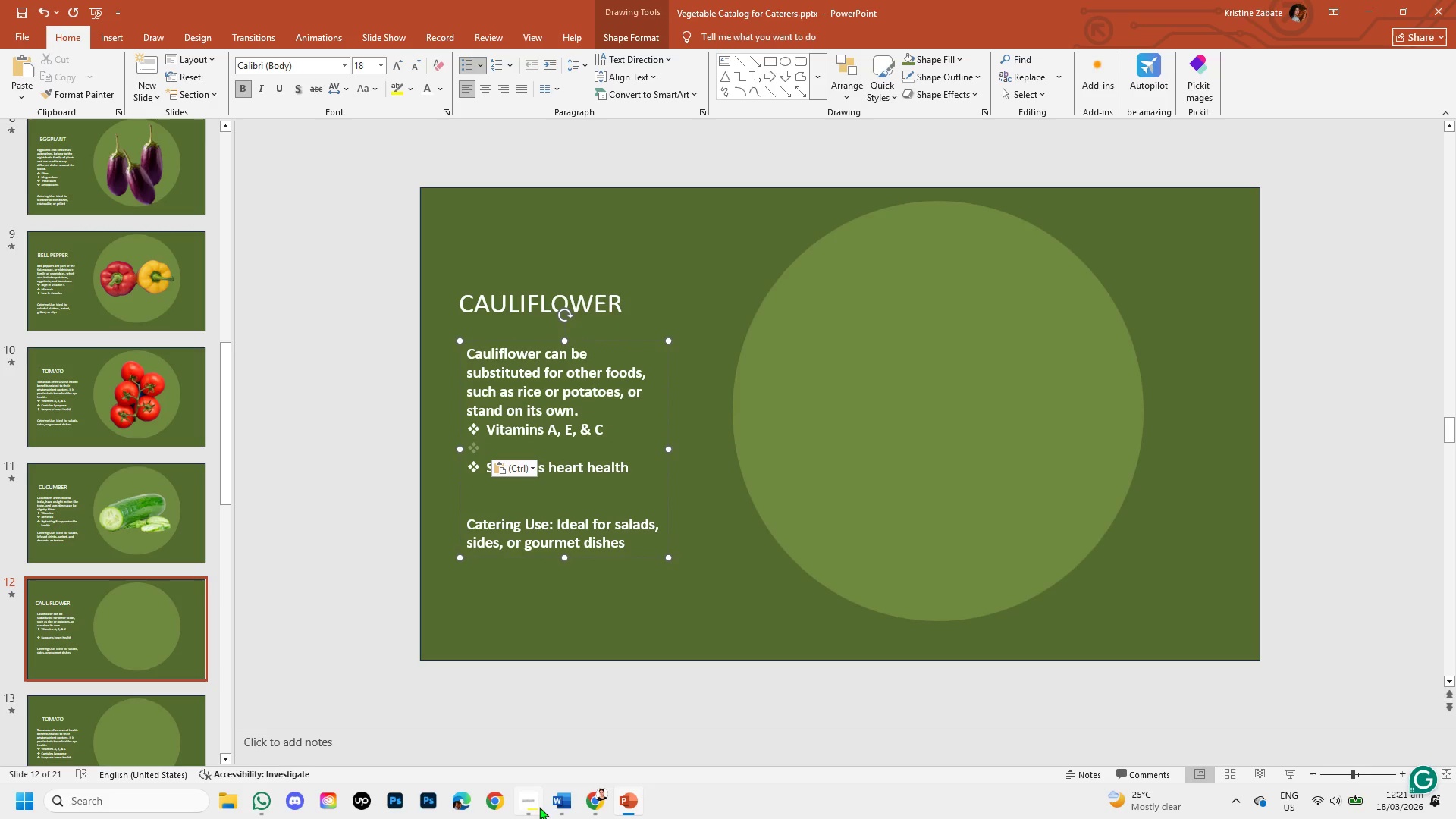 
left_click([555, 800])
 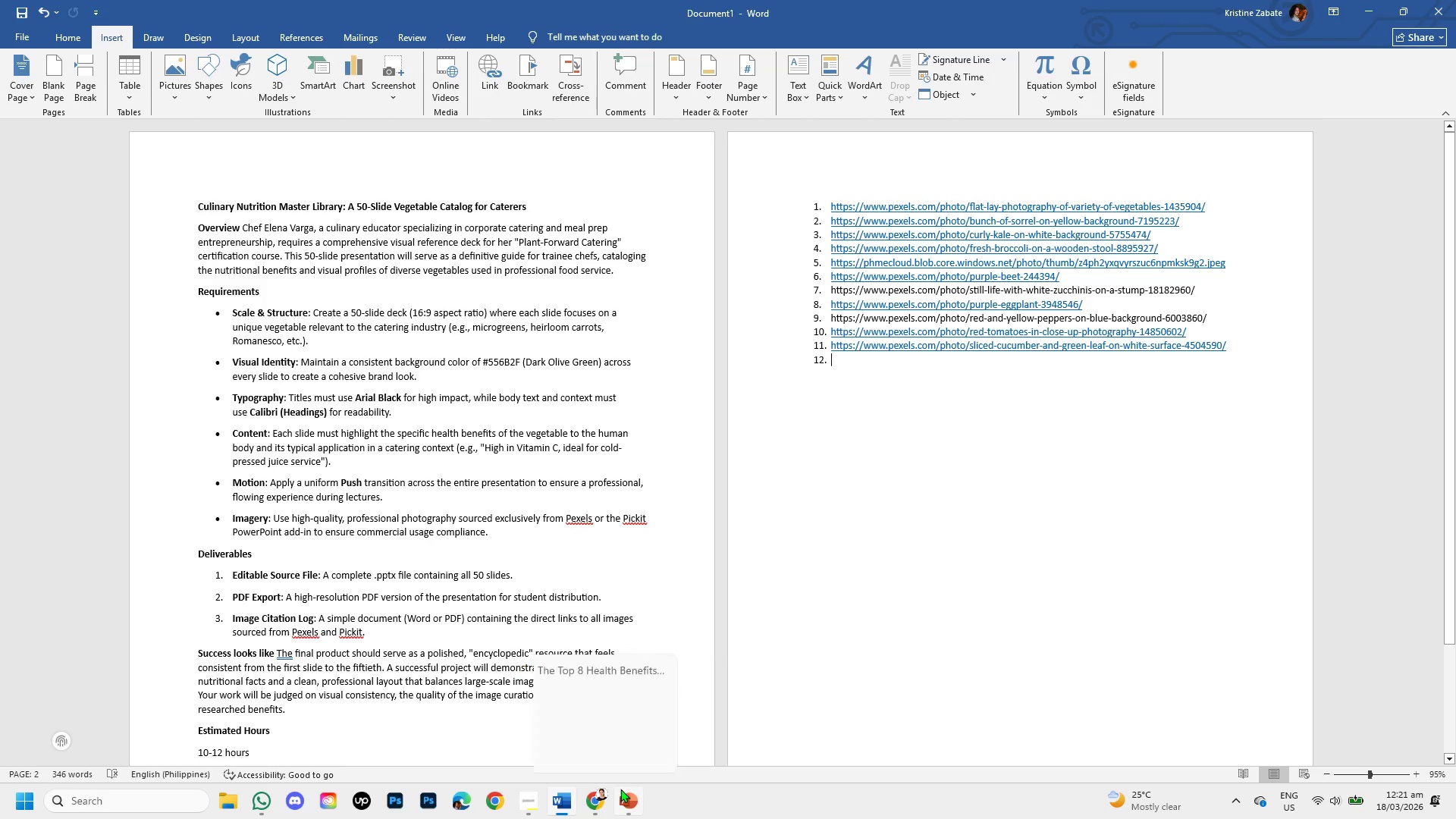 
left_click([623, 791])
 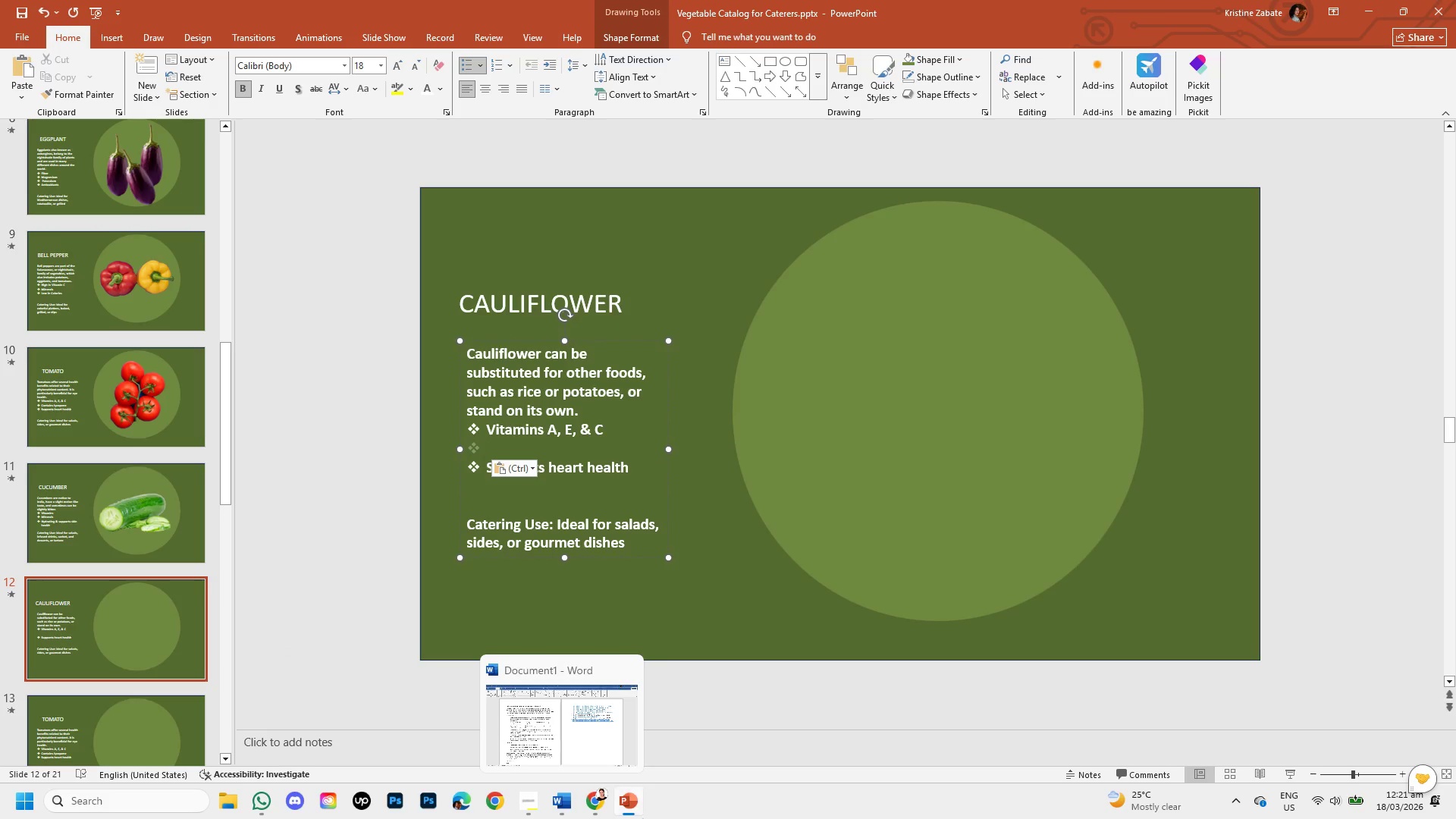 
left_click([600, 802])
 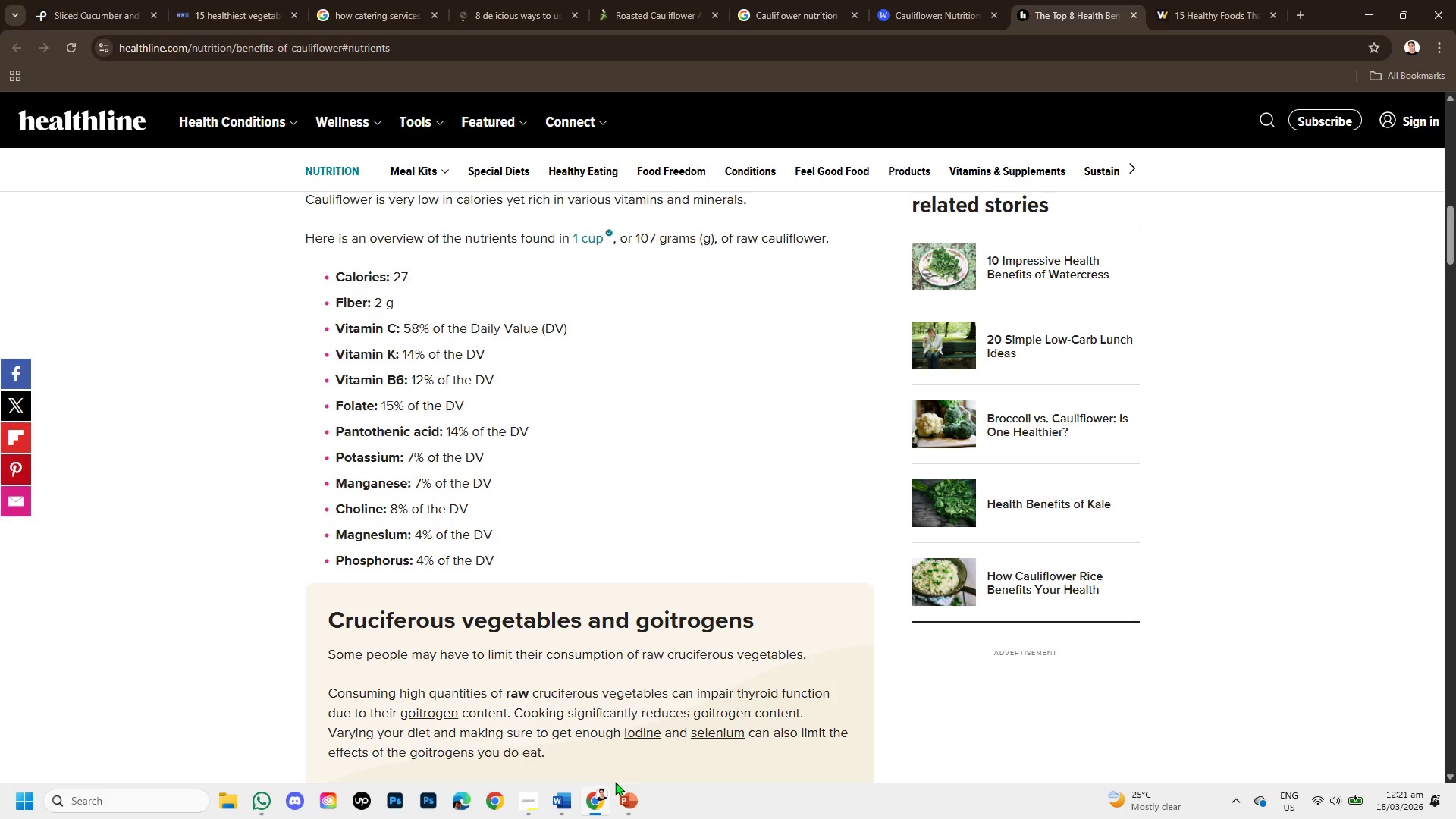 
left_click([627, 804])
 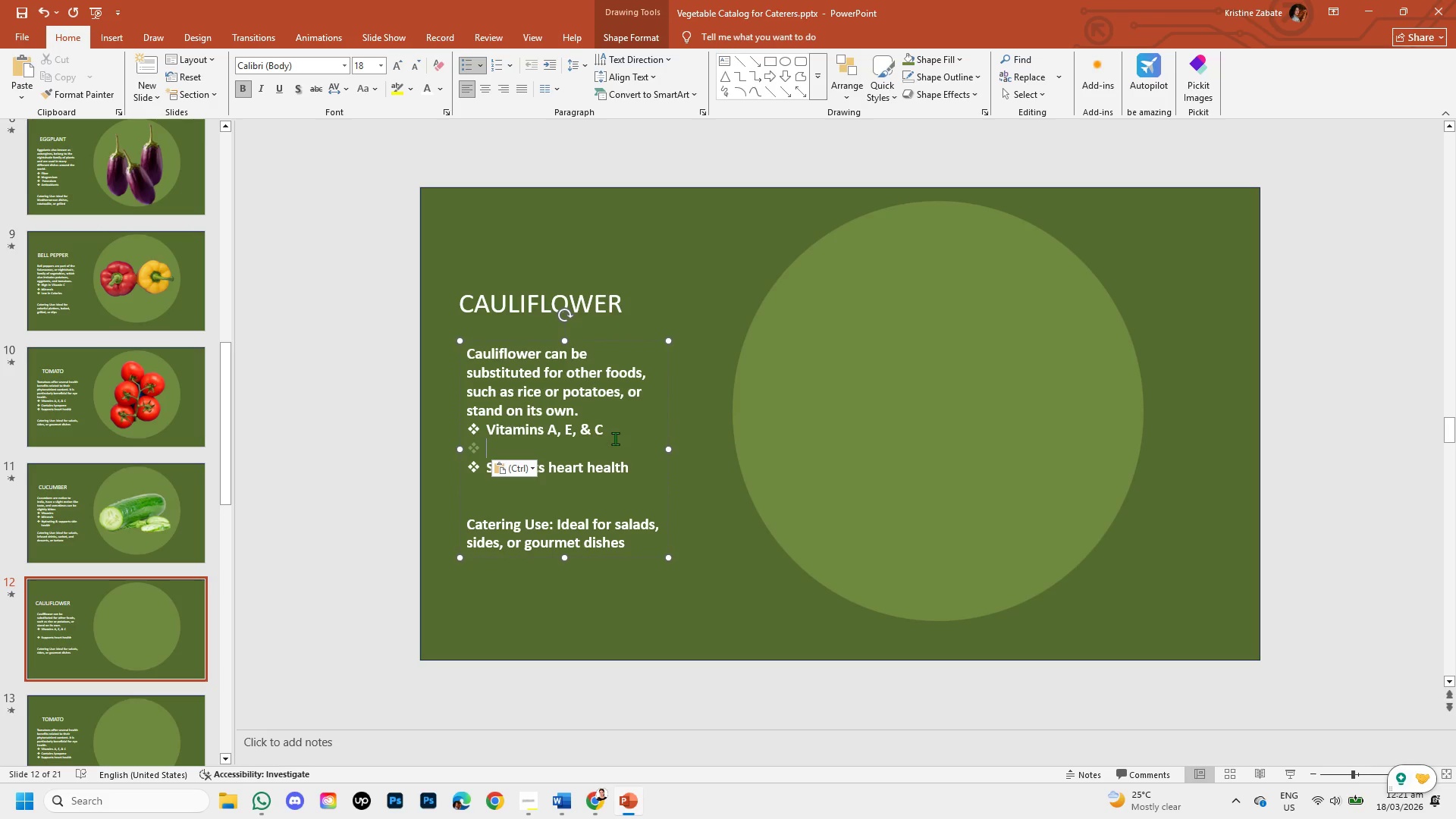 
left_click([603, 430])
 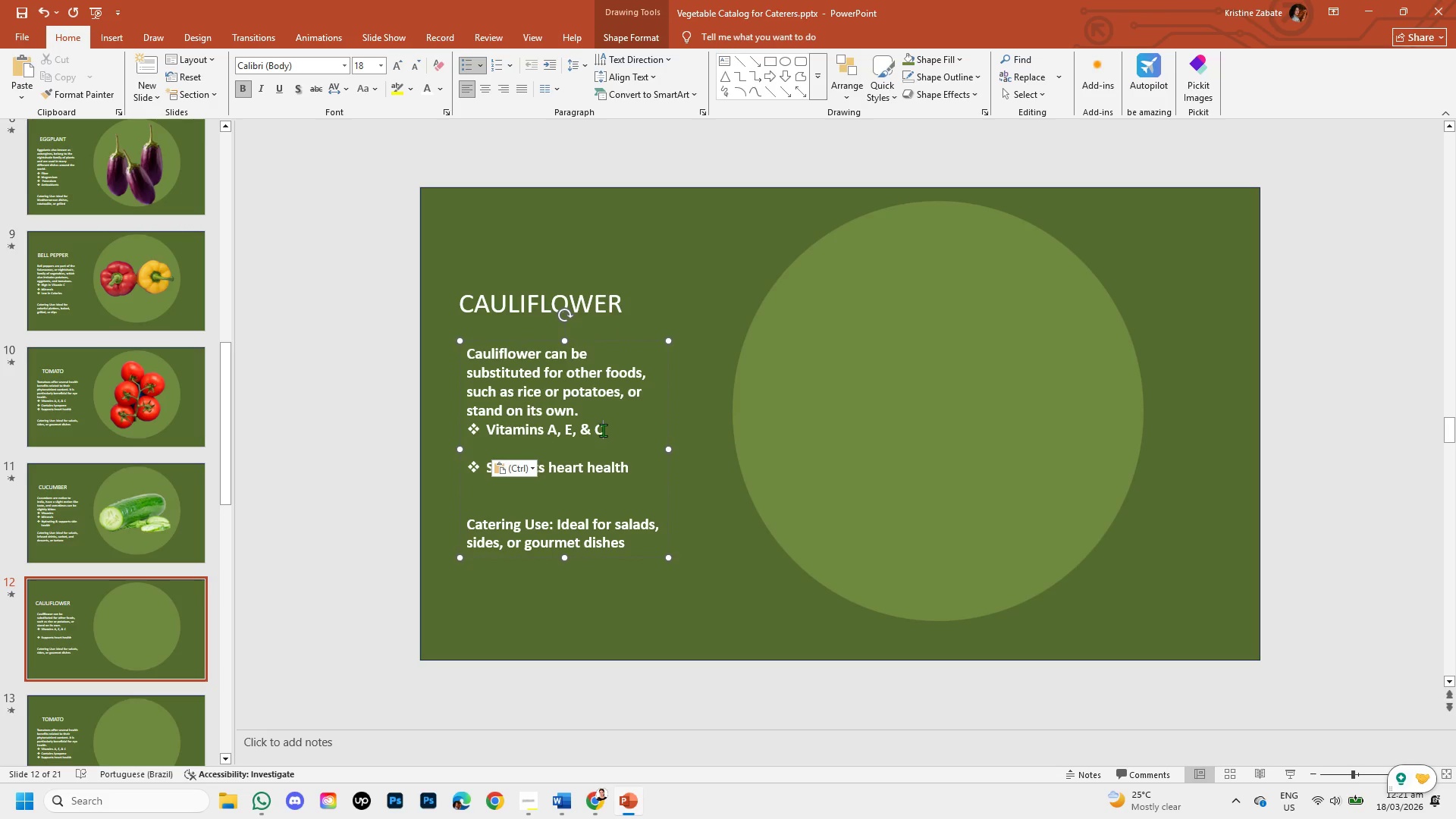 
key(Backspace)
key(Backspace)
key(Backspace)
key(Backspace)
key(Backspace)
key(Backspace)
key(Backspace)
key(Backspace)
key(Backspace)
type(k)
key(Backspace)
type(K, B6)
 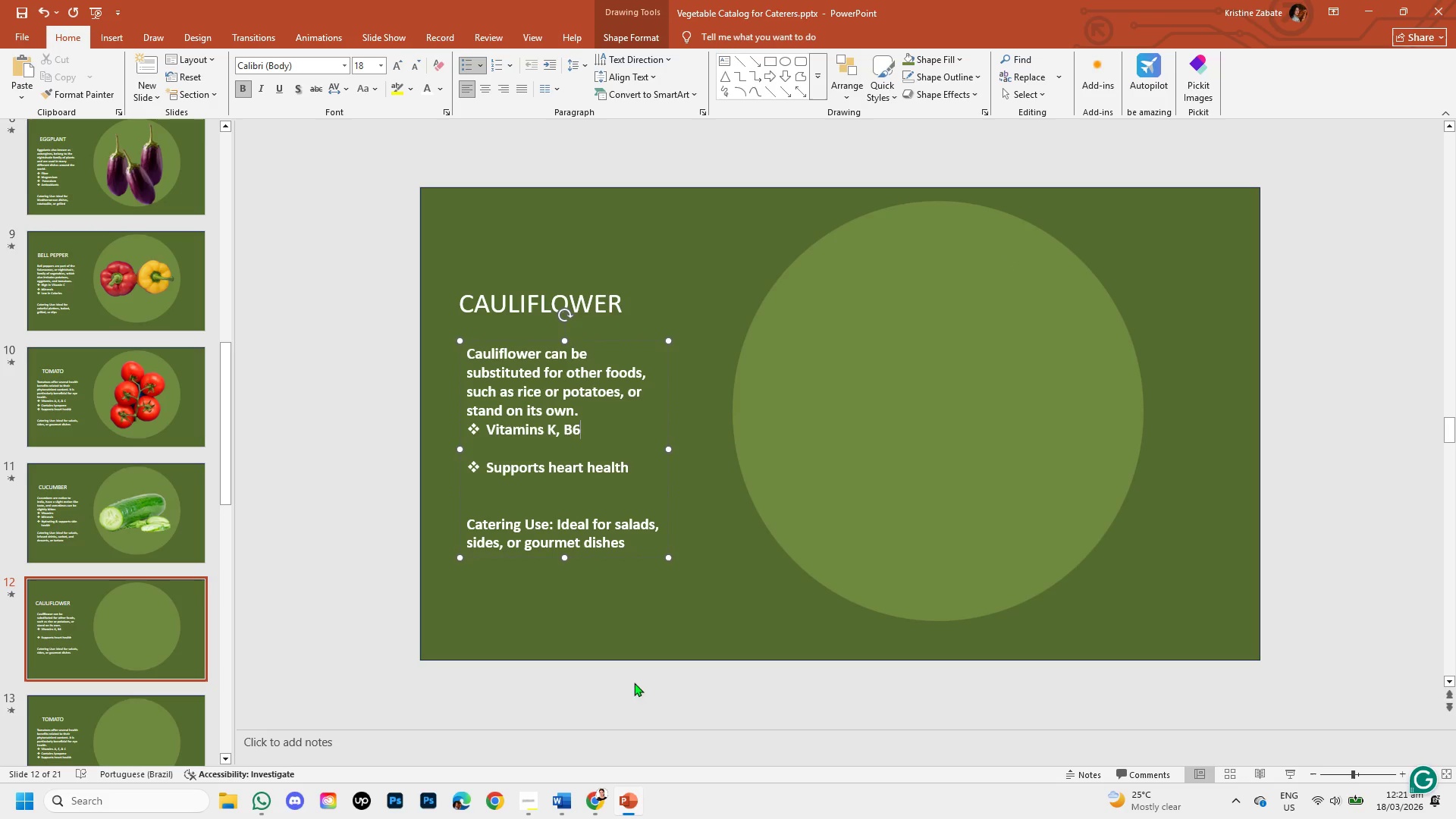 
left_click([601, 808])
 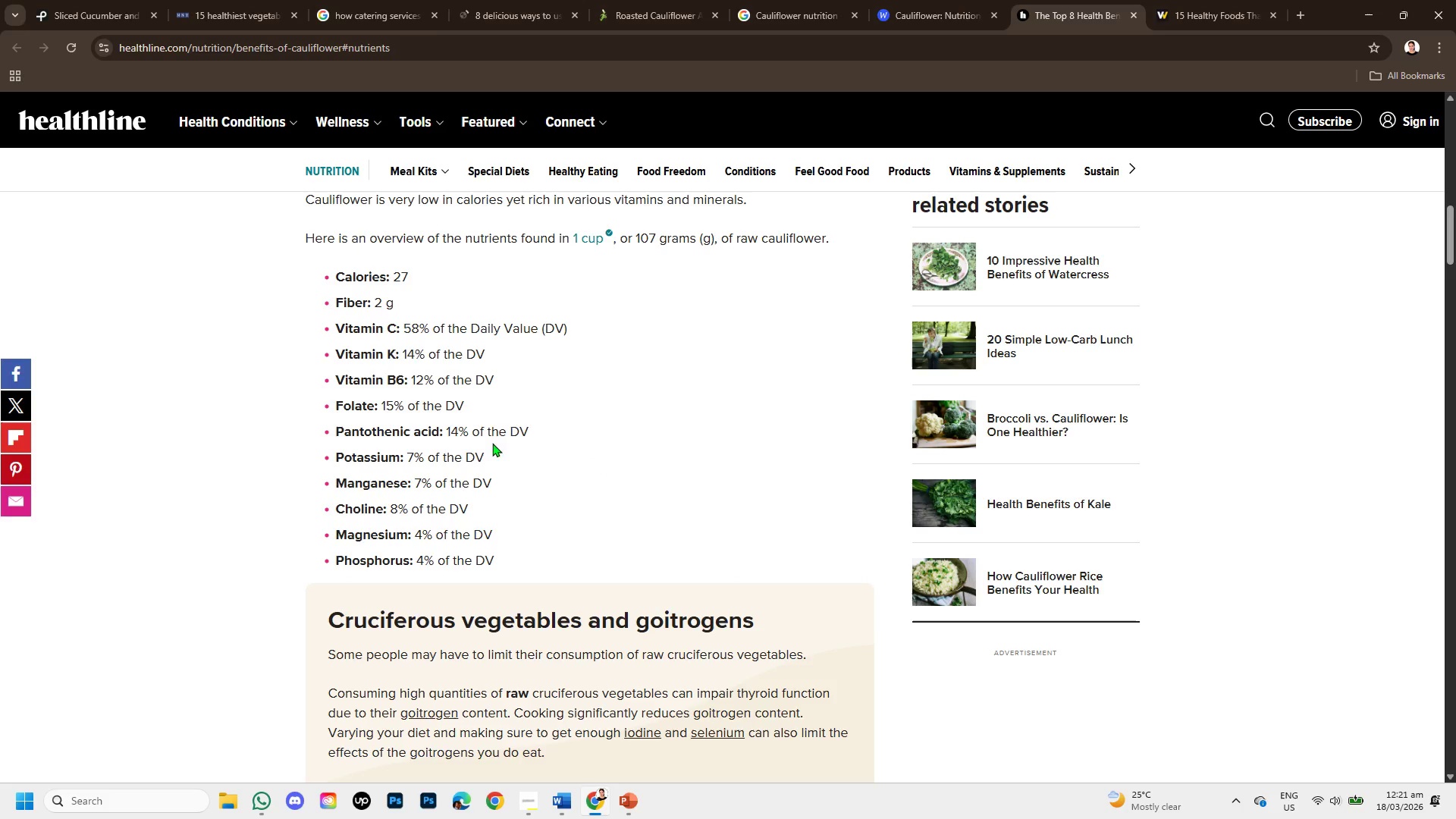 
left_click([632, 801])
 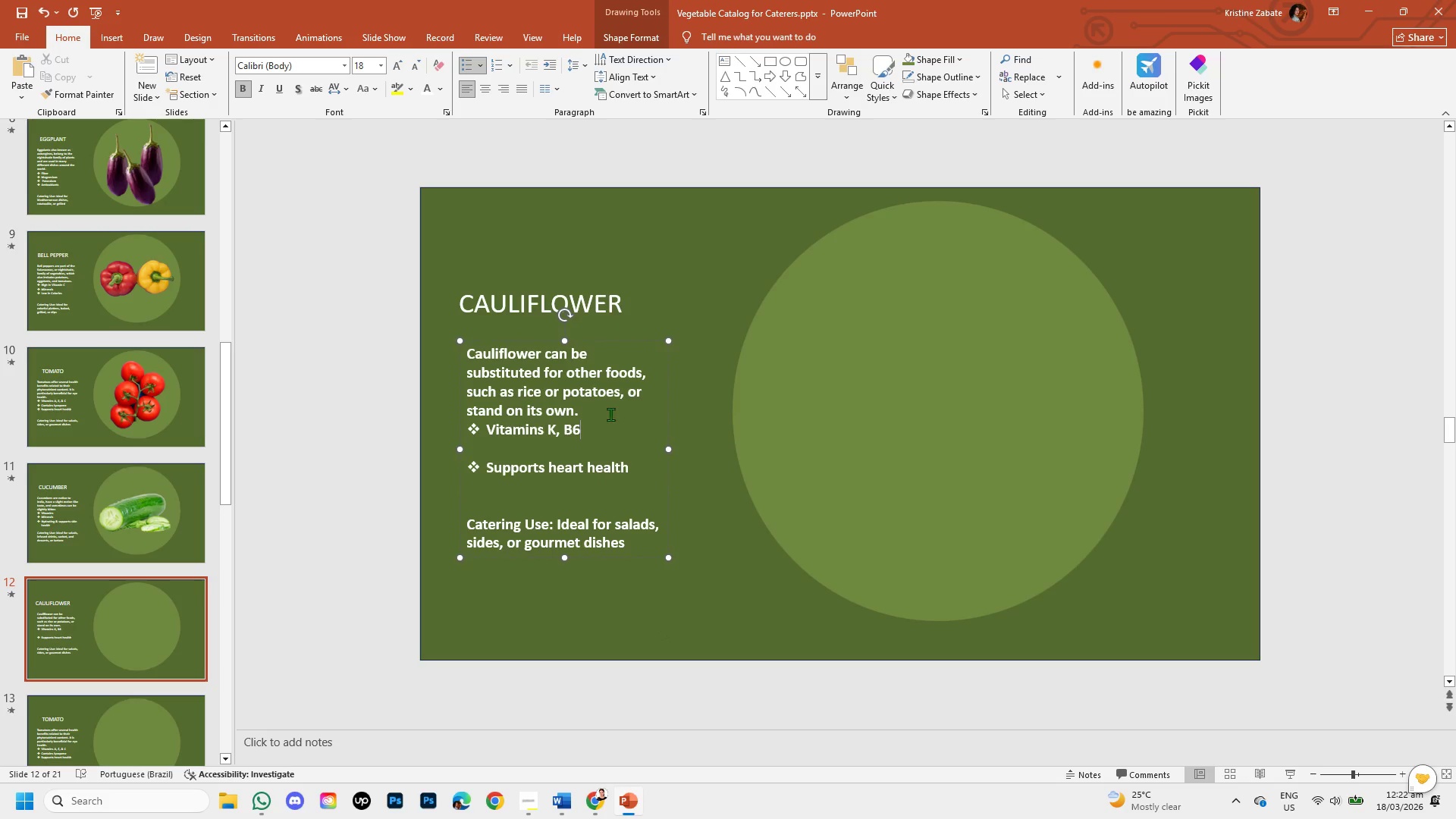 
left_click([565, 423])
 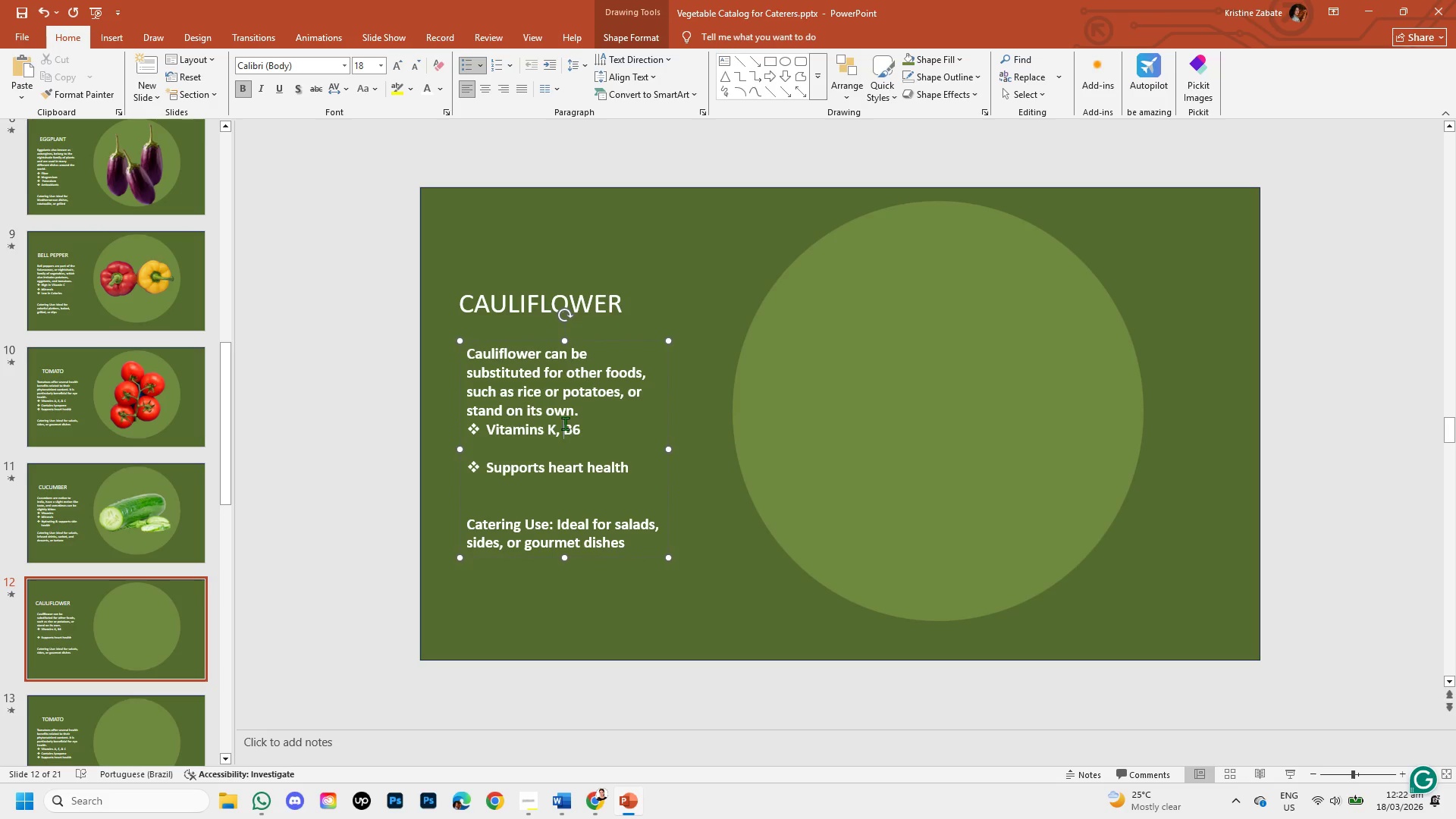 
key(C)
 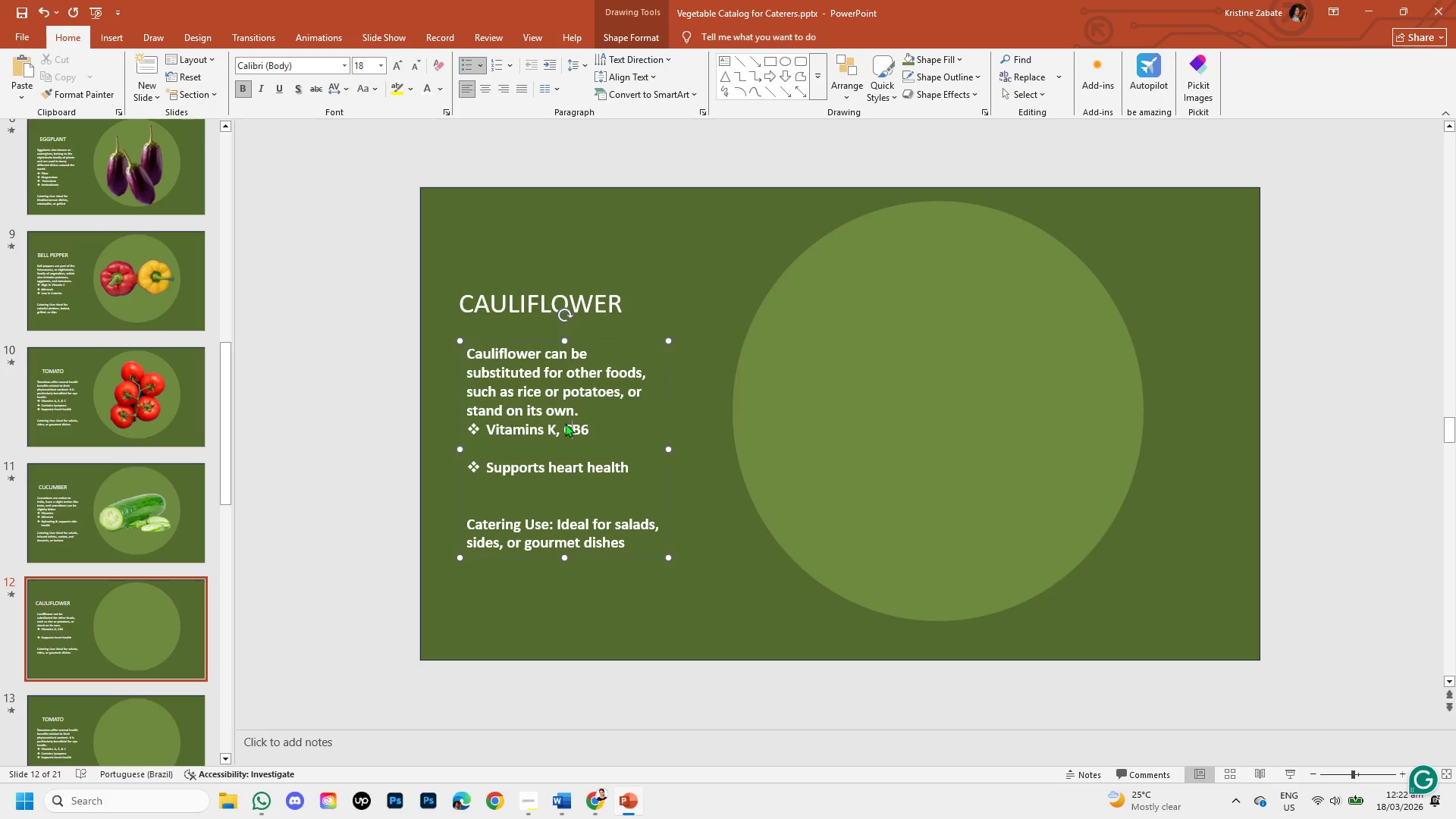 
key(Space)
 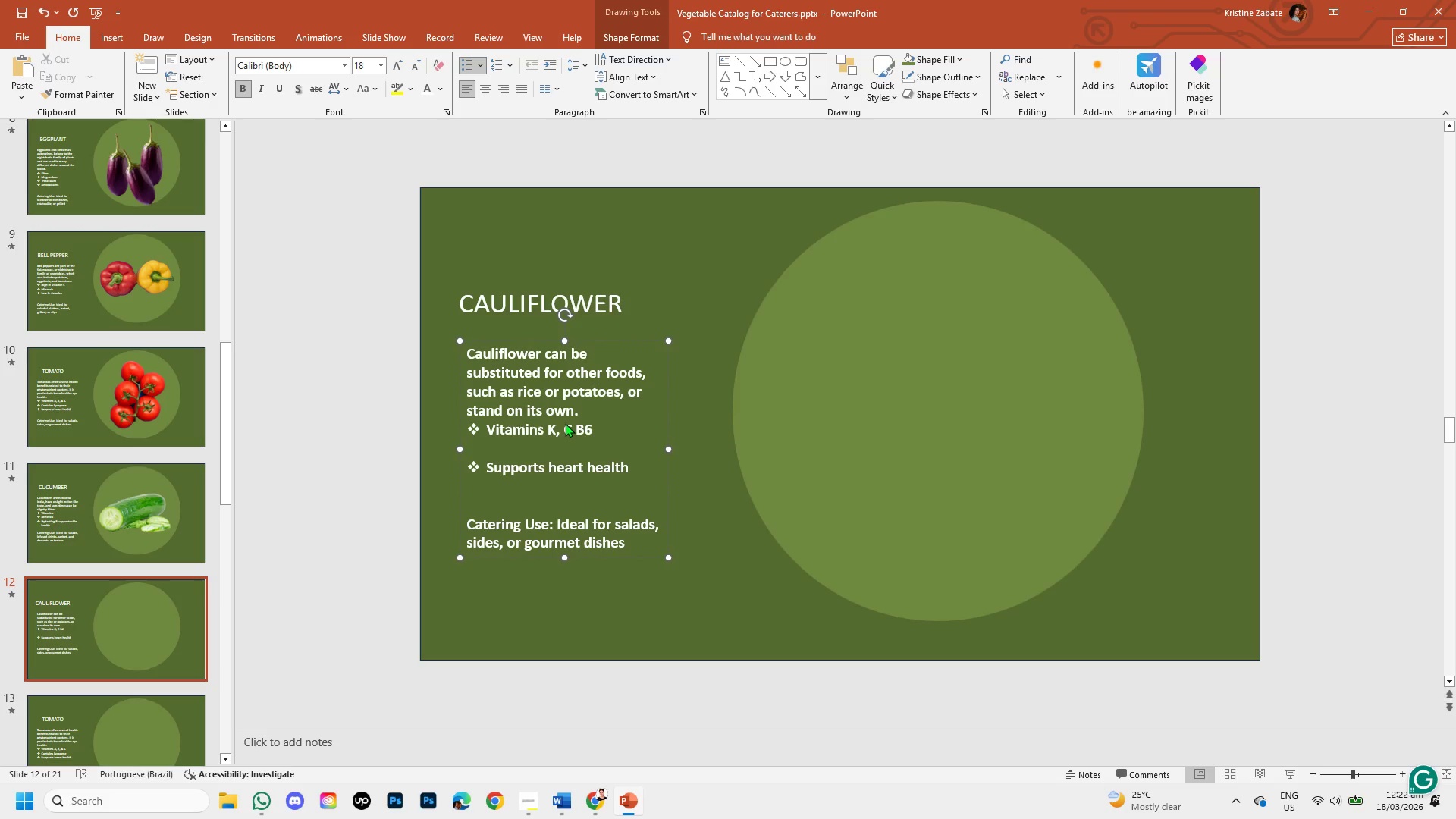 
hold_key(key=ShiftRight, duration=1.5)
 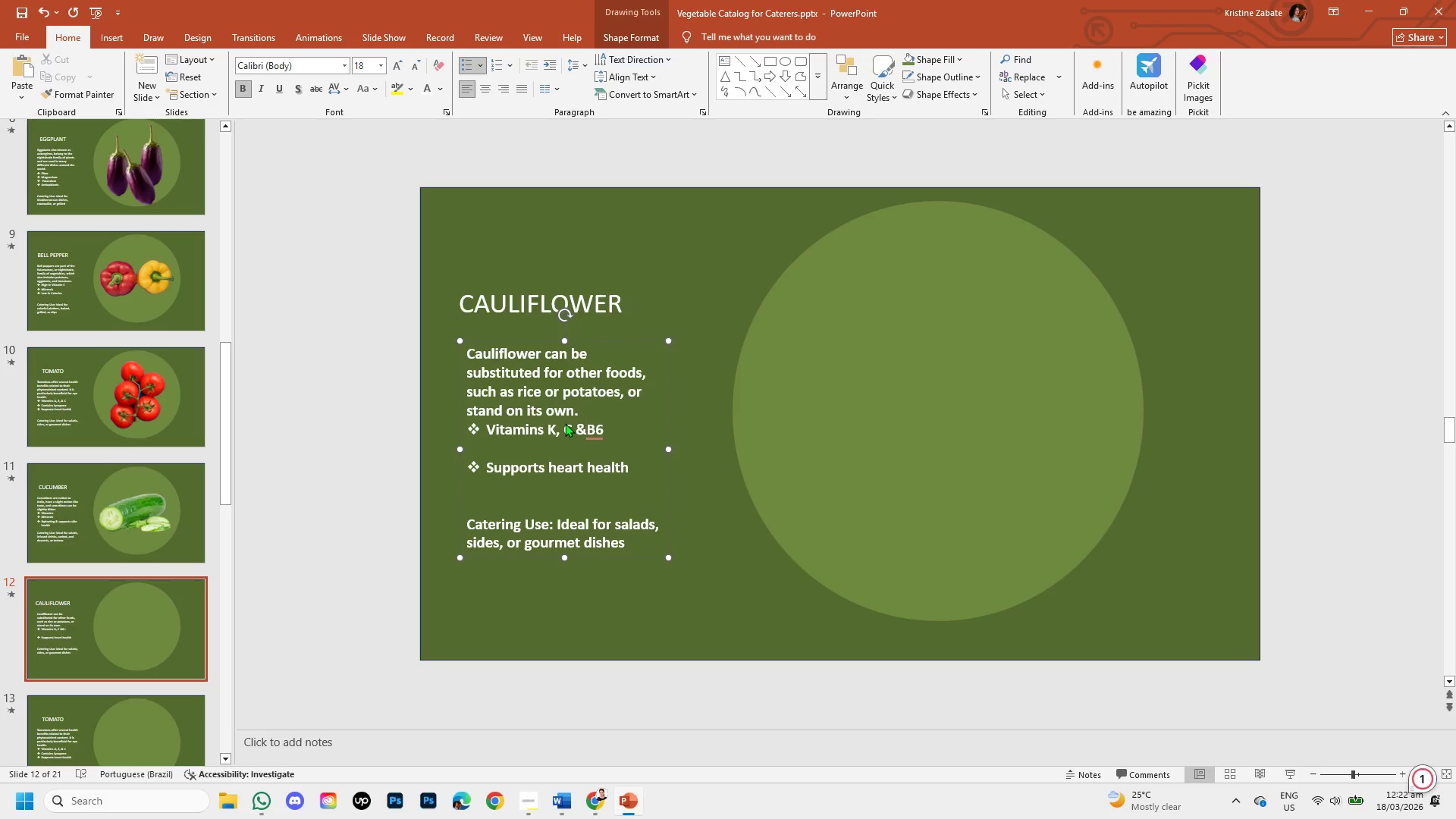 
key(Shift+7)
 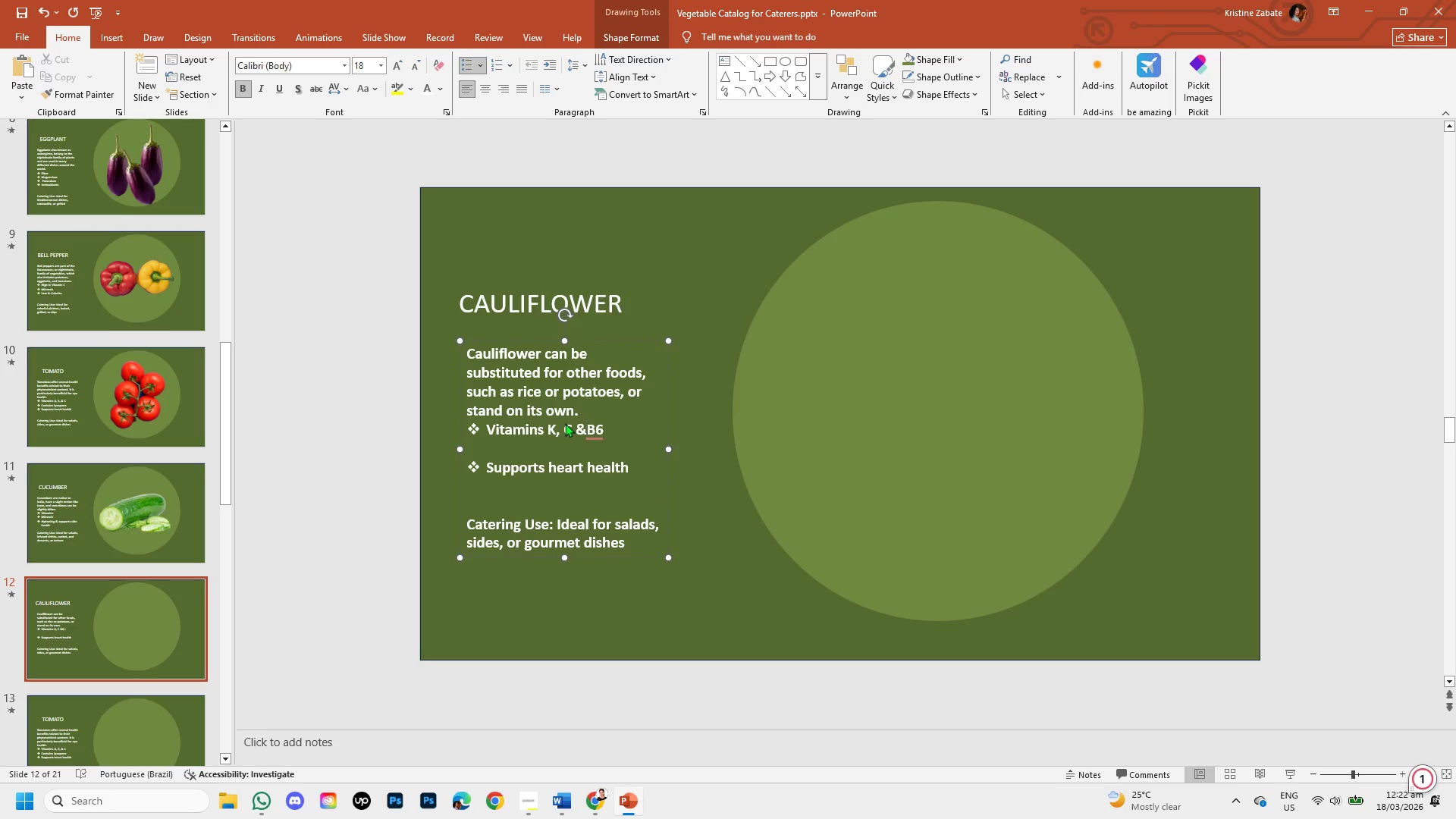 
key(Space)
 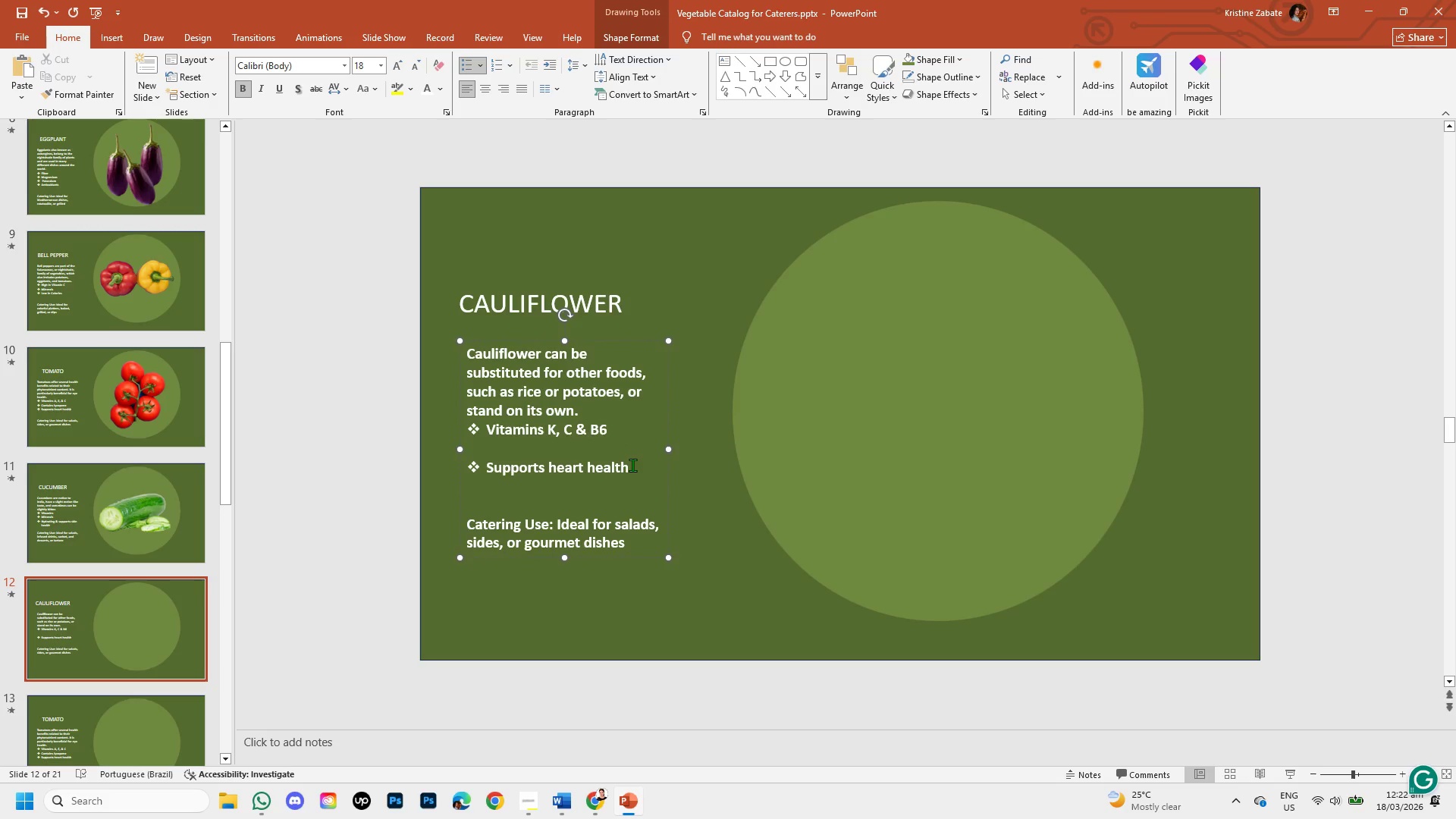 
left_click([634, 438])
 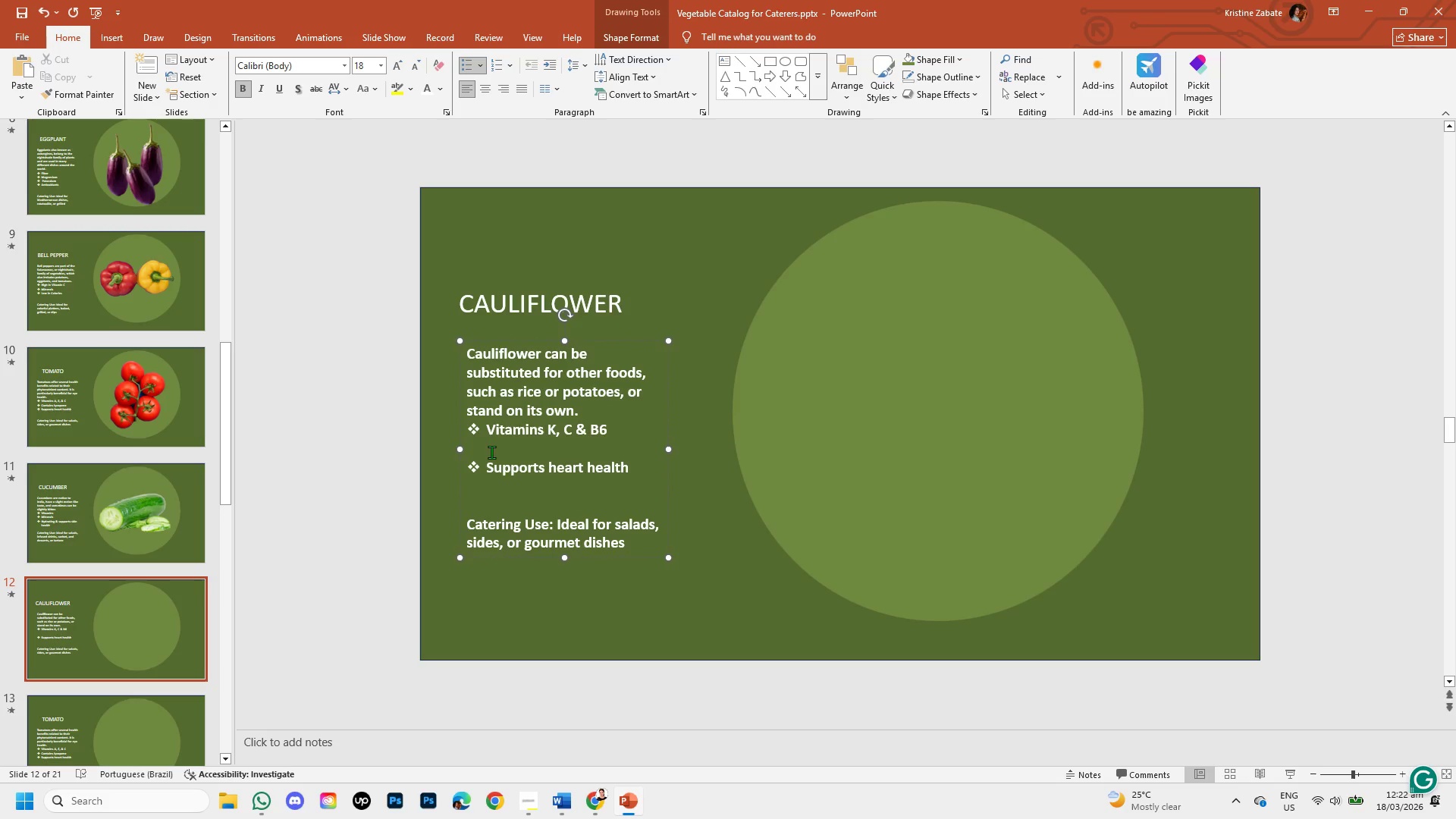 
left_click([491, 452])
 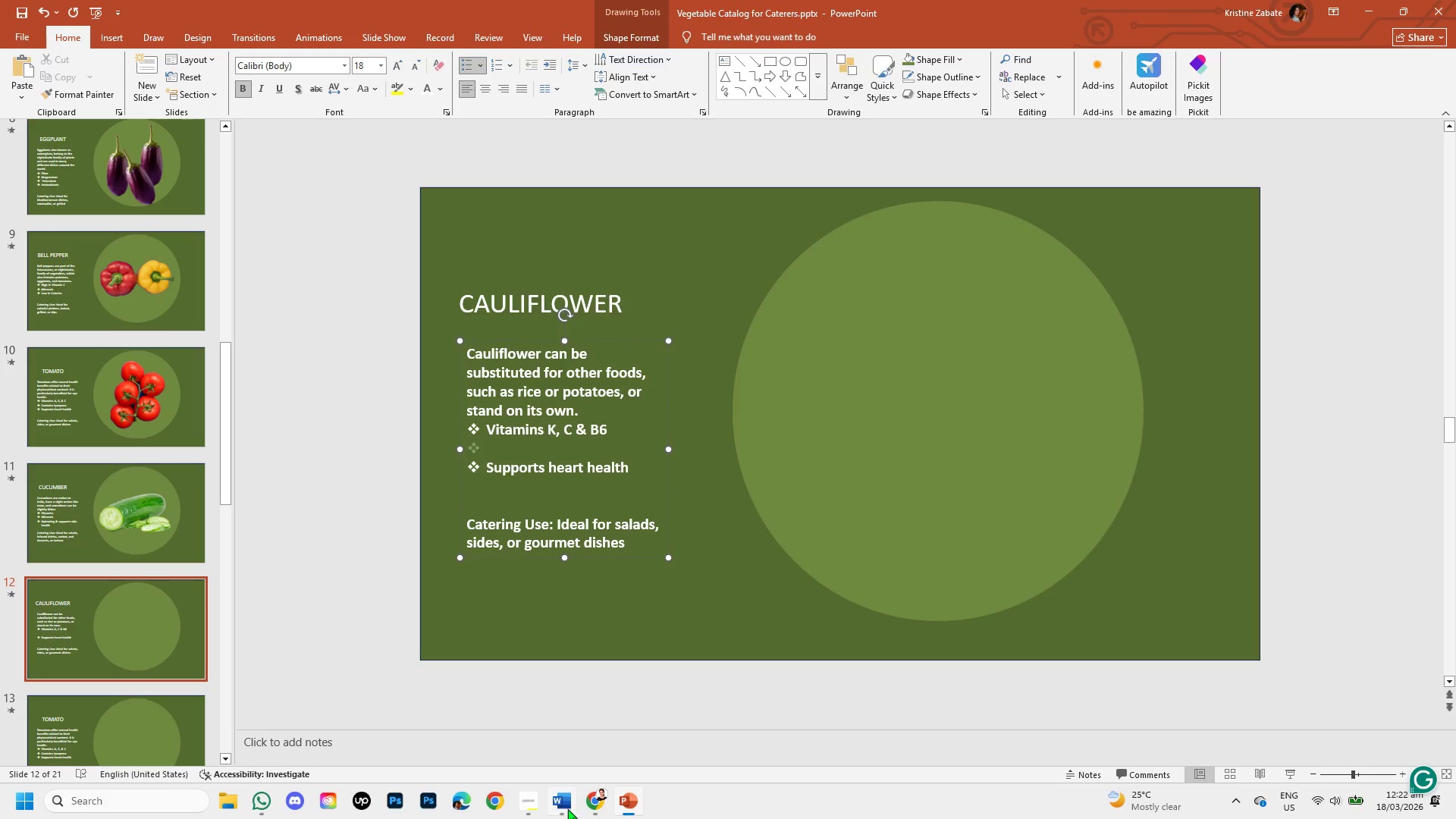 
left_click([592, 807])
 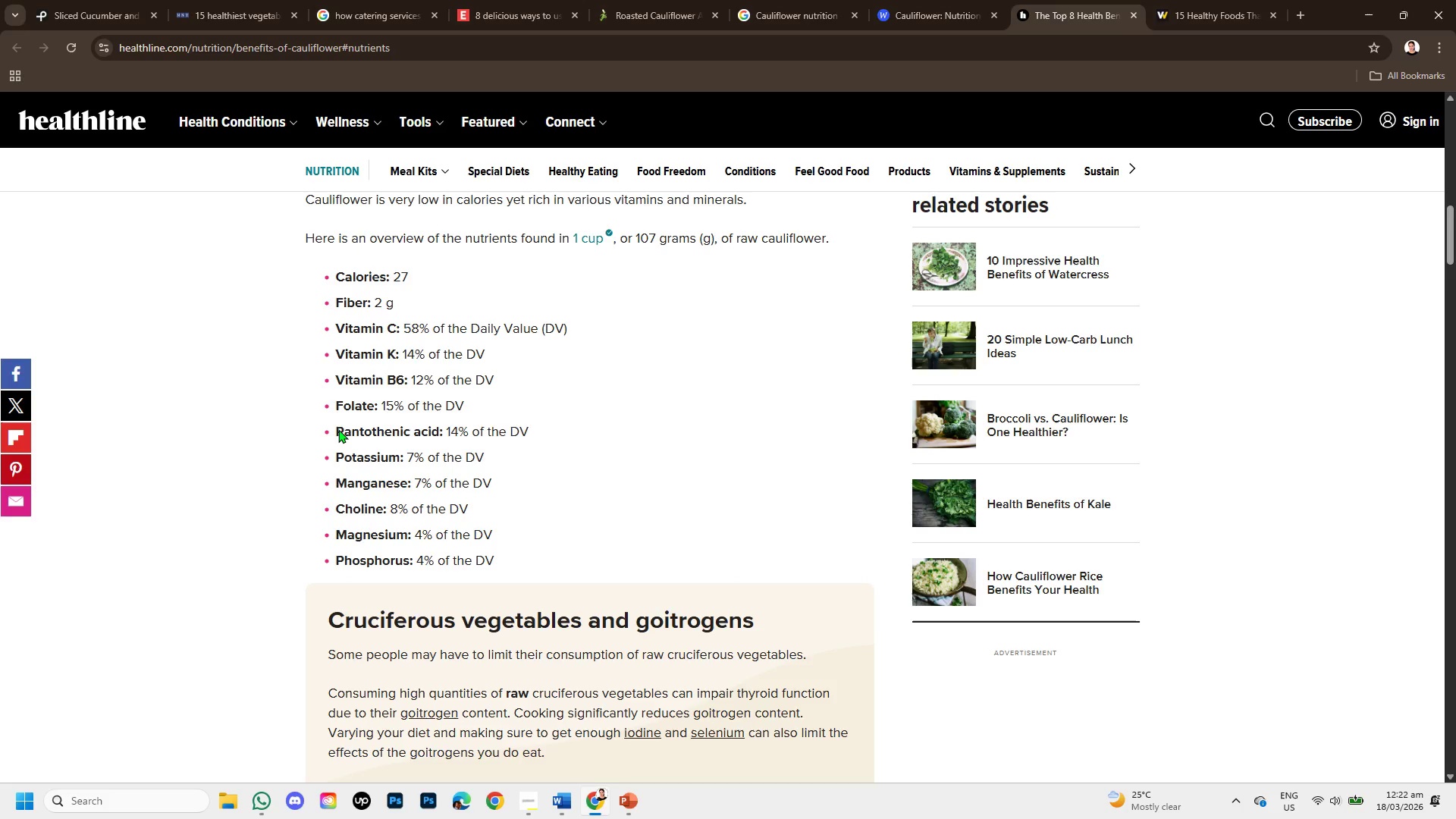 
wait(7.23)
 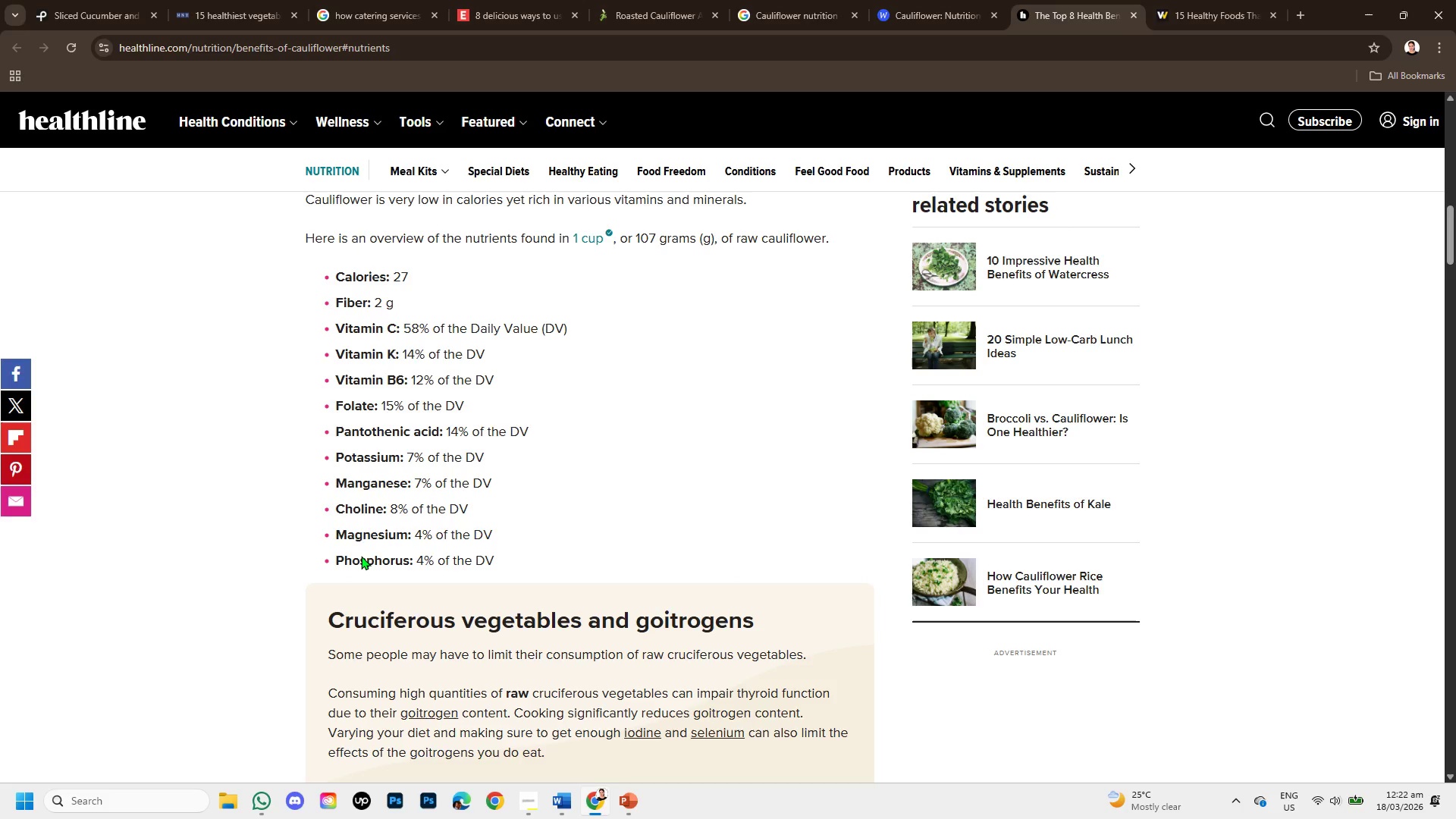 
left_click_drag(start_coordinate=[337, 429], to_coordinate=[441, 438])
 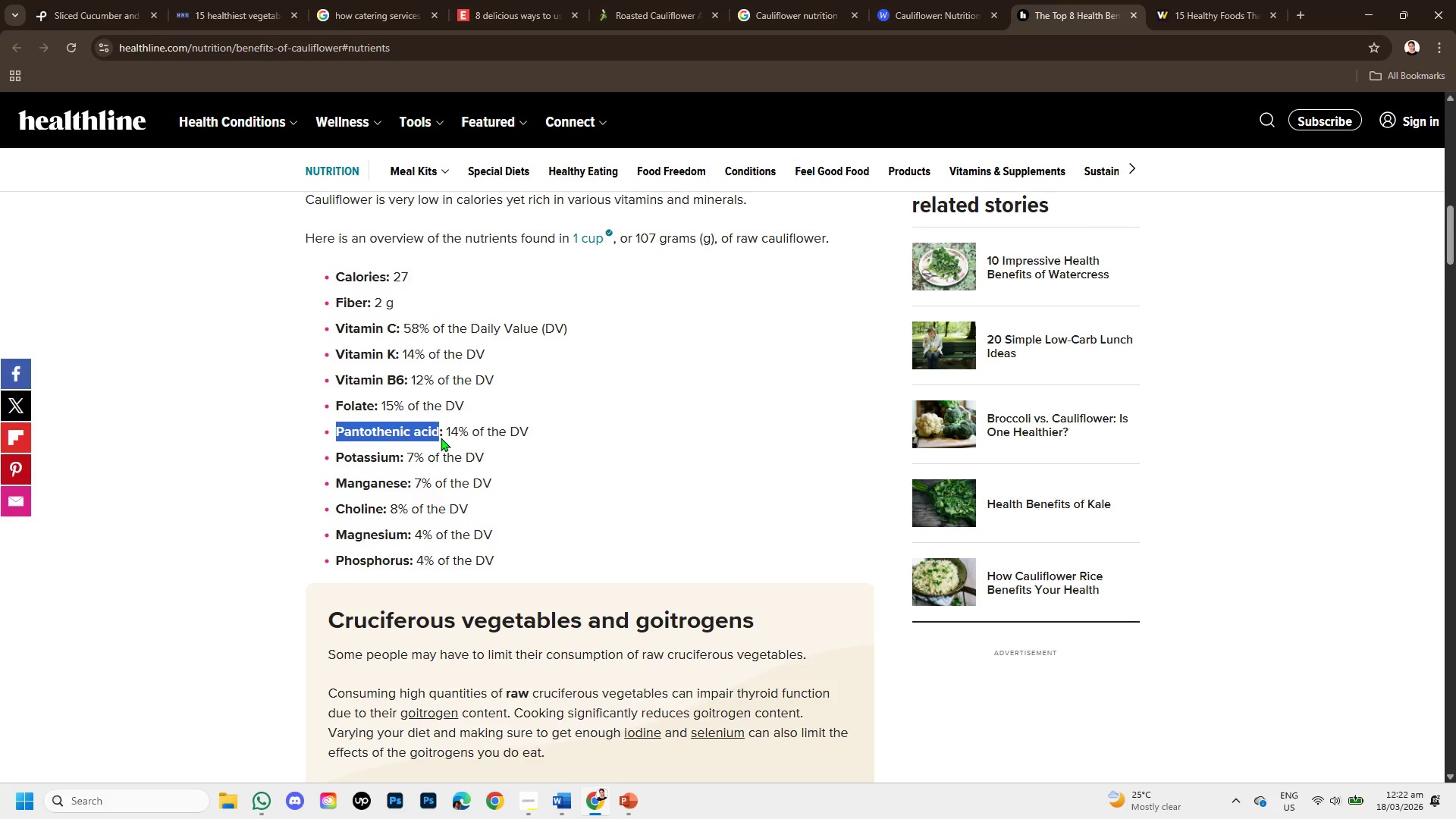 
key(Control+C)
 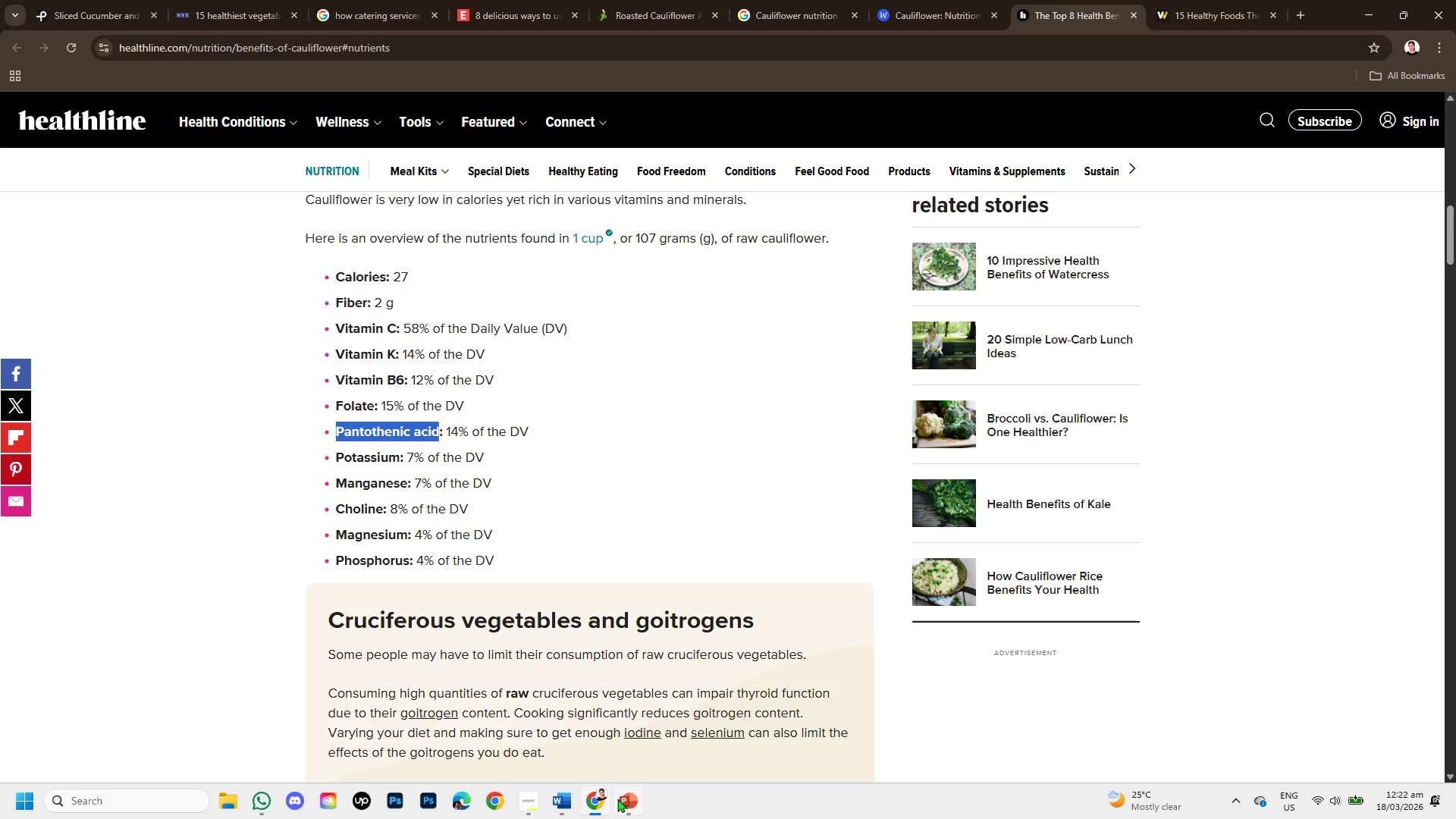 
left_click([617, 799])
 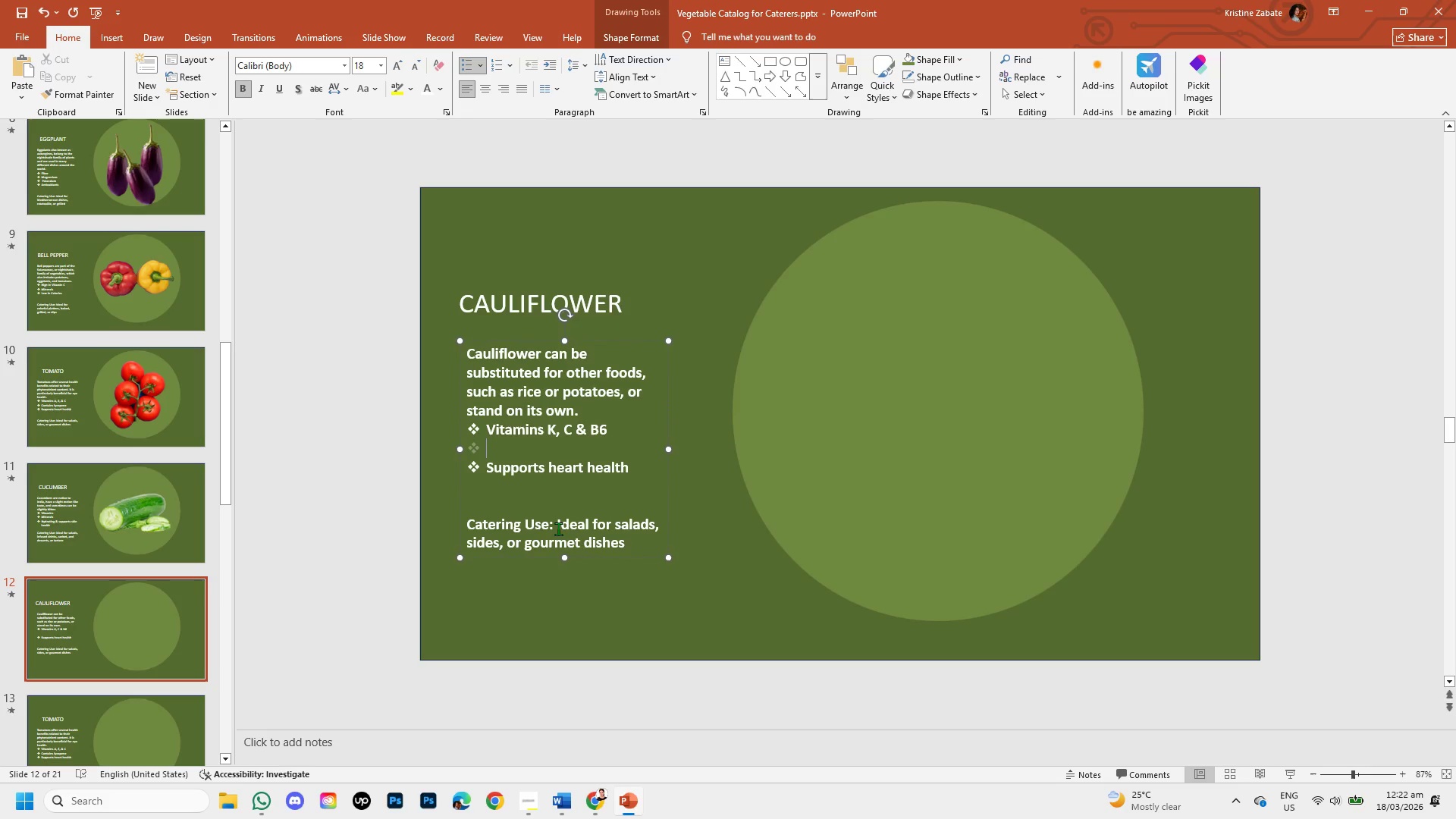 
key(Control+V)
 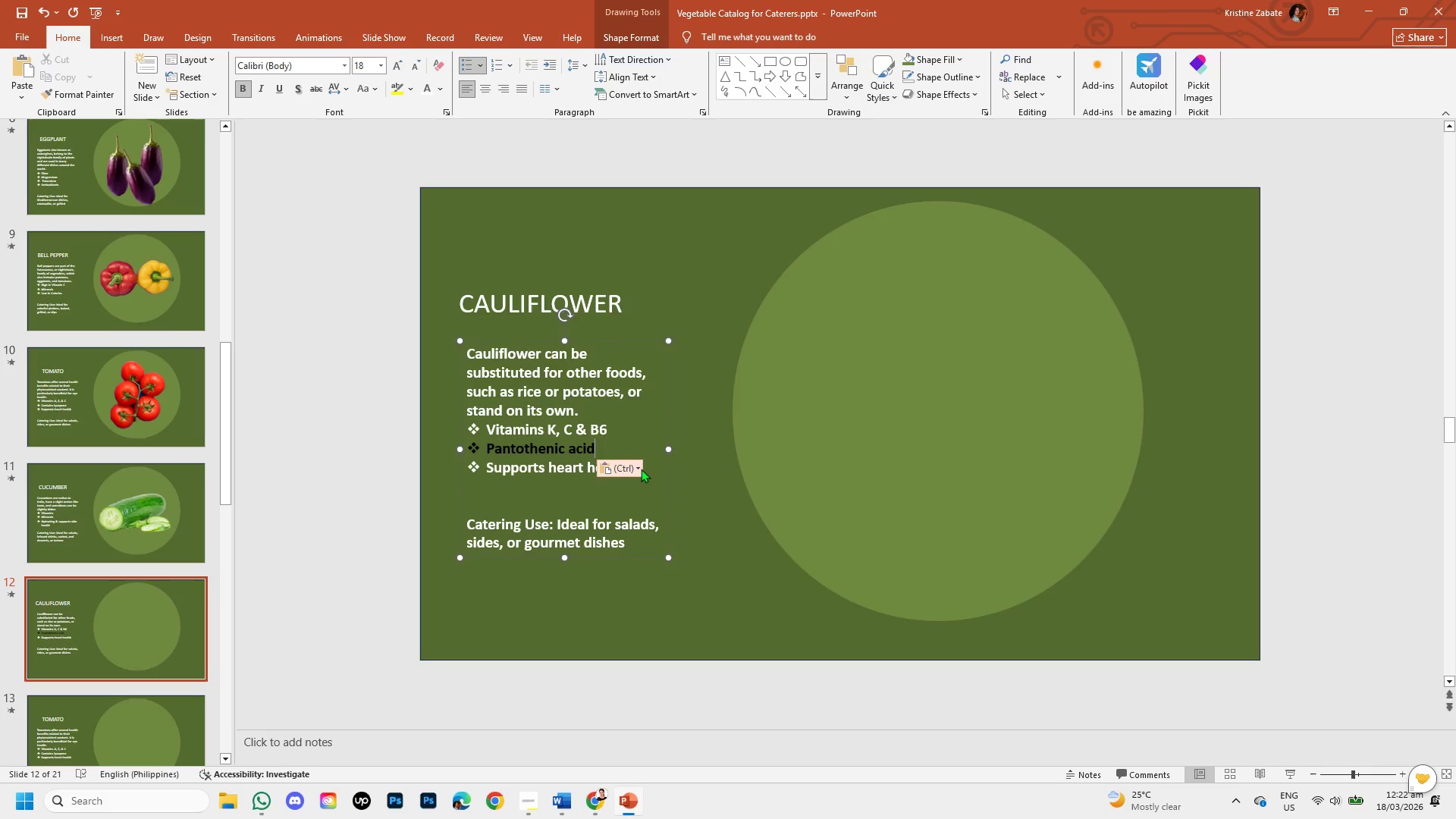 
left_click([641, 469])
 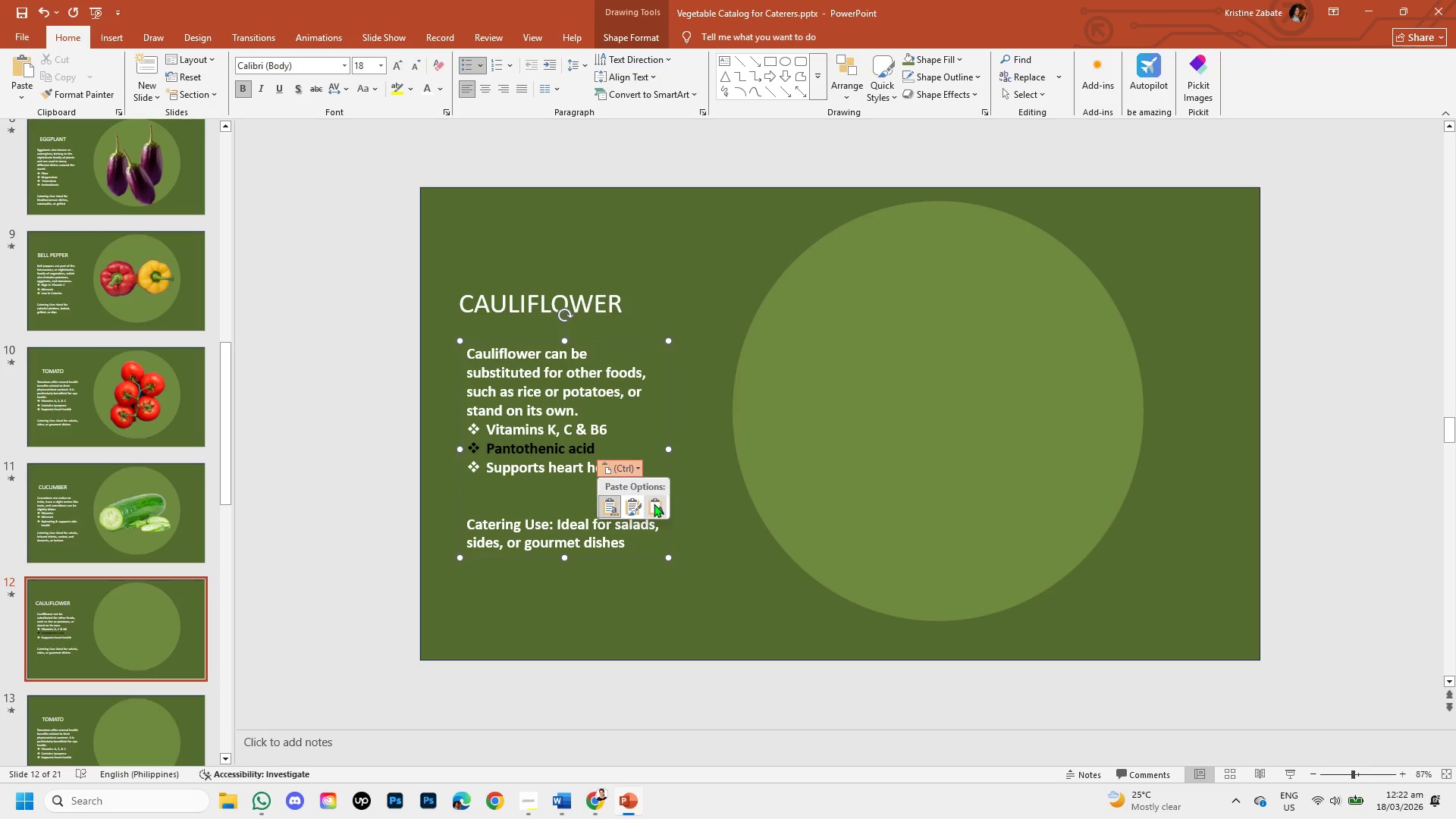 
left_click([654, 504])
 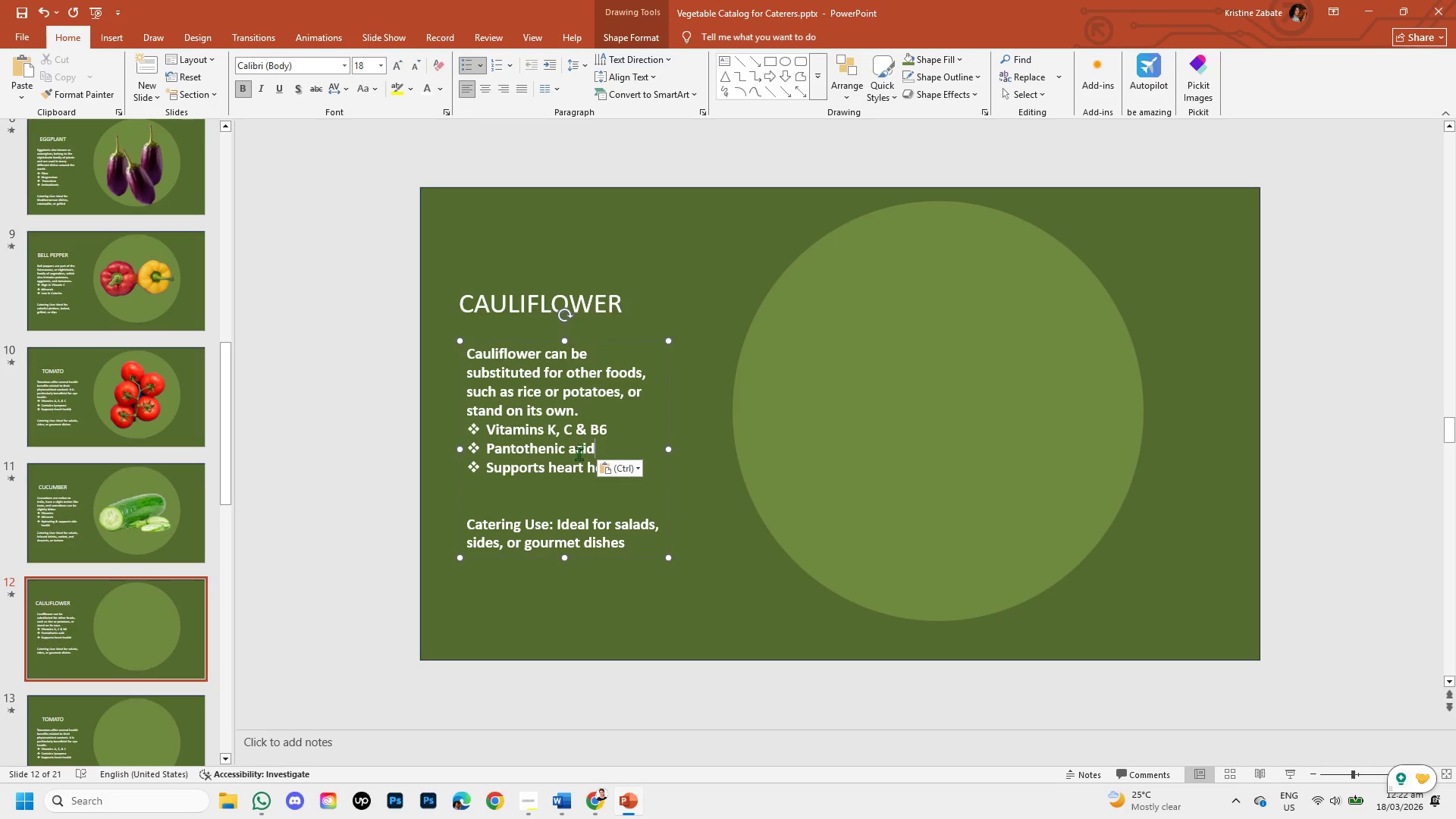 
left_click([539, 500])
 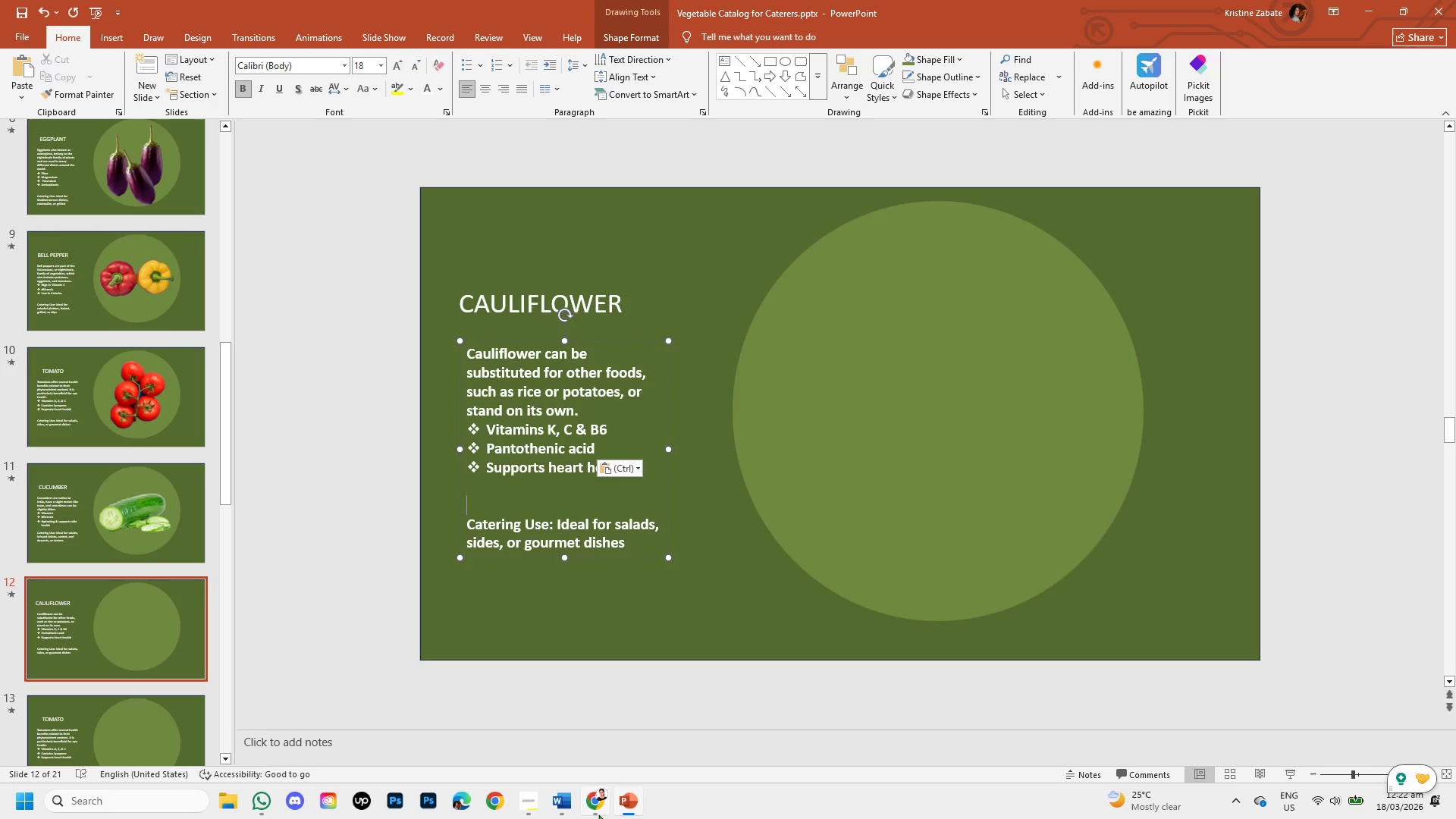 
left_click([598, 810])
 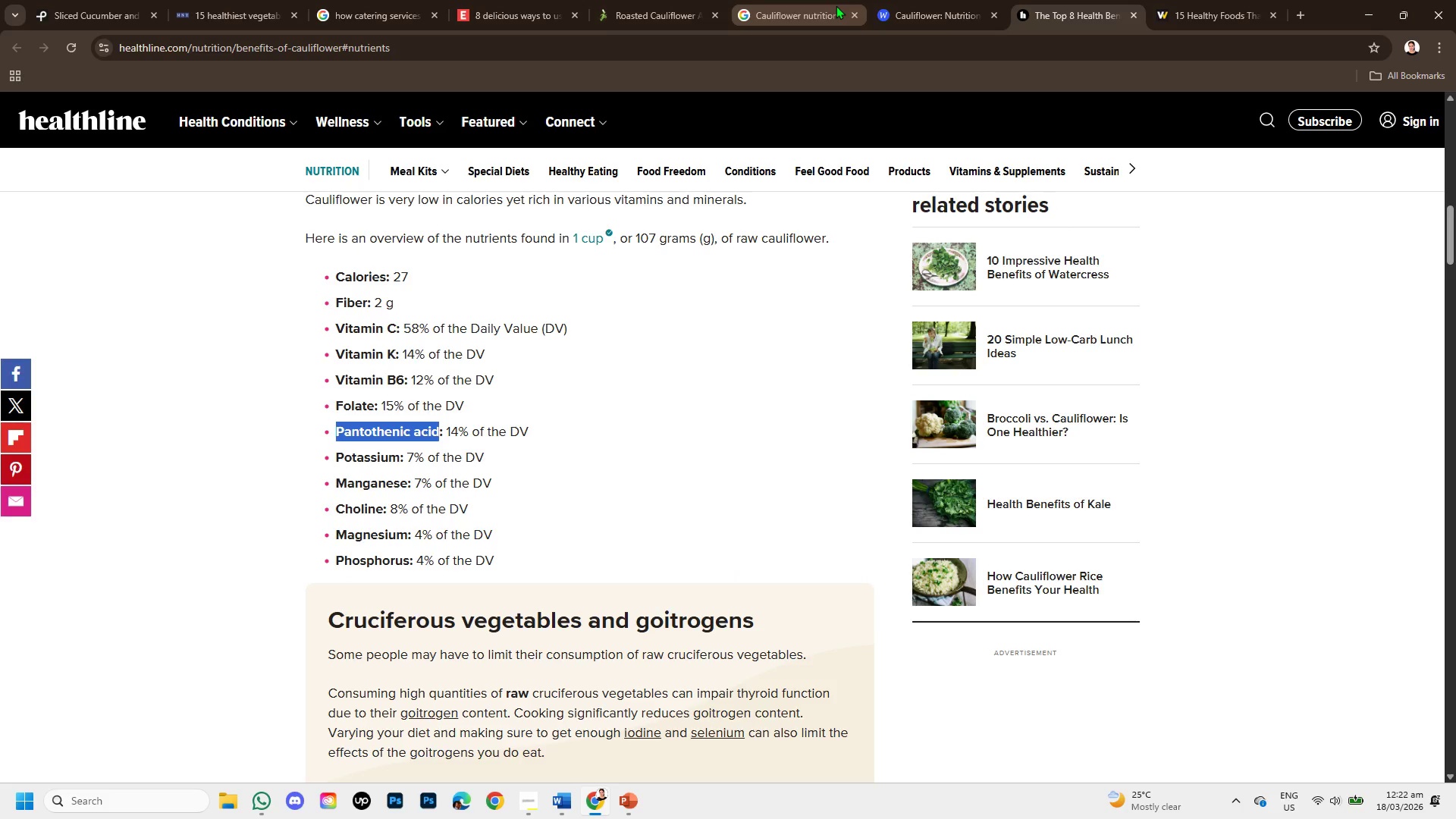 
left_click([923, 7])
 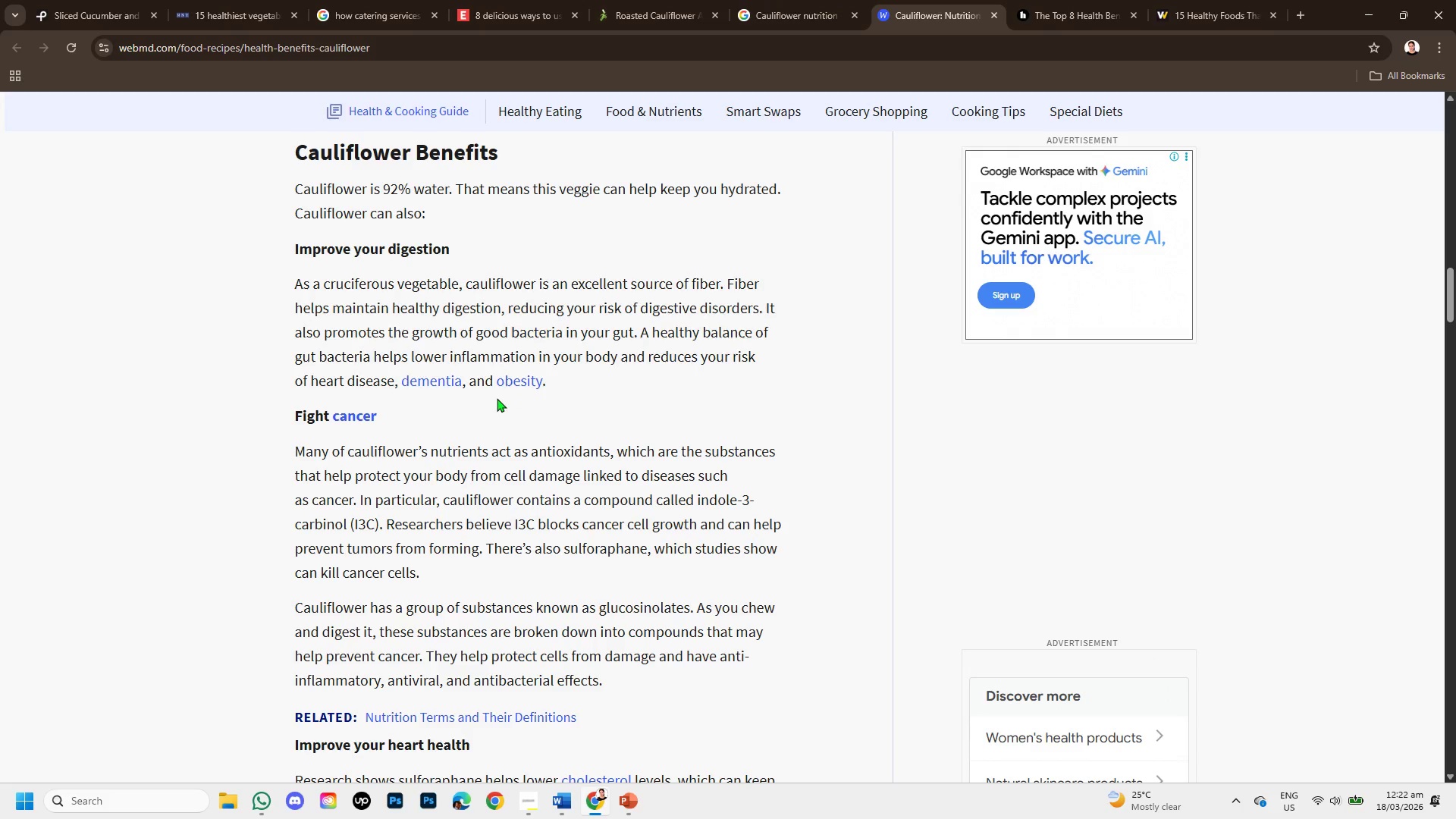 
scroll: coordinate [497, 398], scroll_direction: up, amount: 1.0
 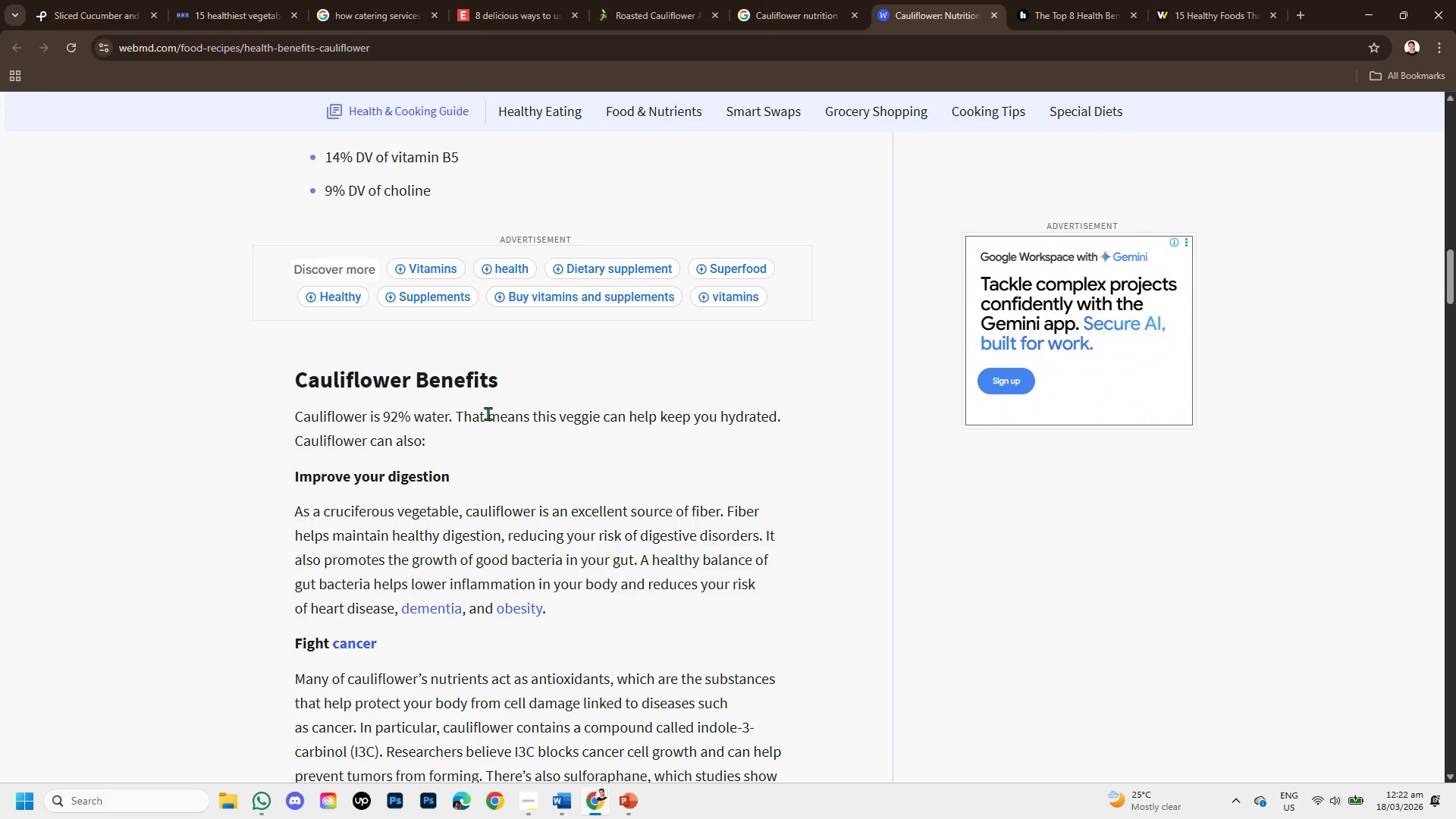 
scroll: coordinate [488, 419], scroll_direction: down, amount: 2.0
 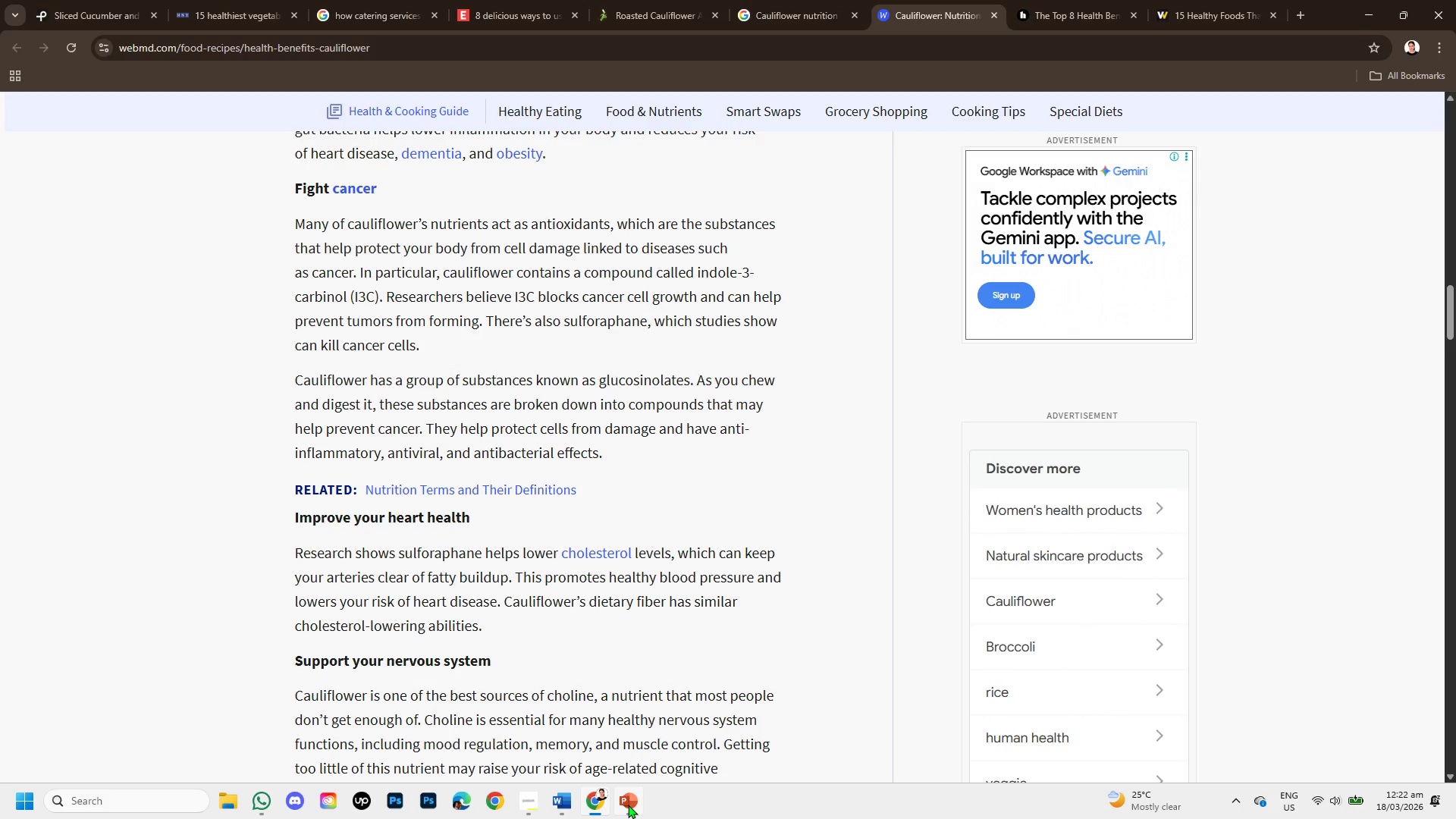 
left_click([628, 805])
 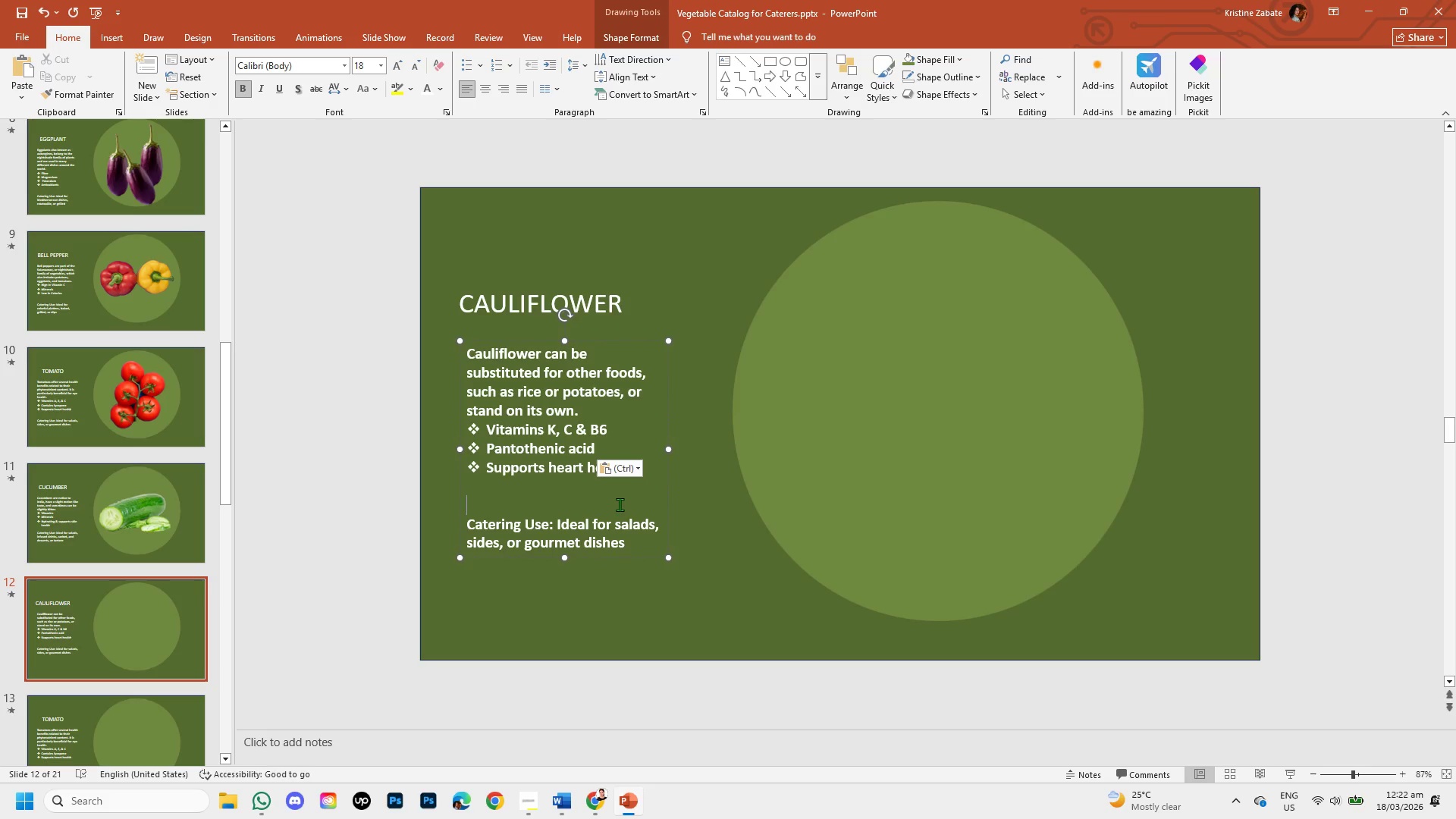 
left_click([620, 504])
 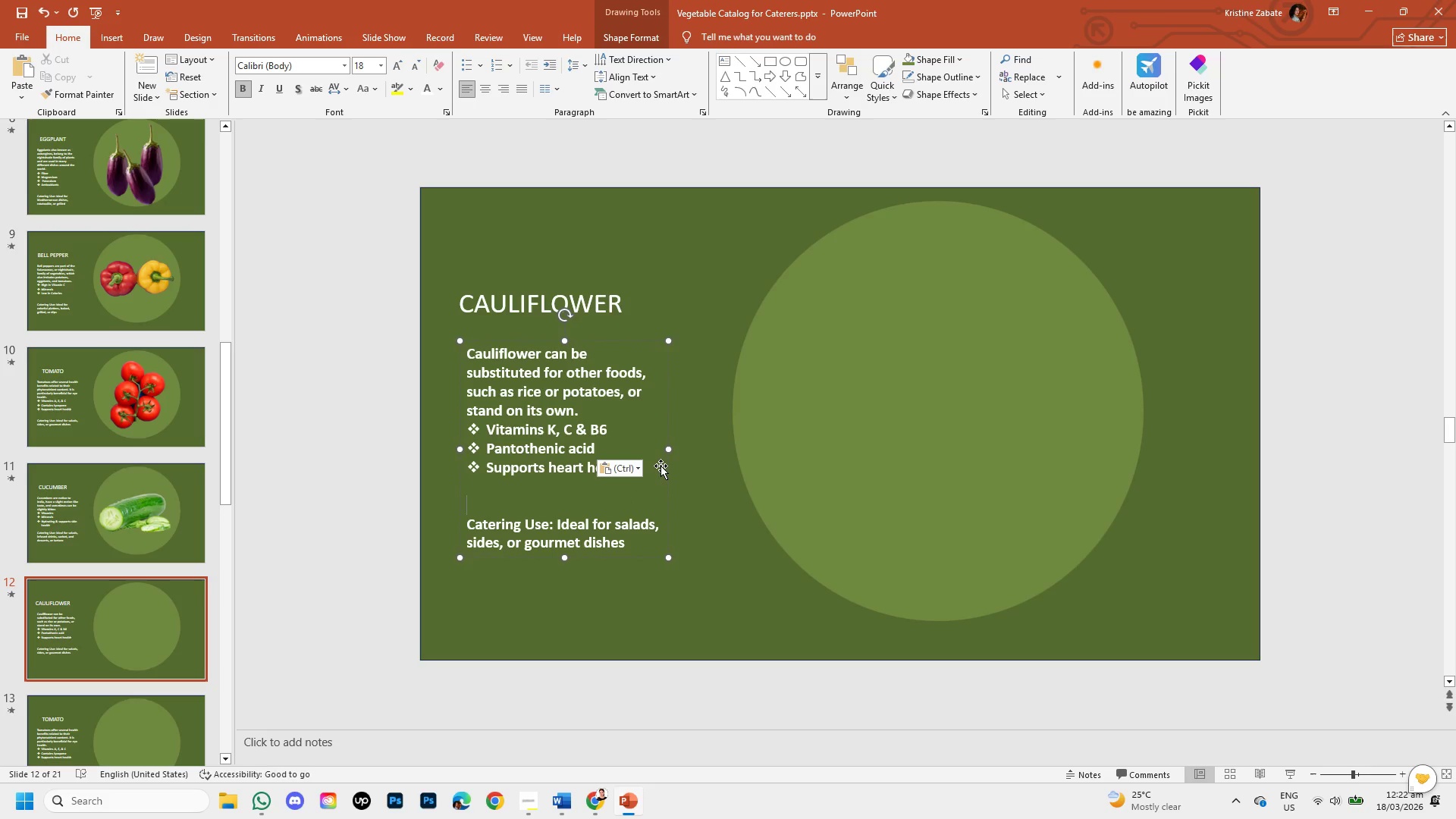 
left_click([661, 466])
 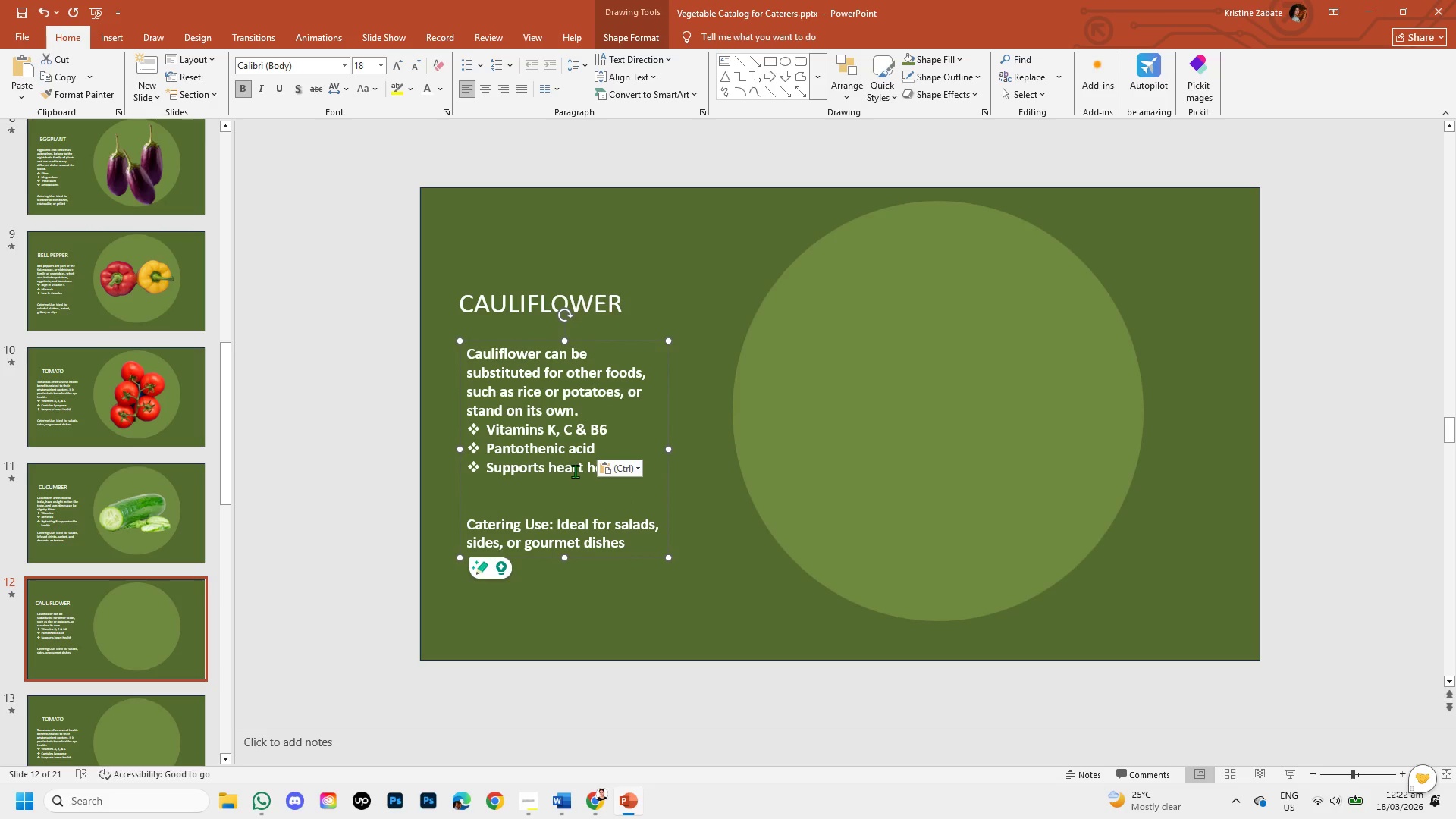 
left_click([575, 471])
 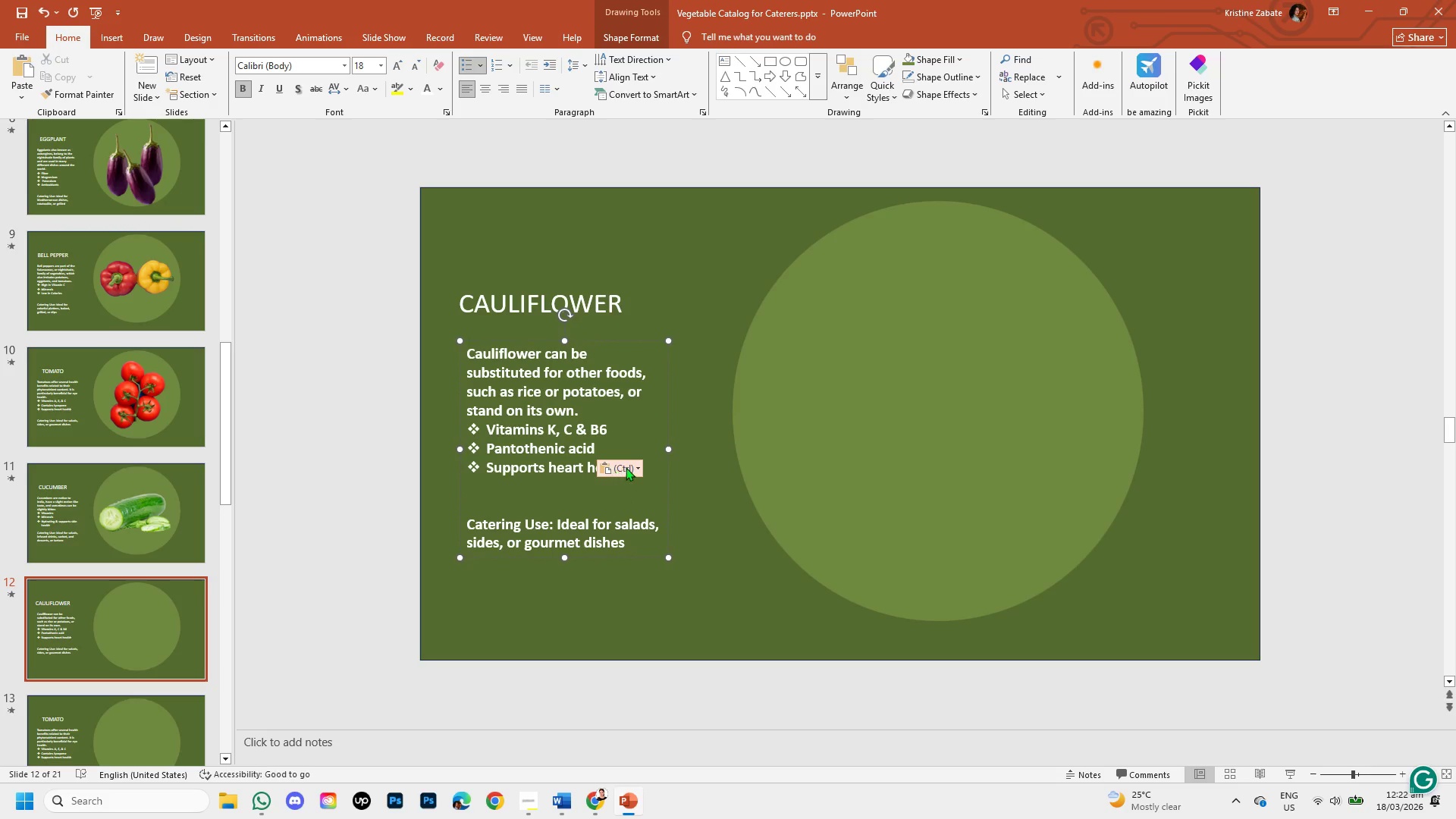 
left_click([644, 465])
 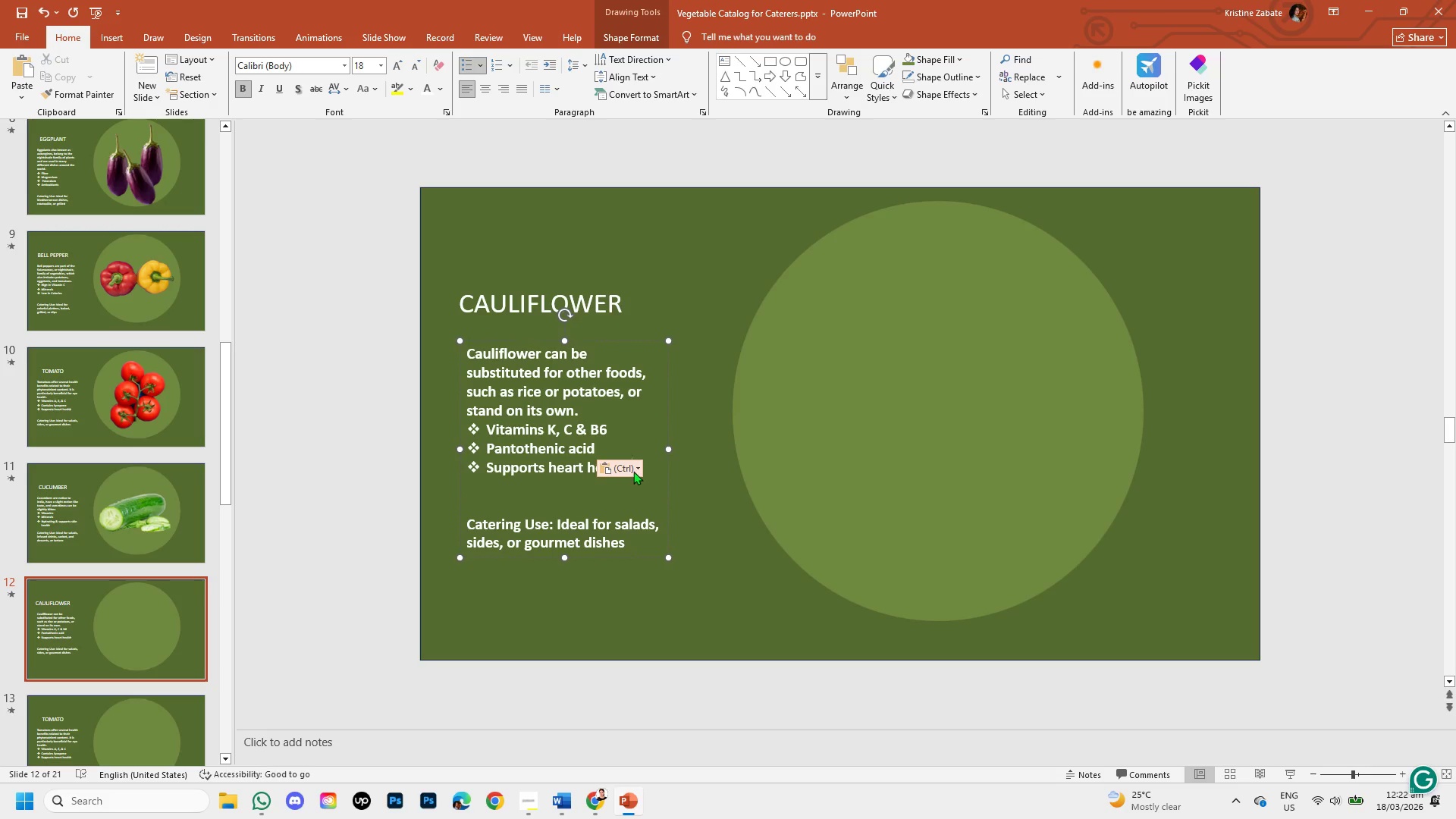 
left_click([635, 470])
 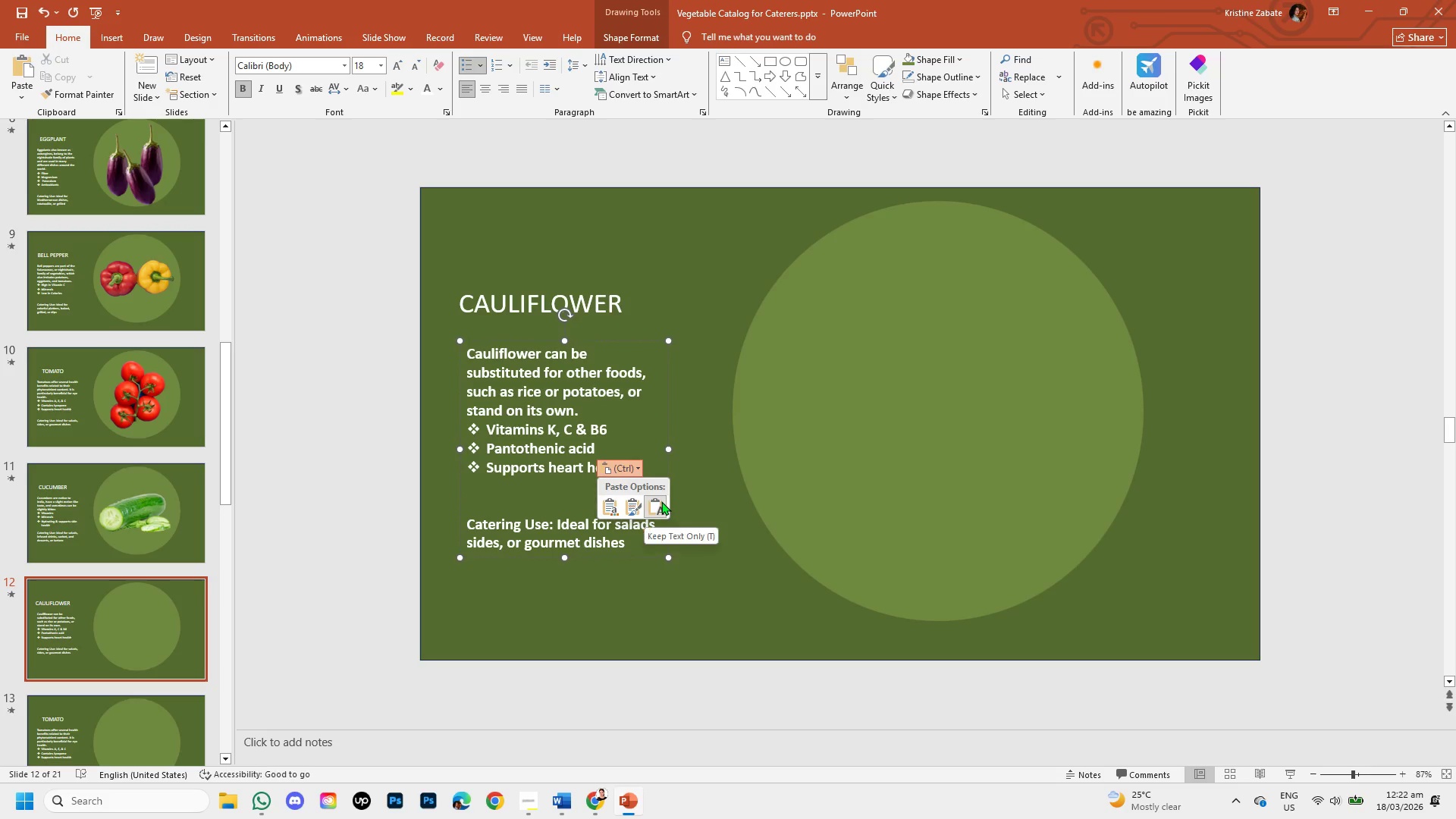 
left_click([661, 501])
 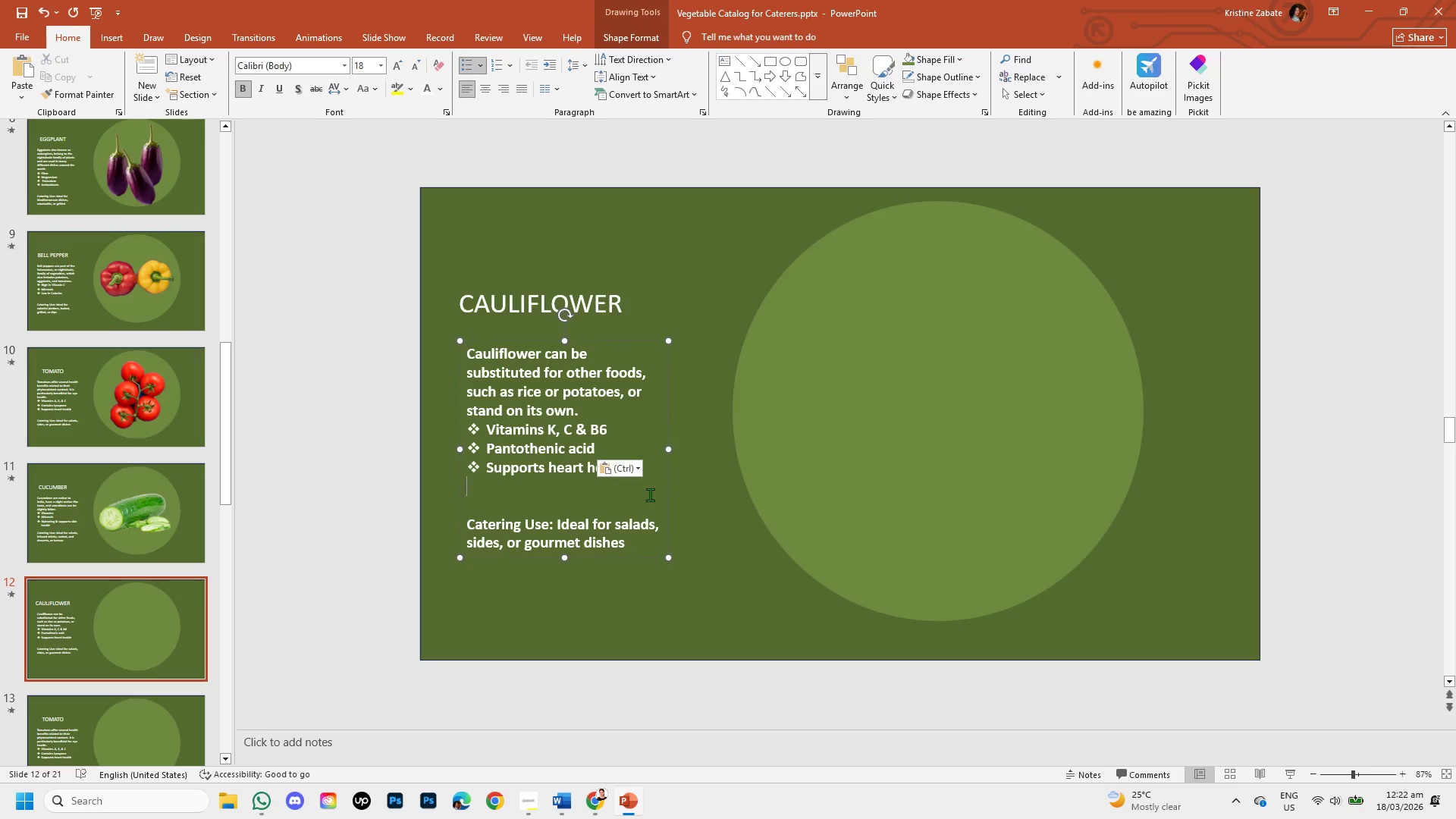 
left_click([650, 494])
 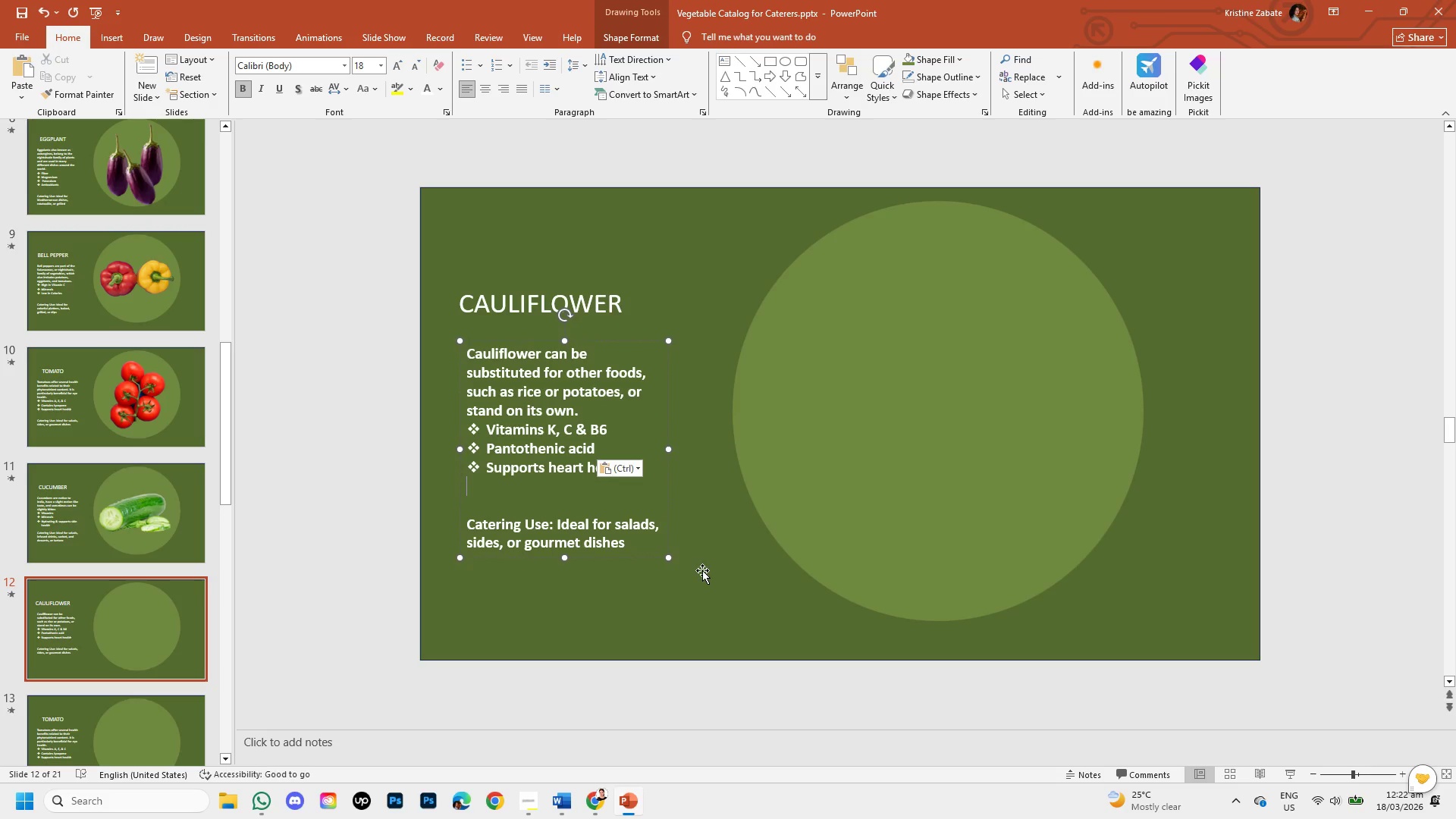 
left_click([702, 570])
 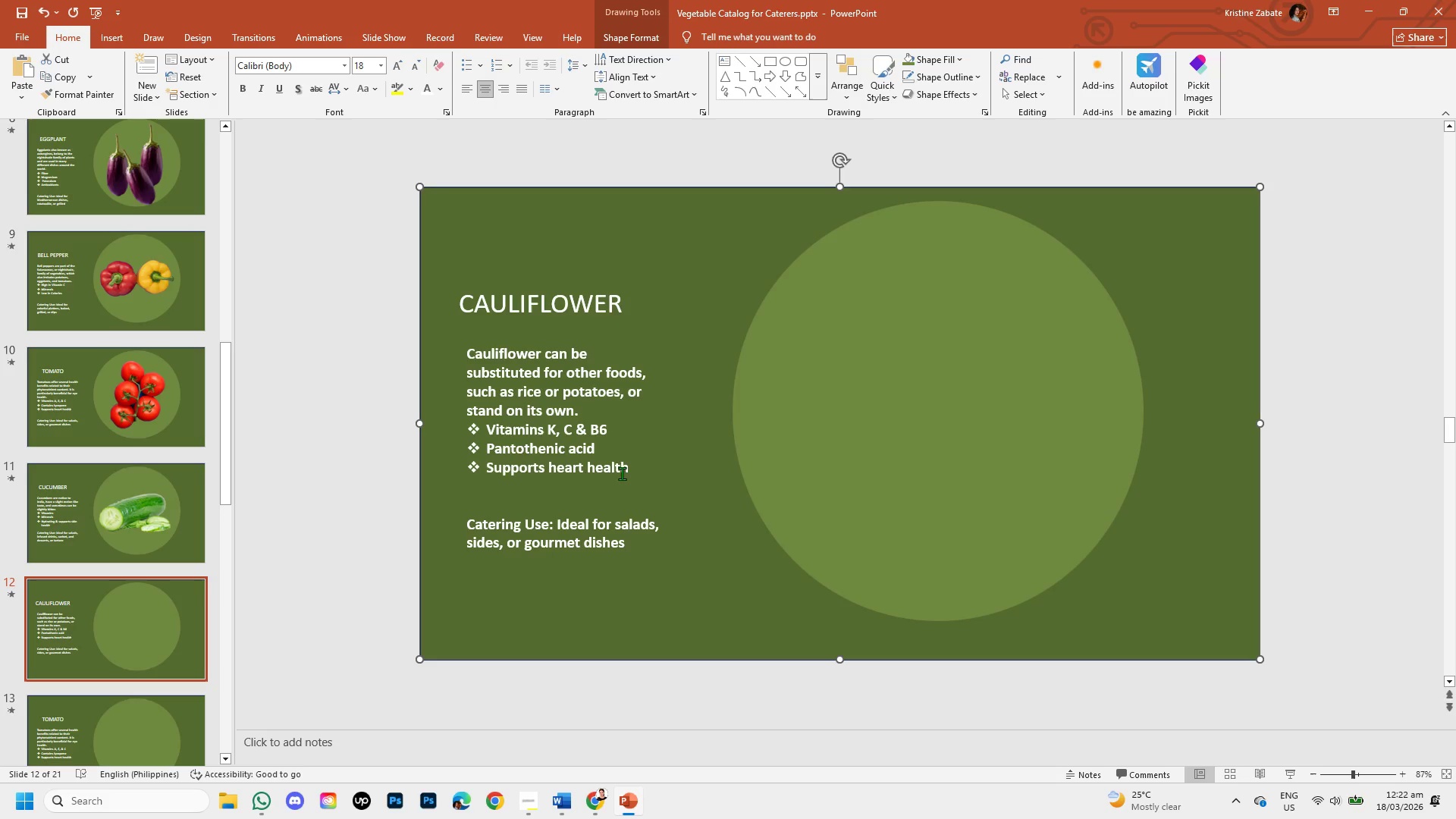 
left_click([624, 473])
 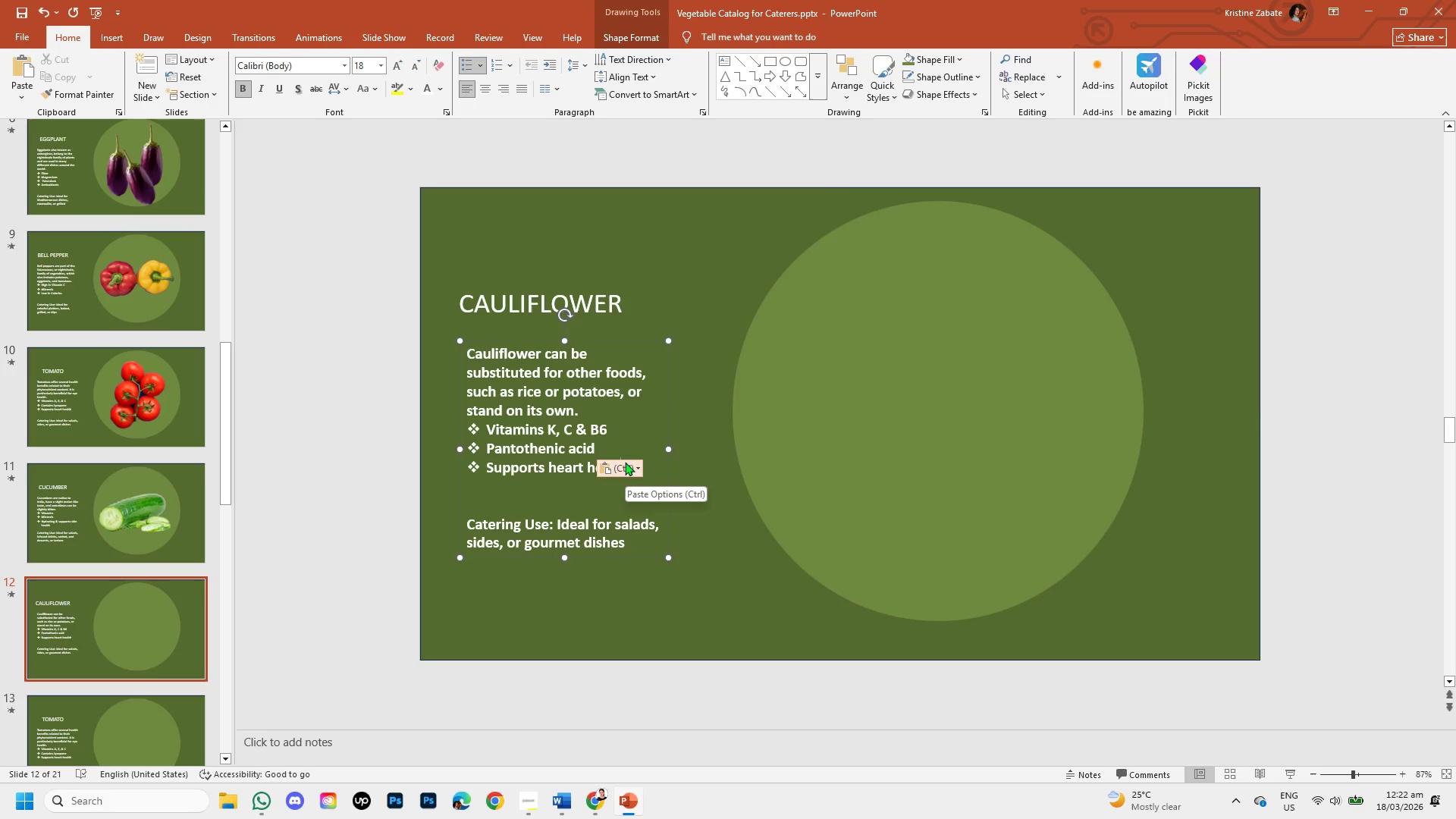 
hold_key(key=Backspace, duration=0.78)
 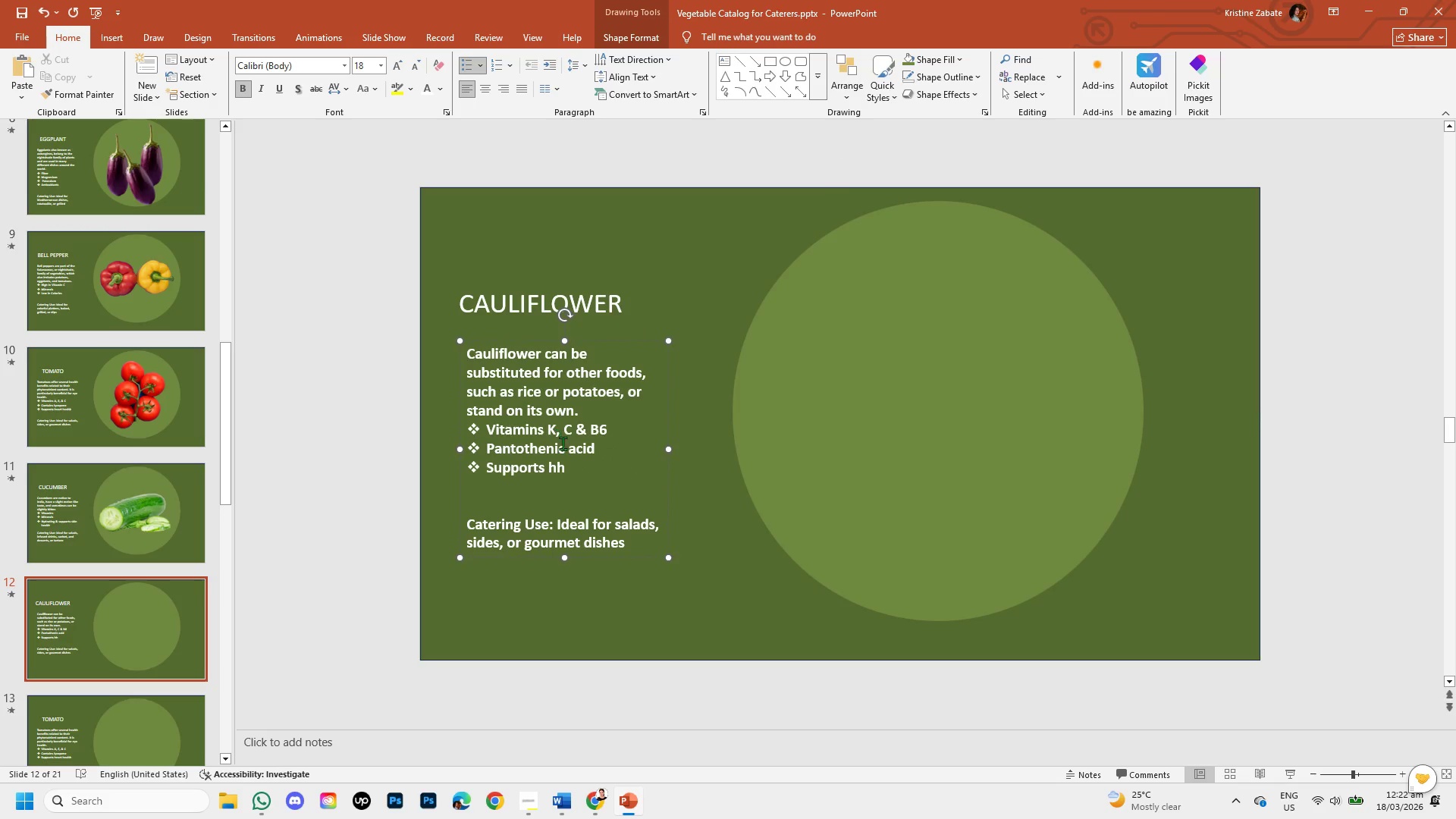 
left_click([572, 469])
 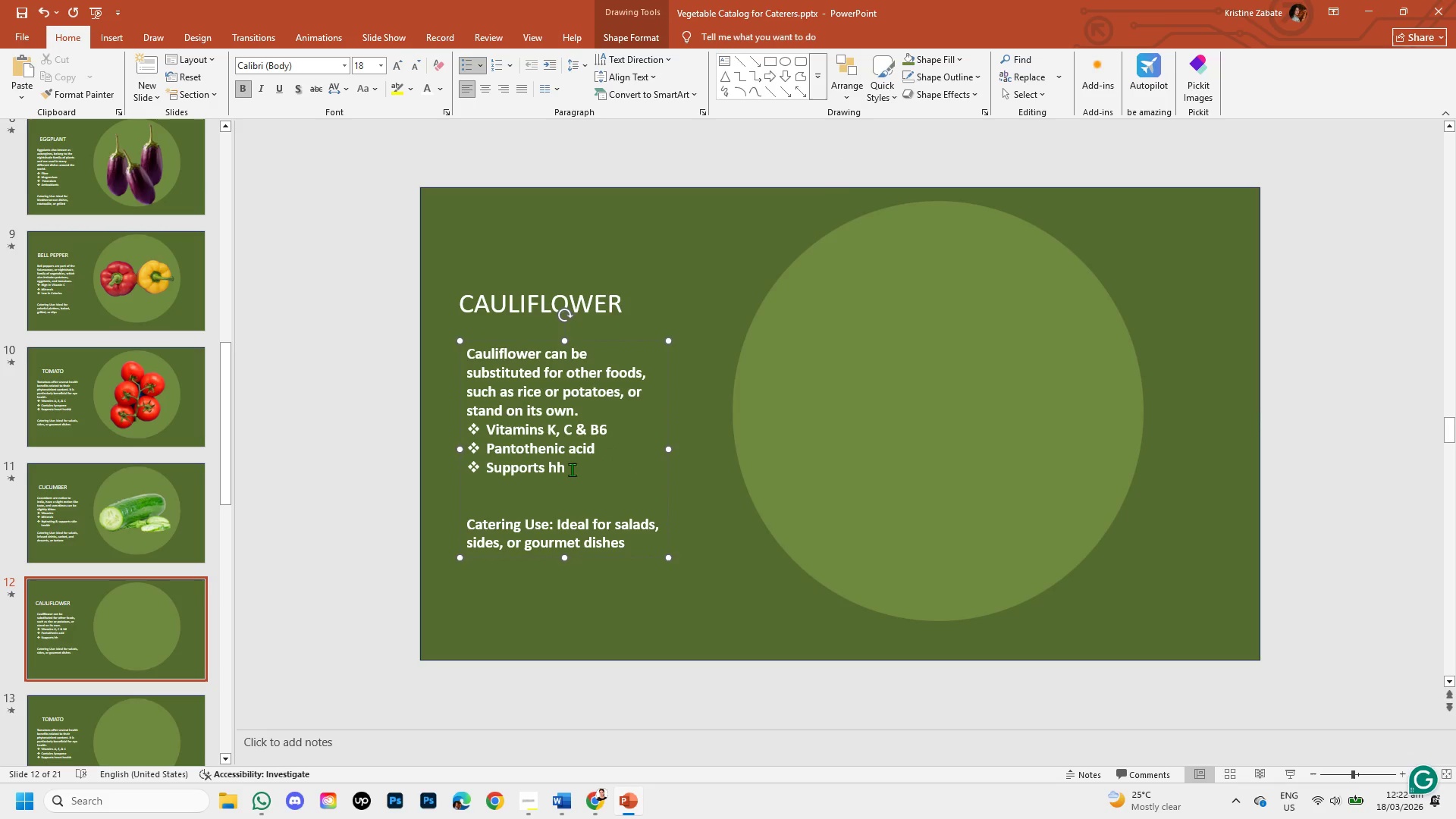 
key(Backspace)
 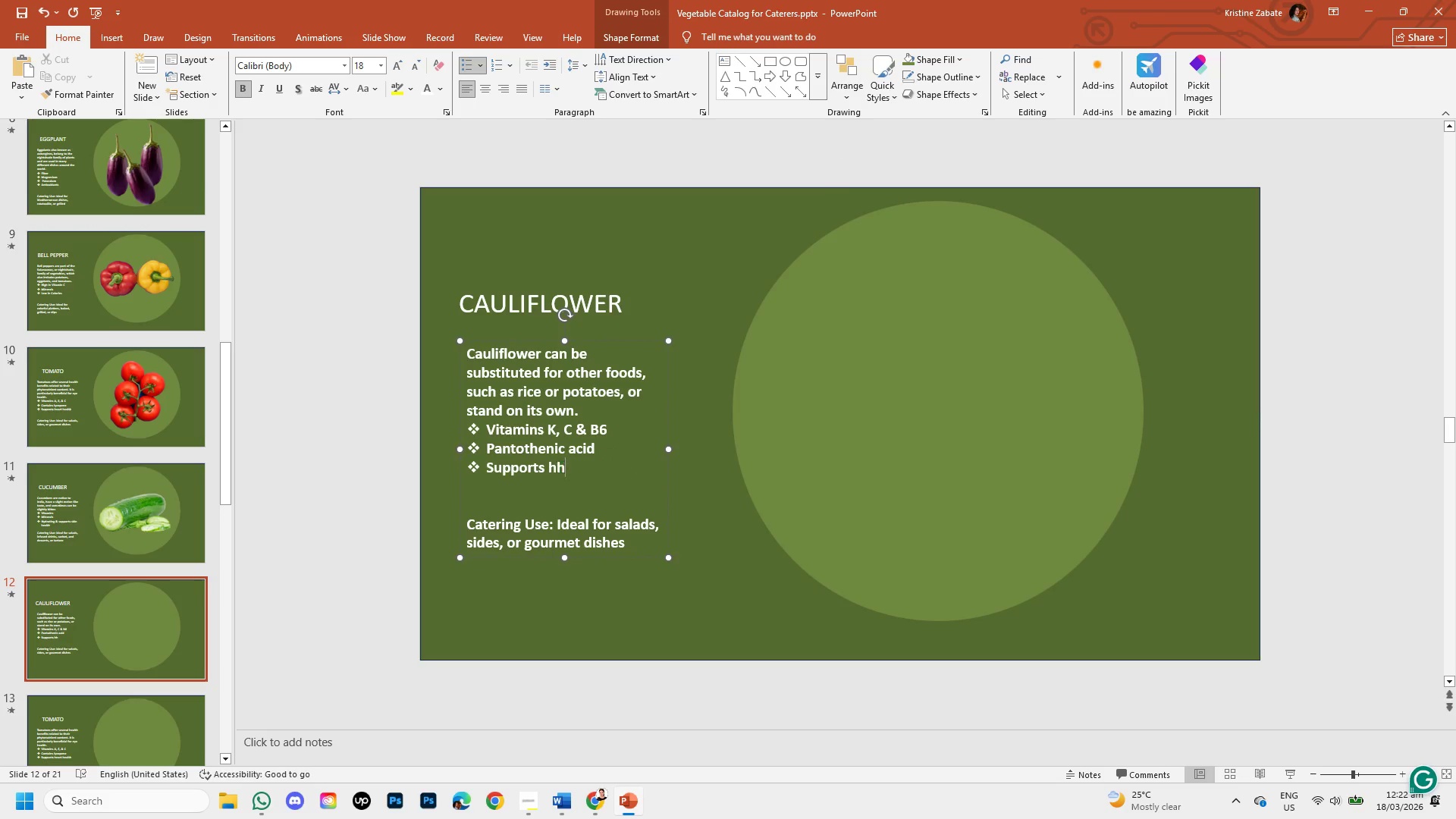 
key(Backspace)
 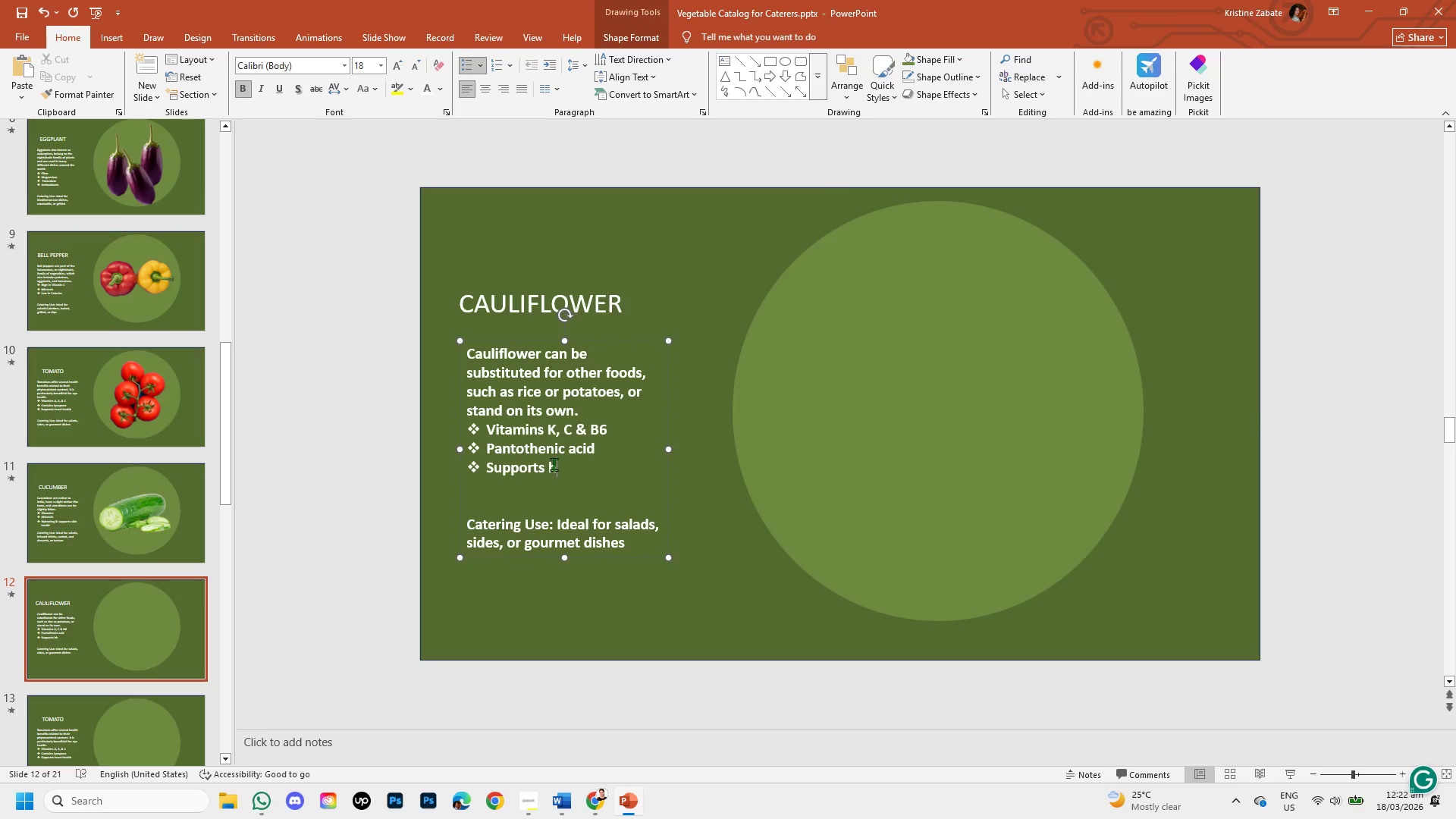 
key(Backspace)
key(Backspace)
key(Backspace)
key(Backspace)
key(Backspace)
key(Backspace)
key(Backspace)
key(Backspace)
key(Backspace)
key(Backspace)
type(f)
key(Backspace)
type(Fight Cancer )
 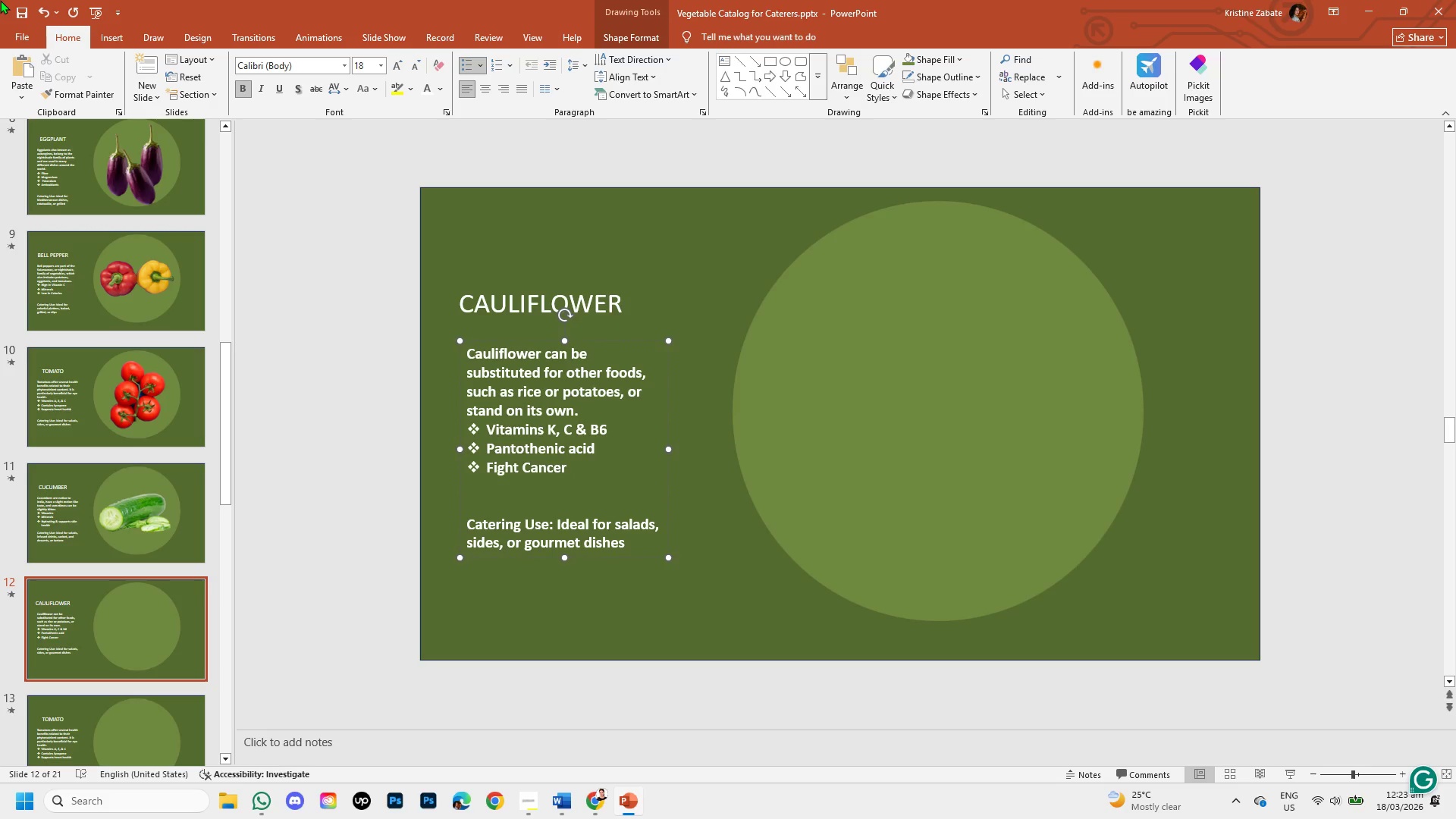 
wait(31.7)
 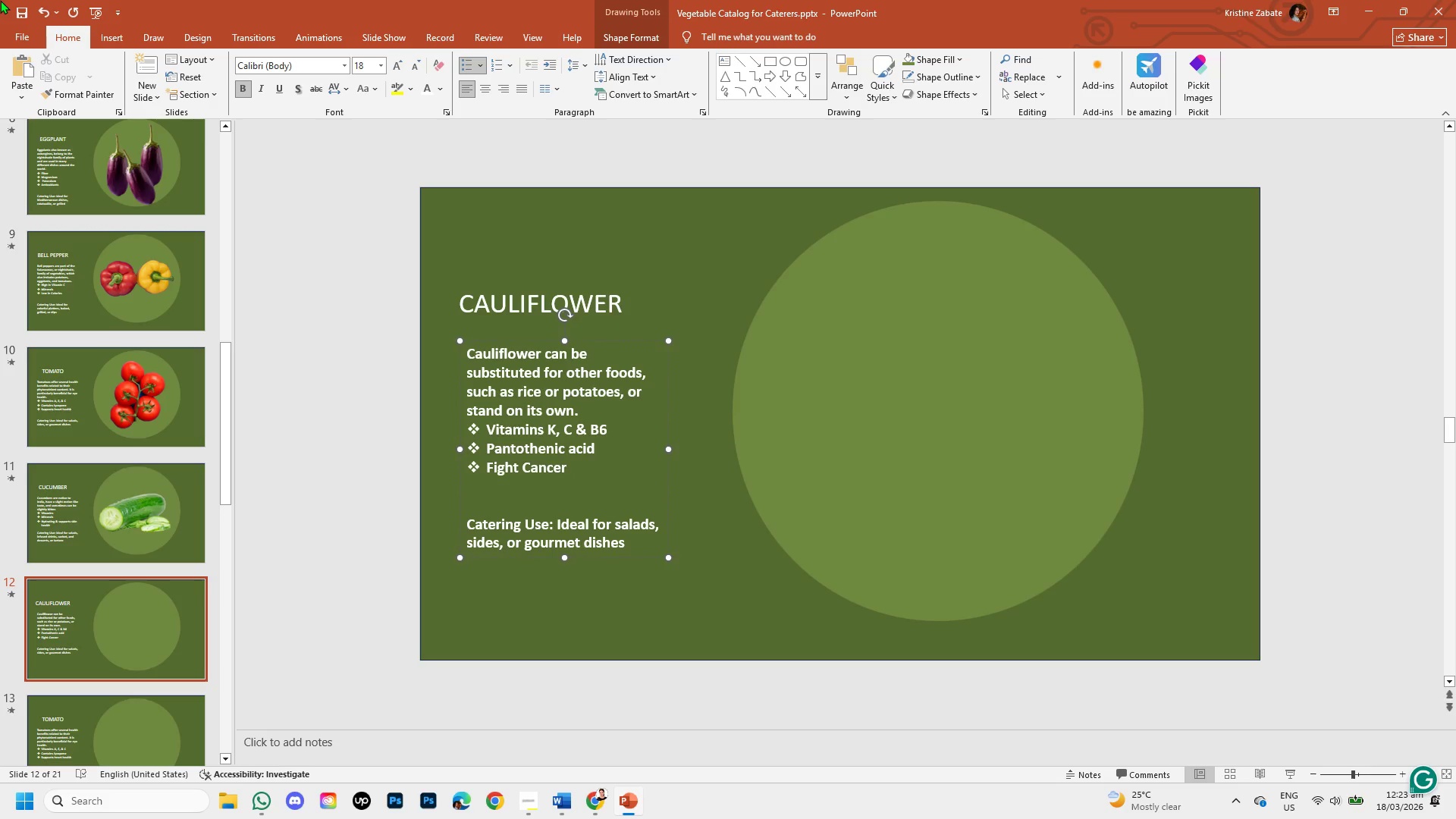 
hold_key(key=Space, duration=1.3)
 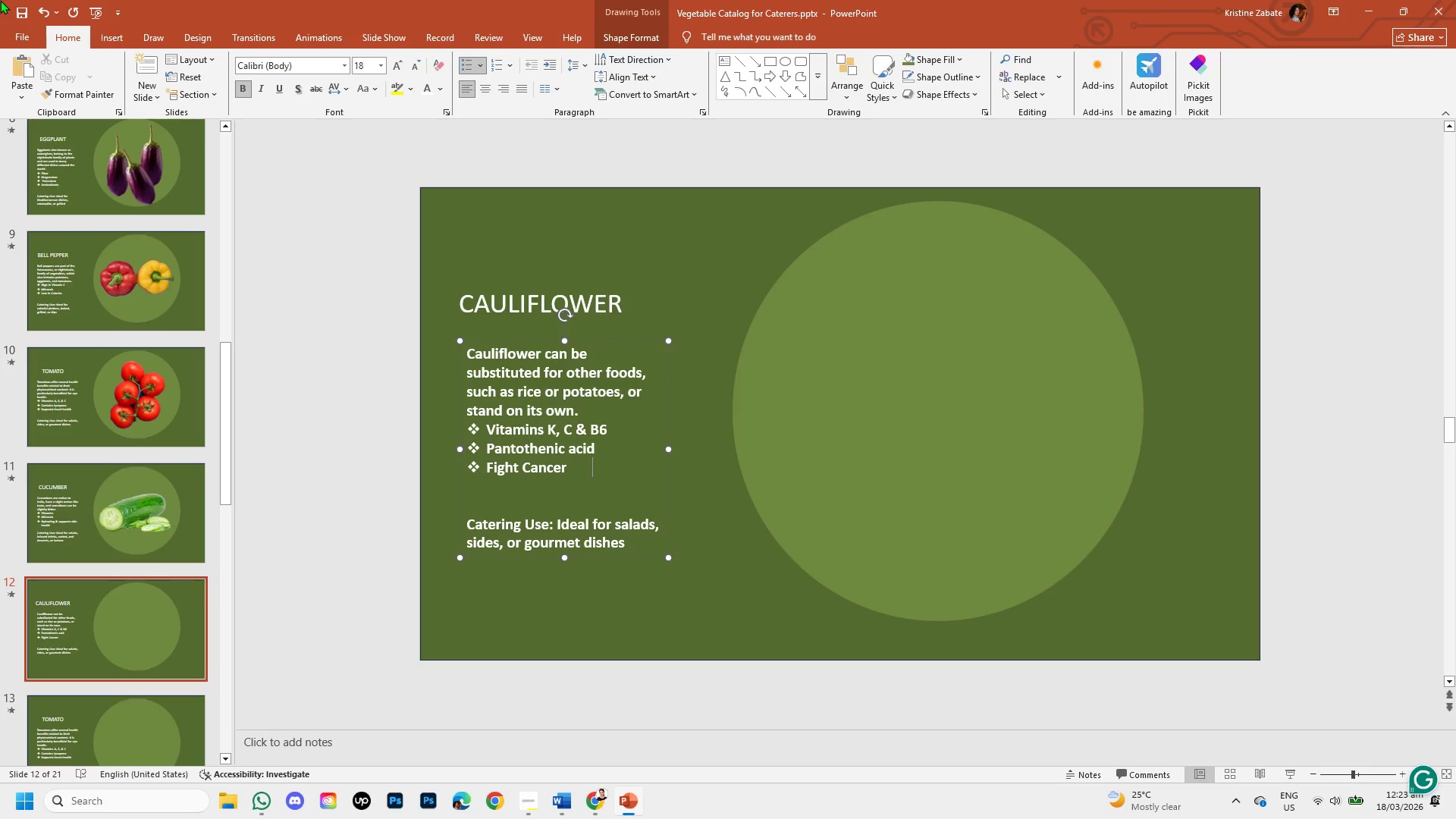 
key(Tab)
 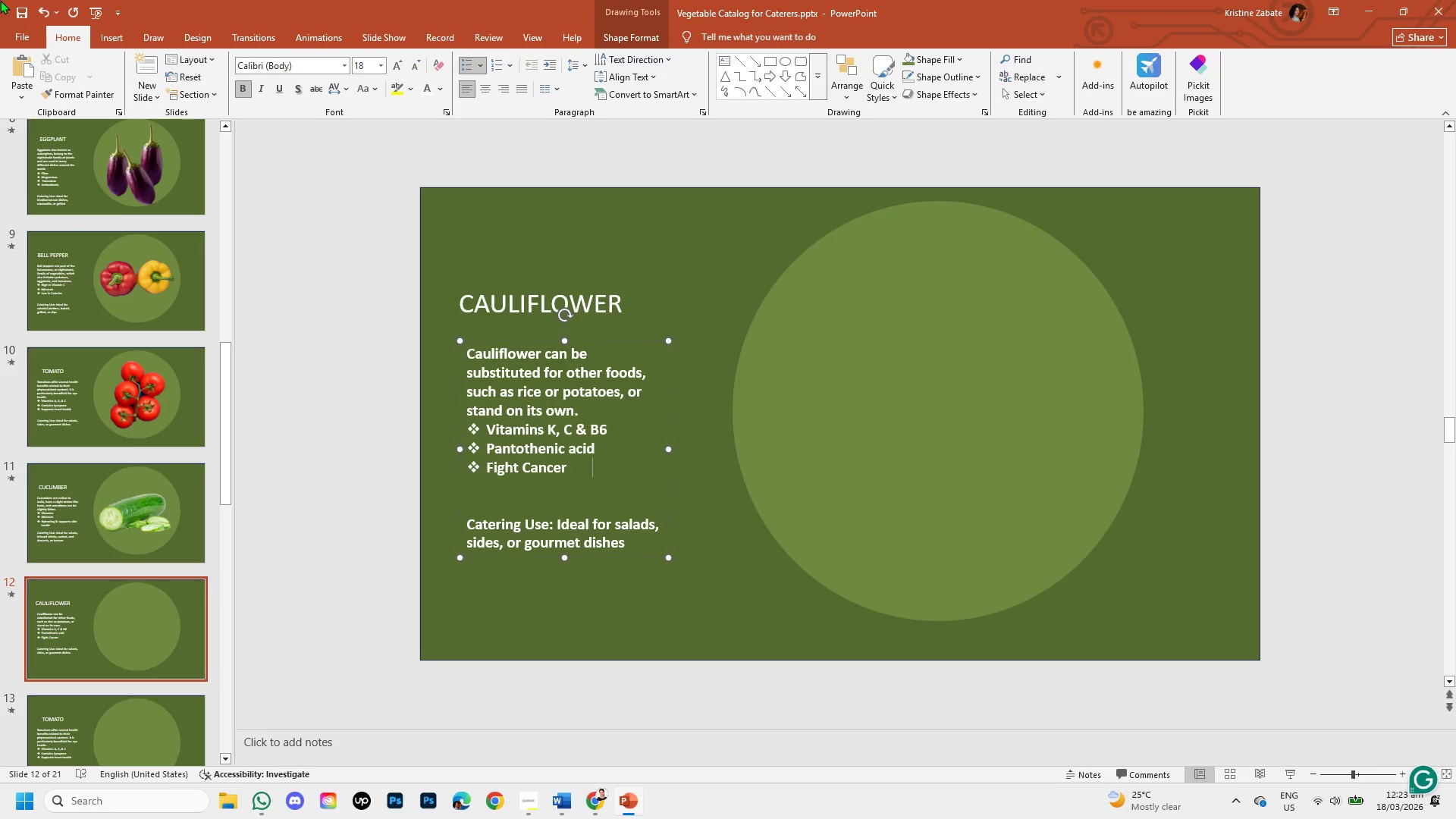 
key(Control+Tab)
 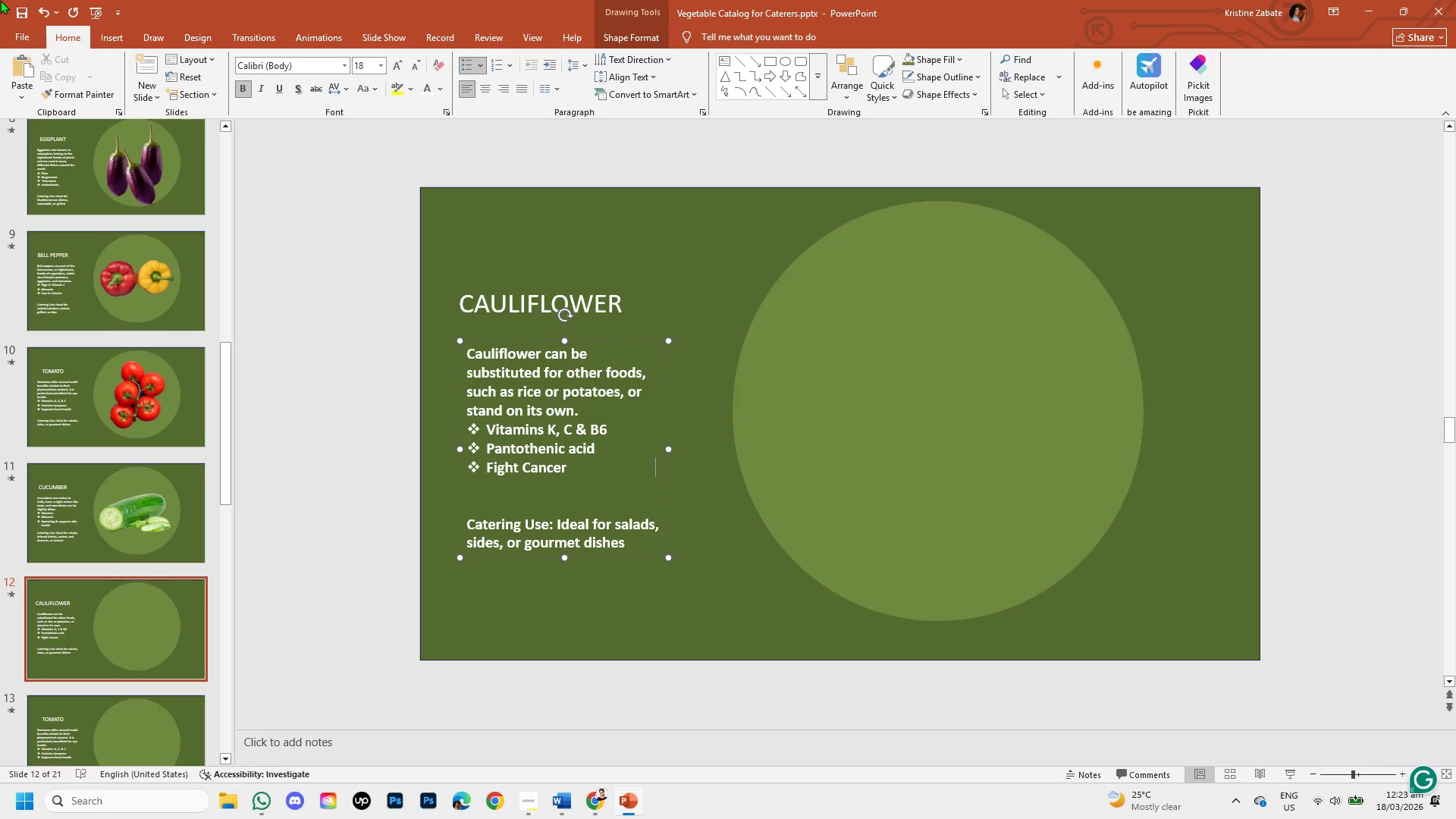 
key(Alt+Tab)
 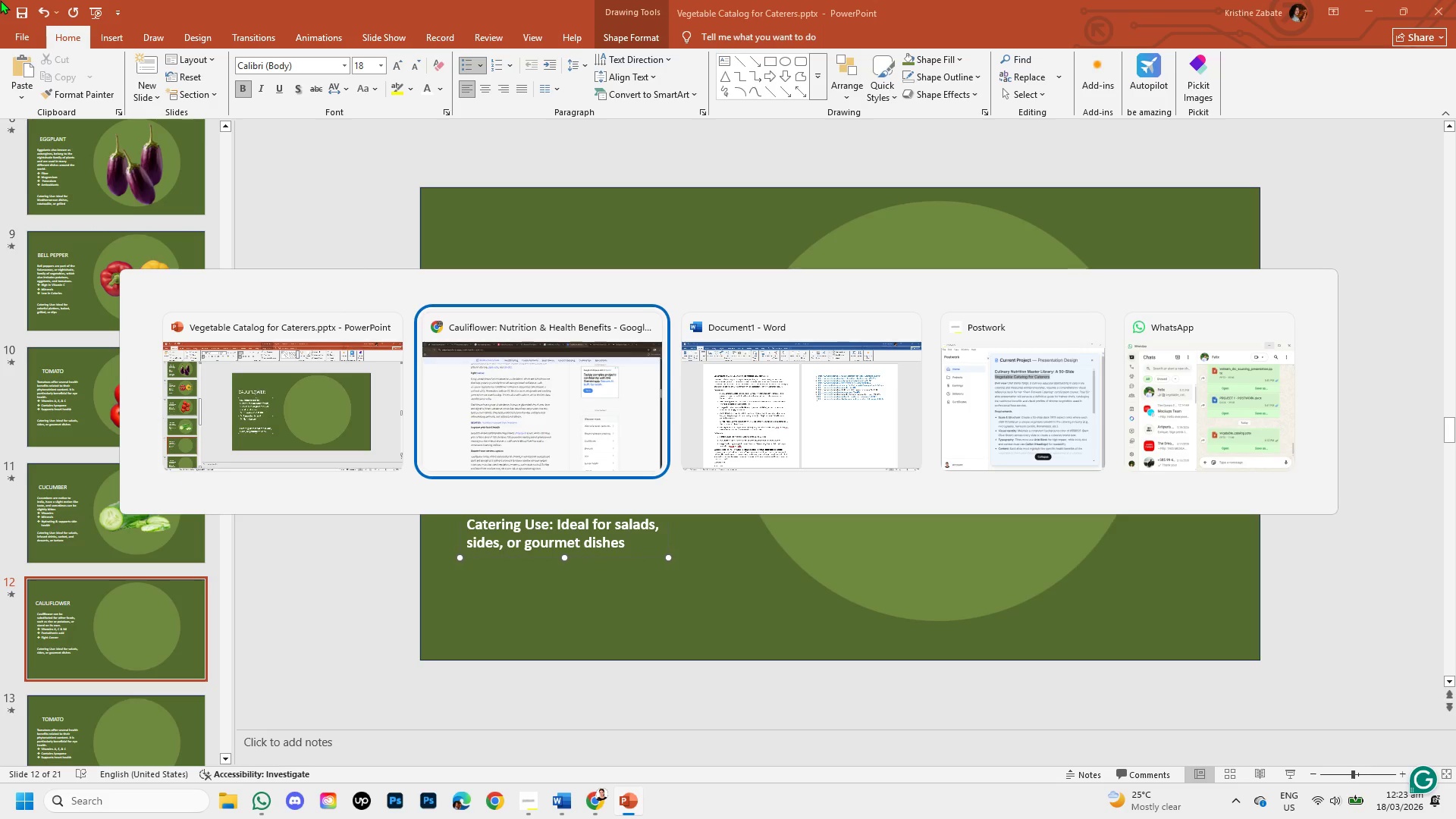 
key(Alt+Tab)
 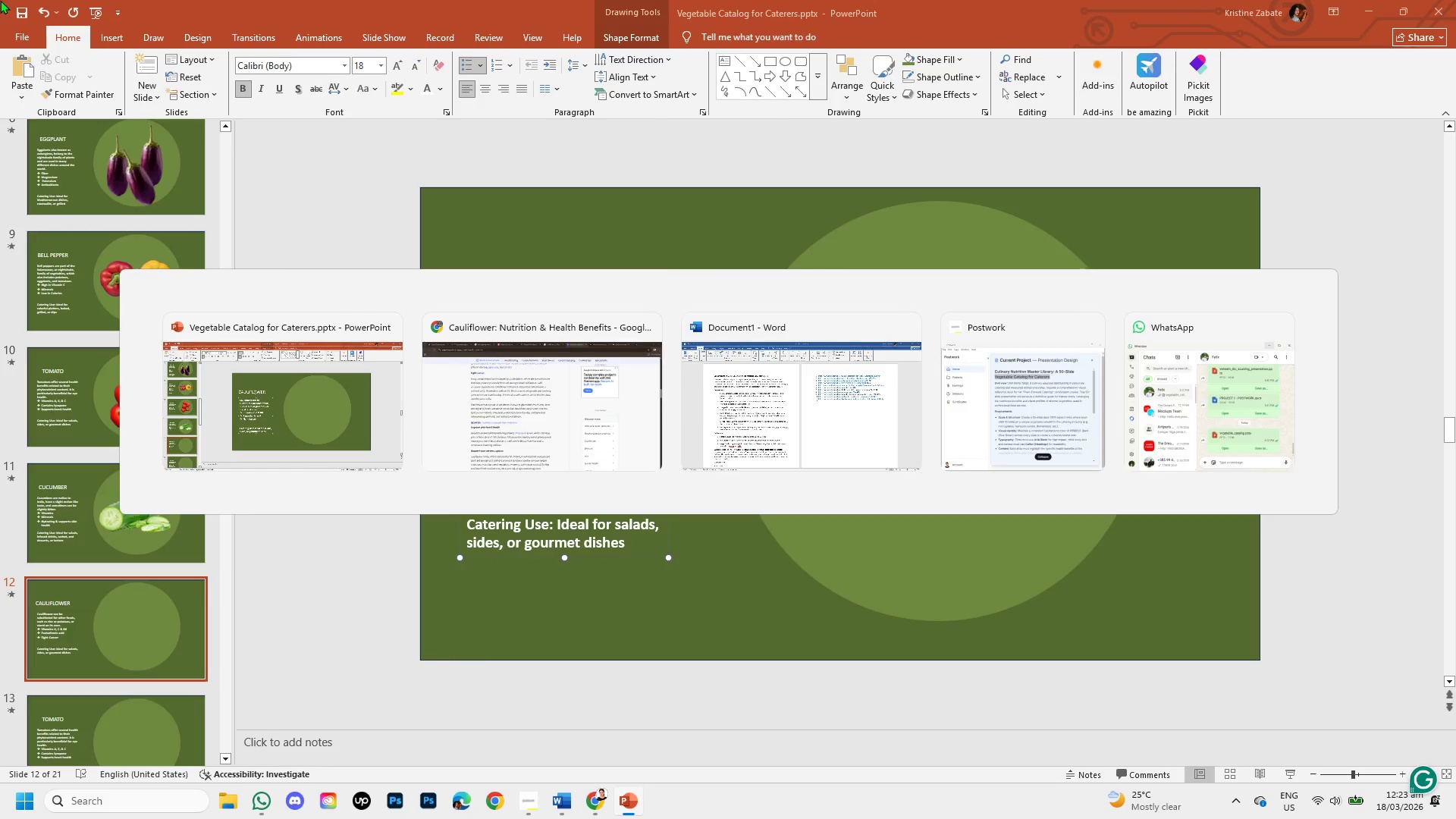 
wait(5.72)
 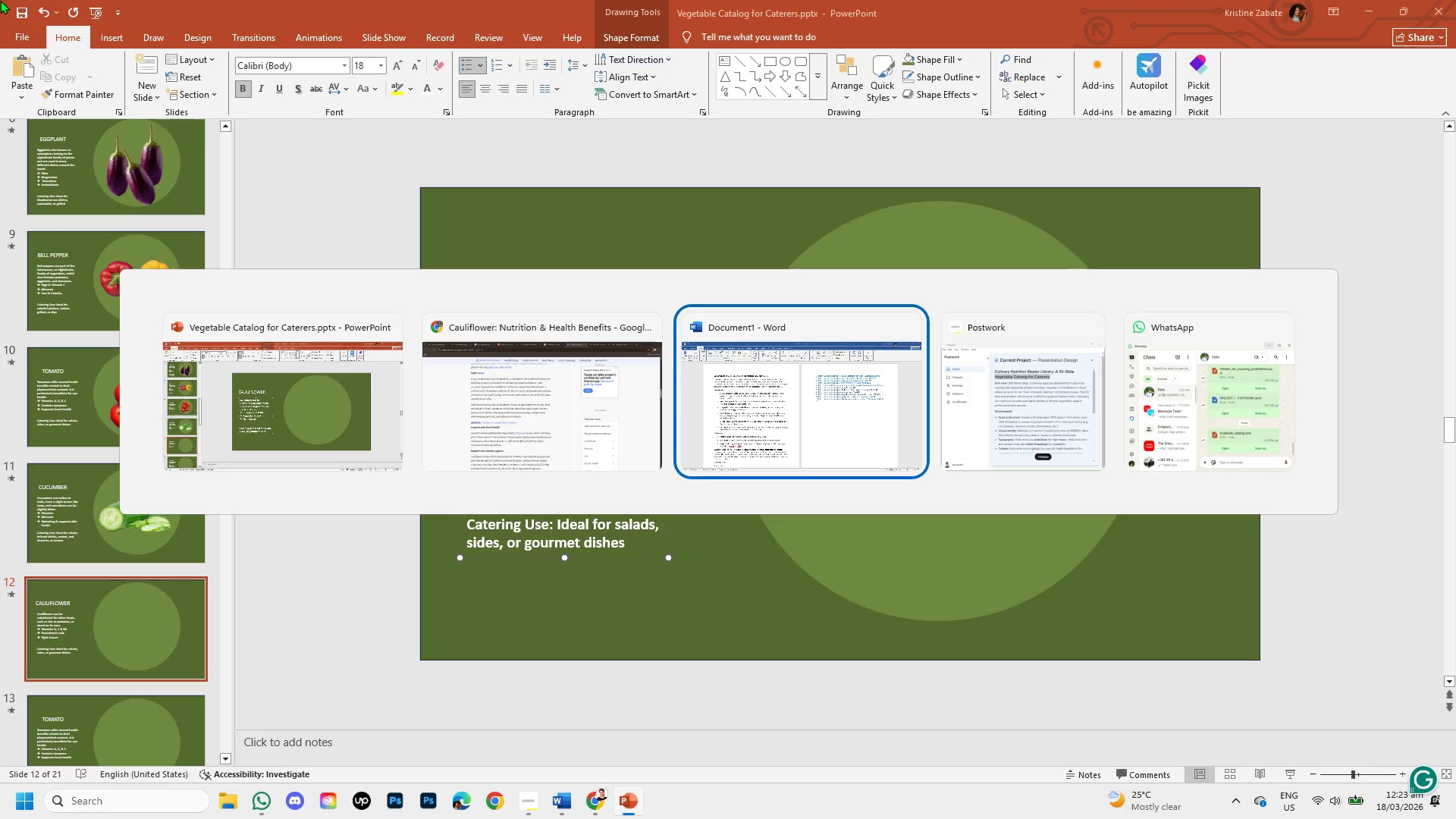 
key(Alt+Tab)
 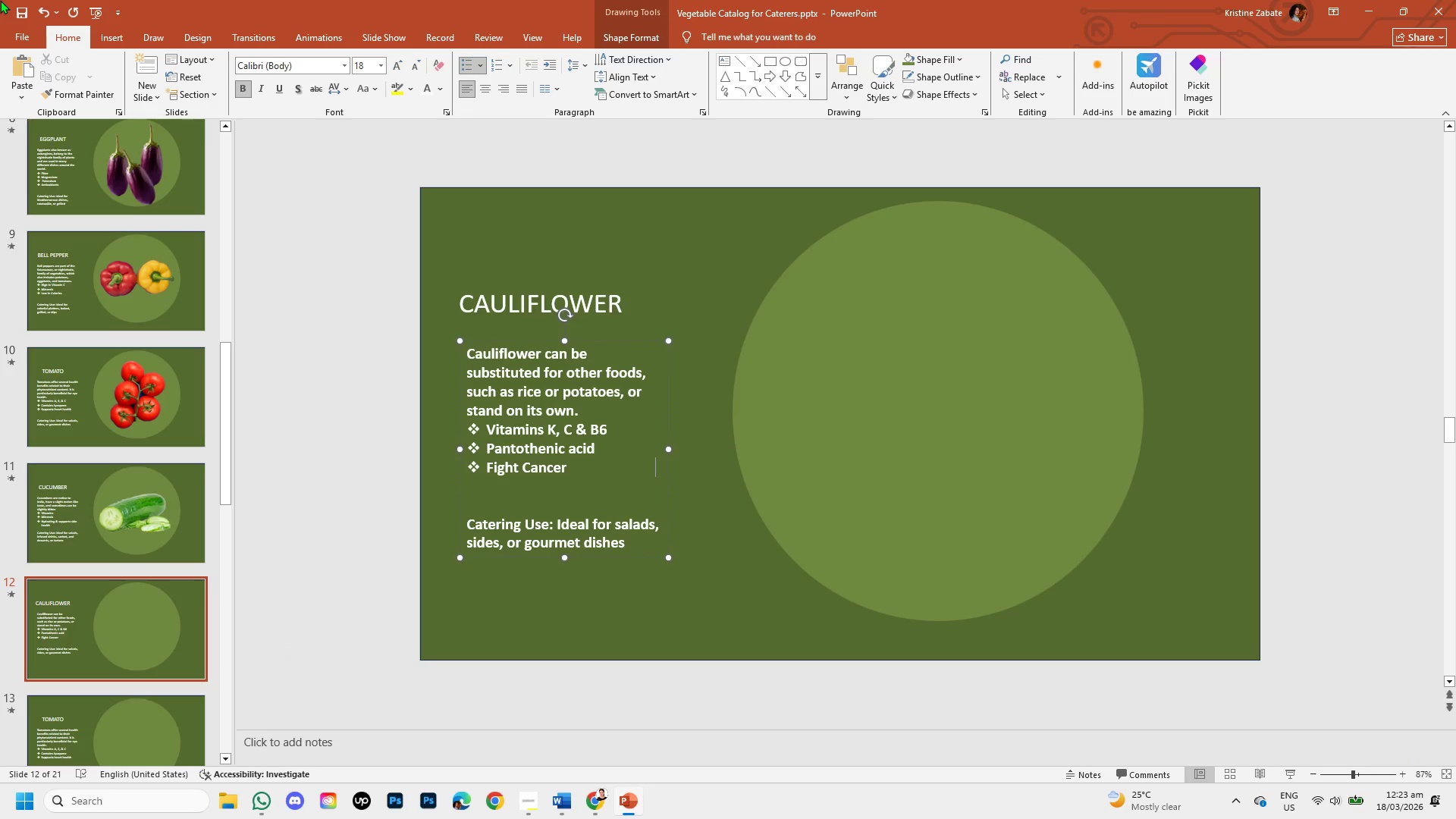 
key(Alt+Tab)
 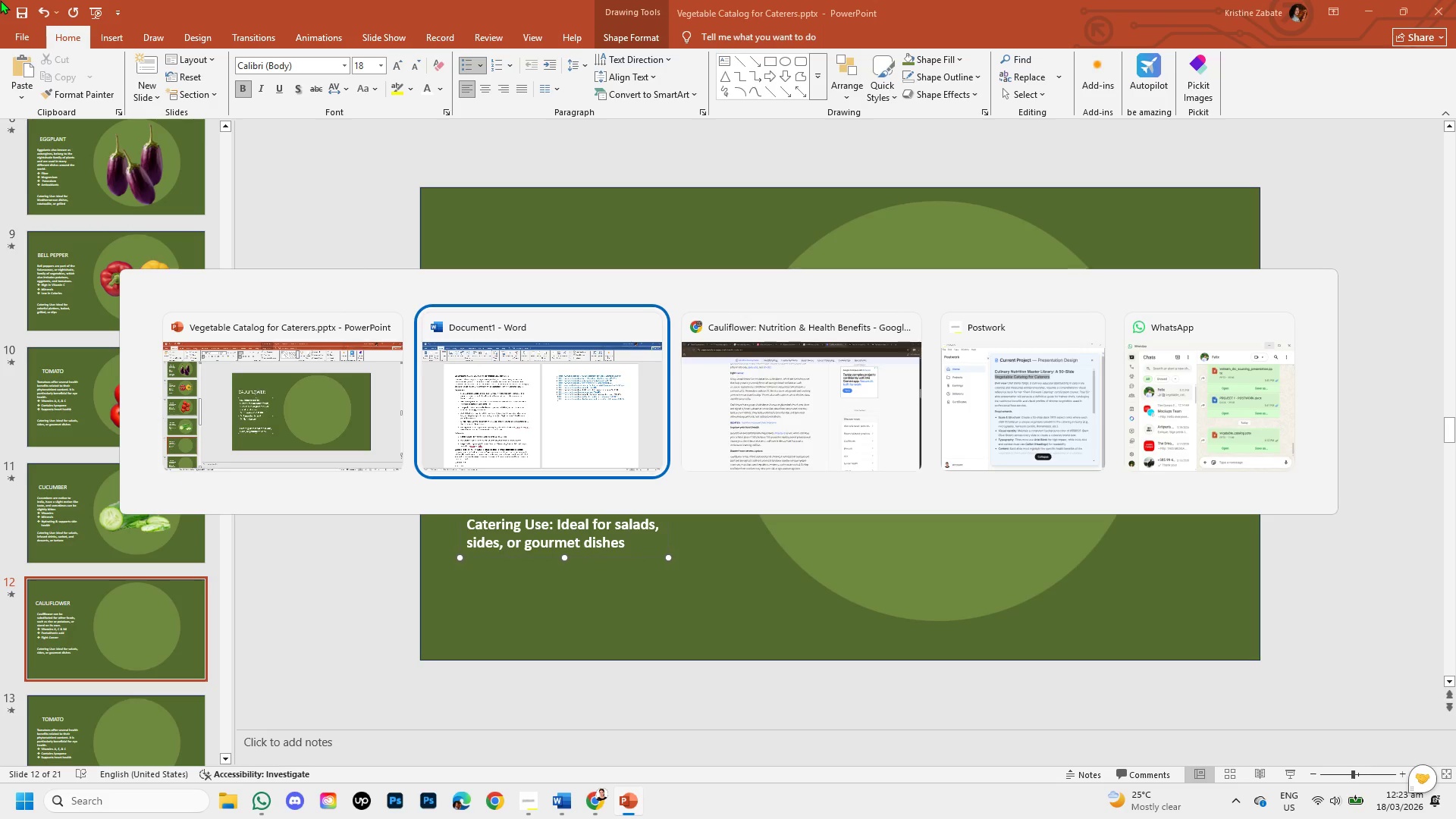 
key(Alt+Tab)
 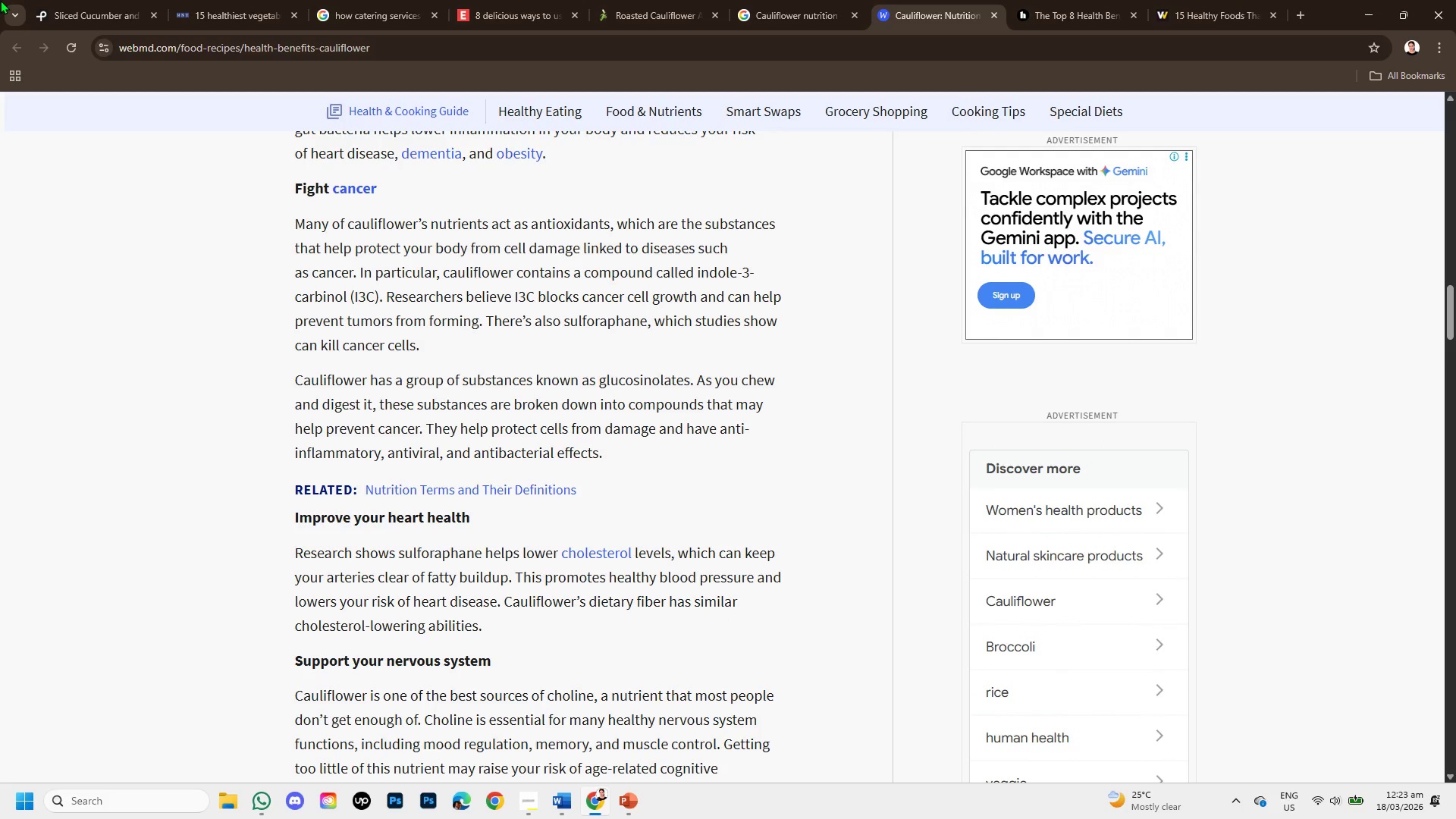 
key(Space)
 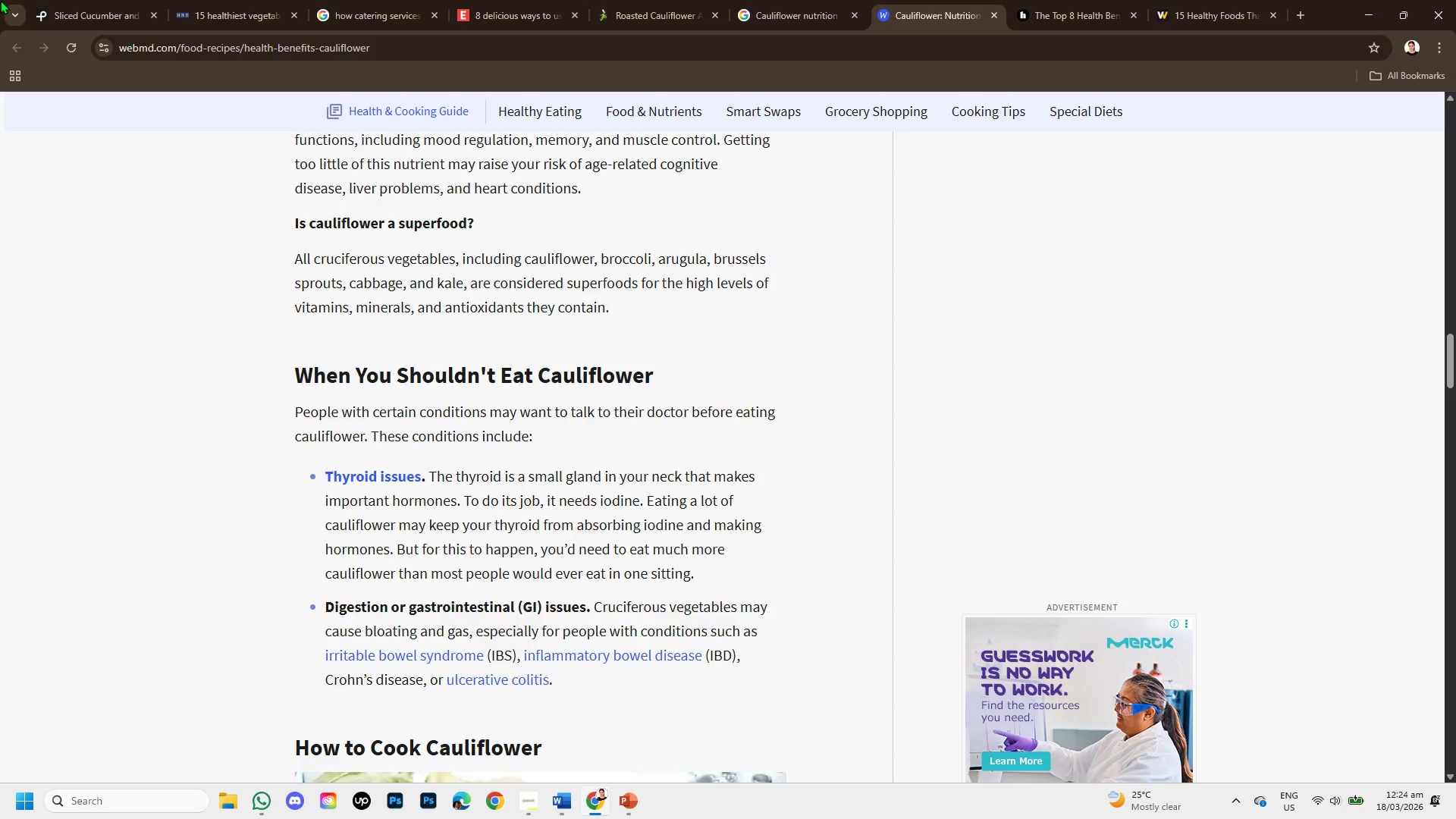 
wait(24.72)
 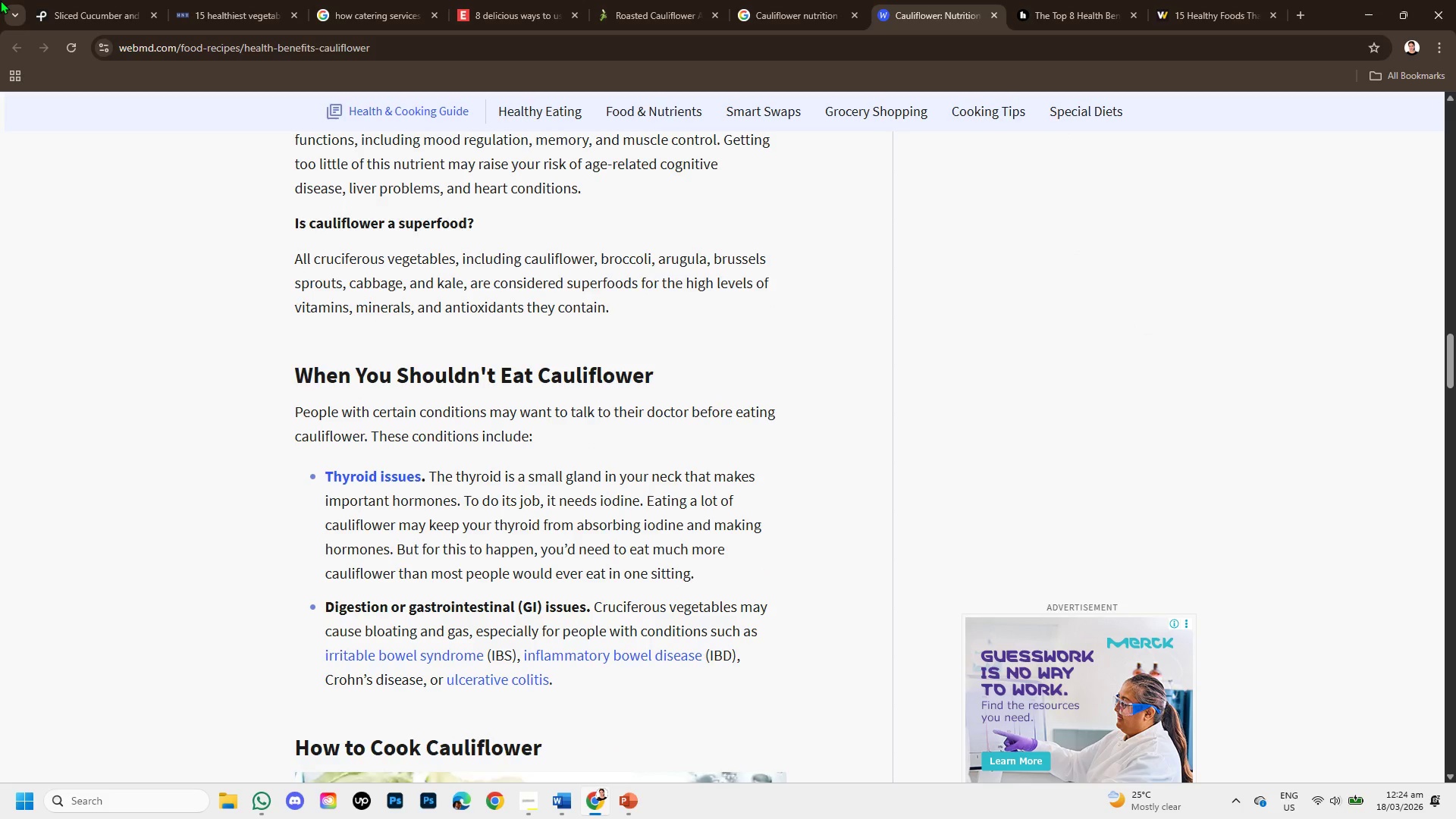 
left_click([633, 799])
 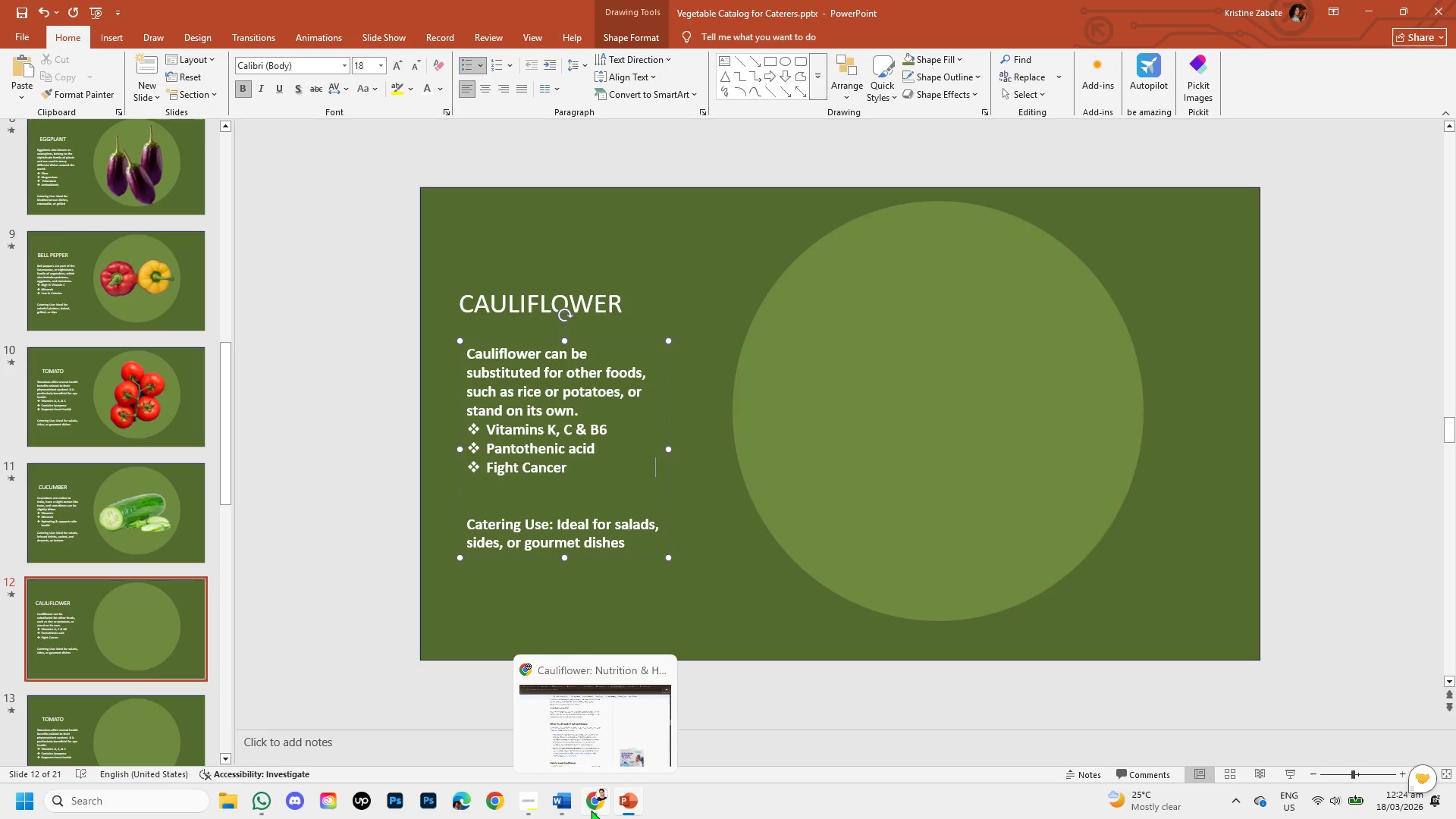 
left_click([591, 810])
 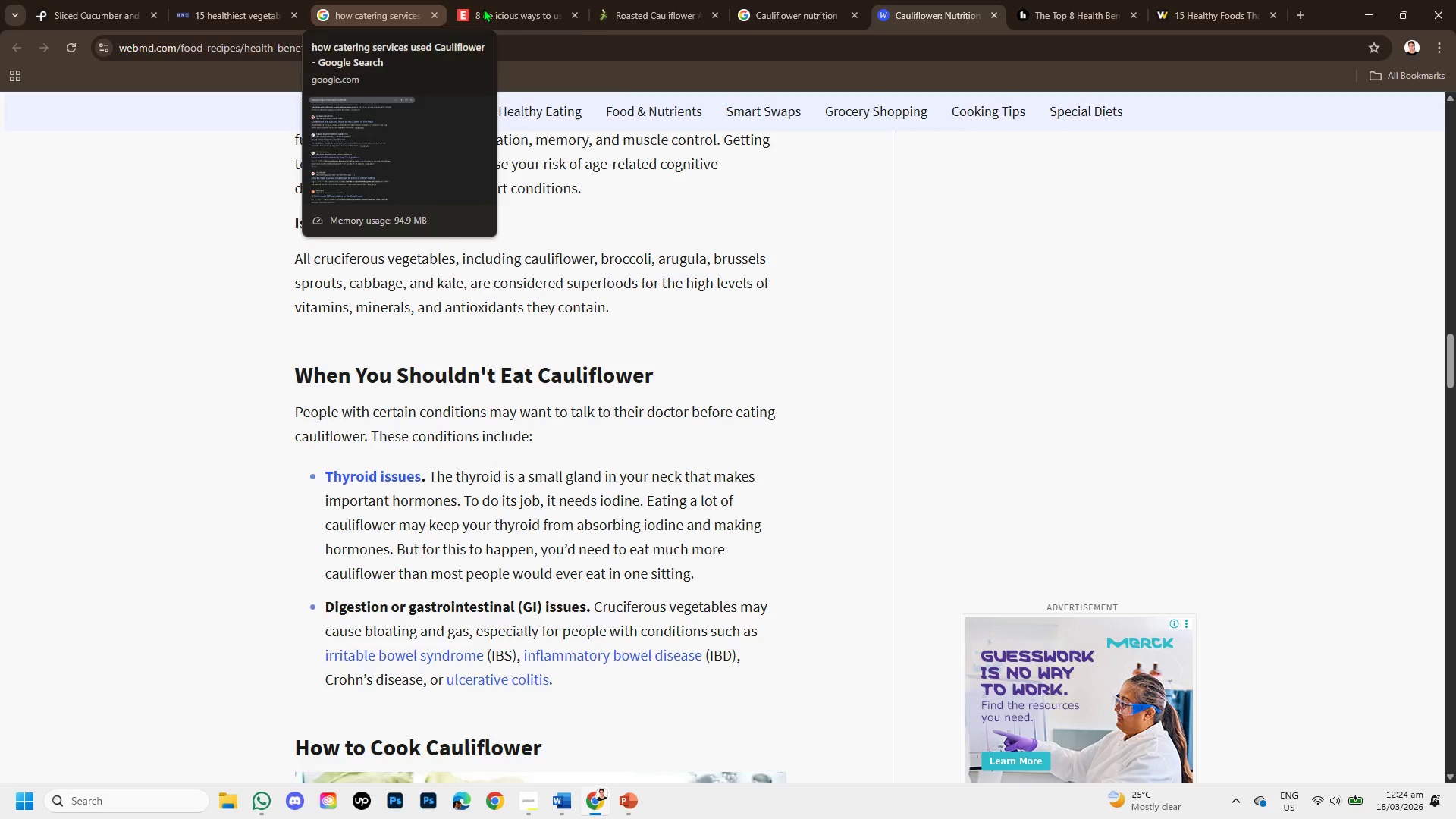 
left_click([548, 8])
 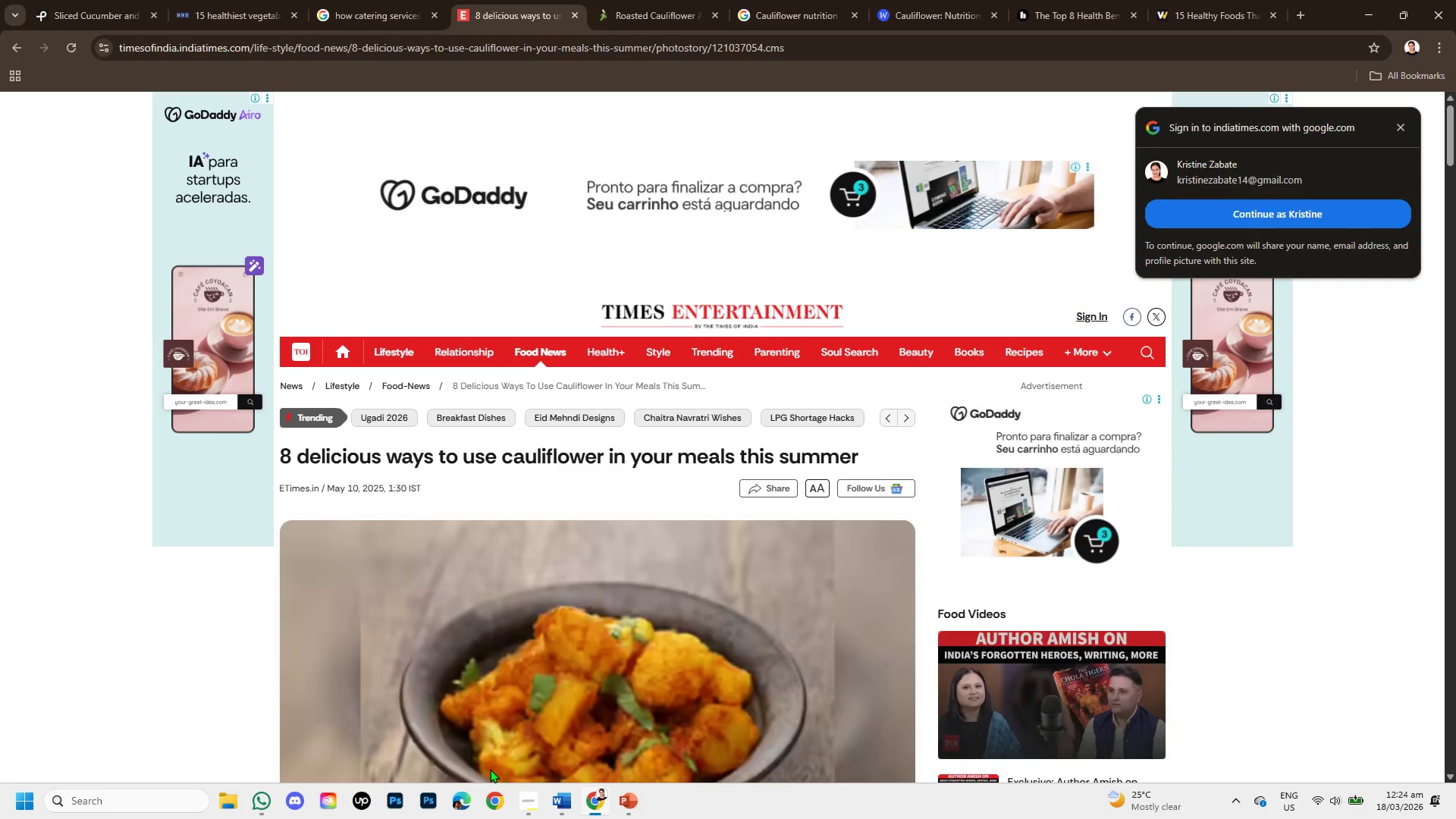 
scroll: coordinate [538, 575], scroll_direction: down, amount: 10.0
 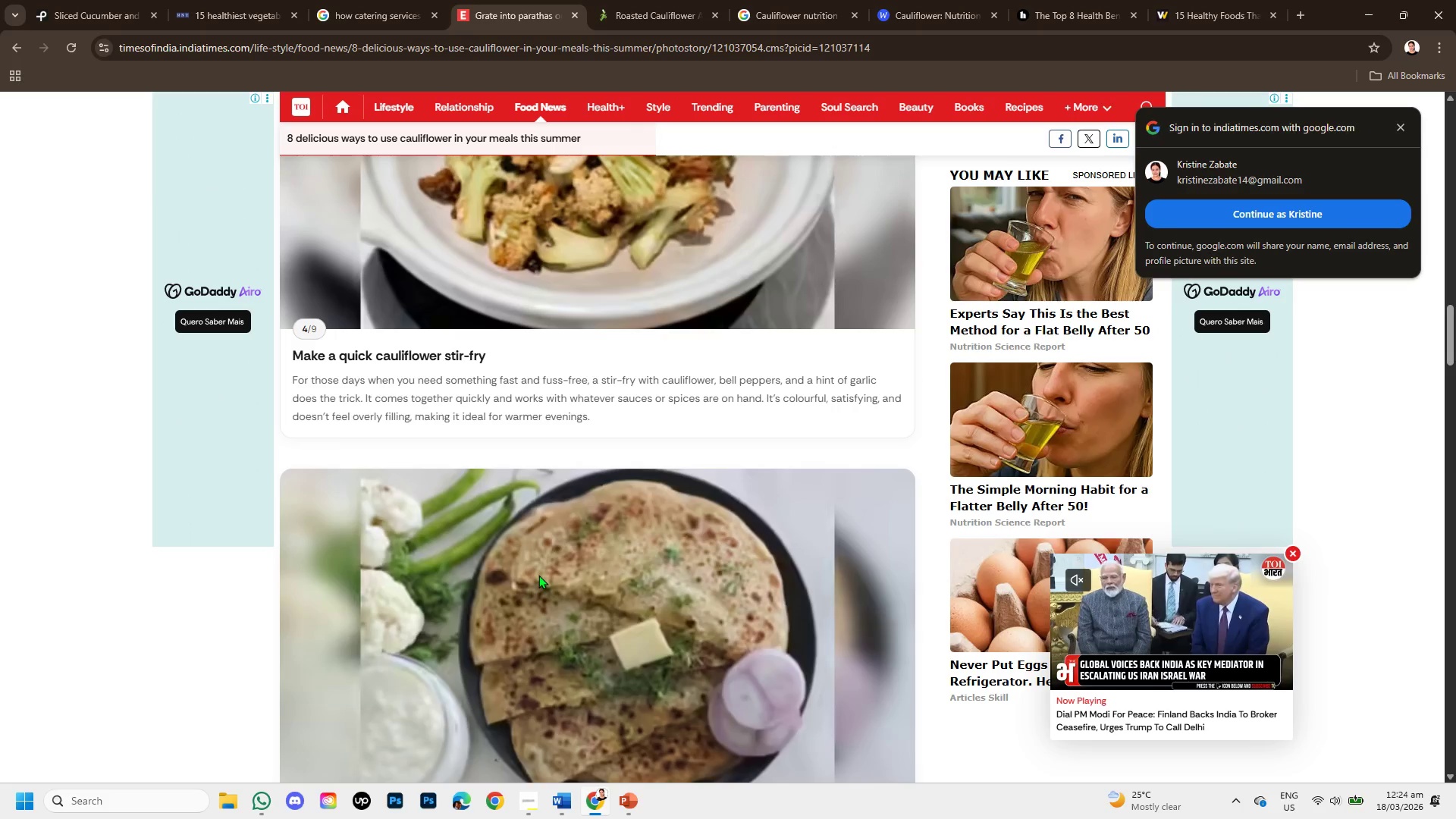 
wait(13.52)
 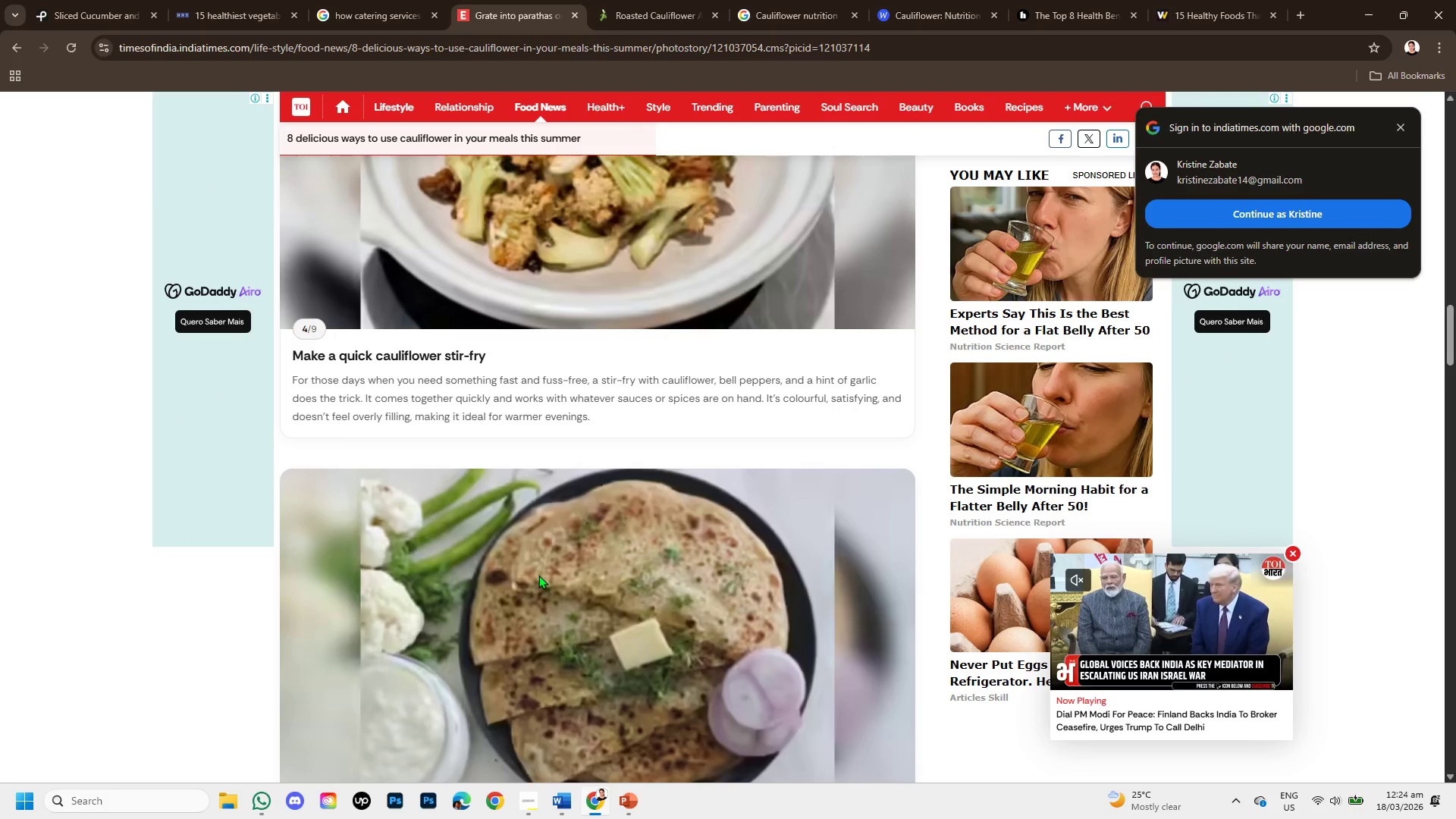 
scroll: coordinate [746, 384], scroll_direction: down, amount: 4.0
 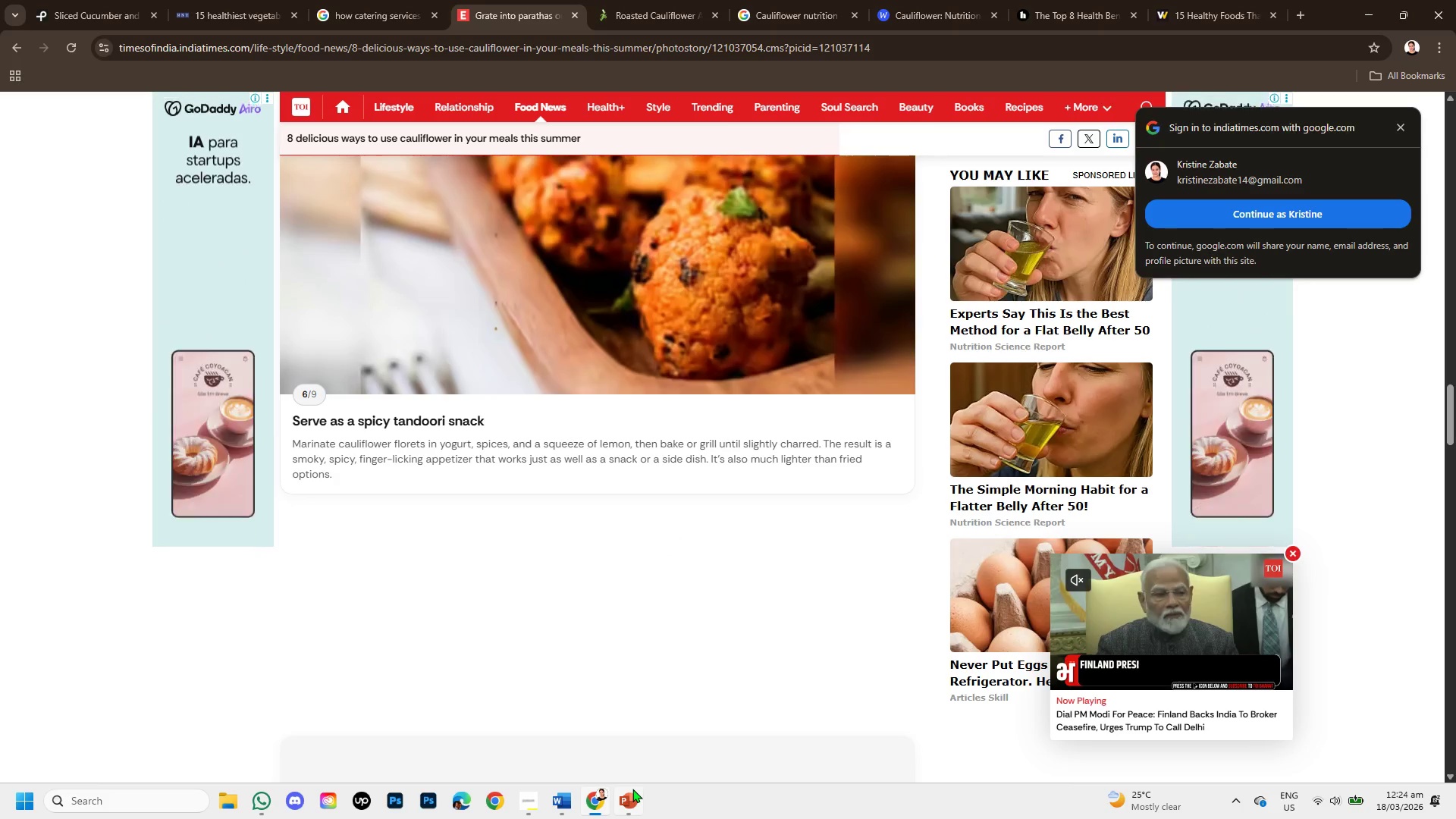 
left_click([632, 789])
 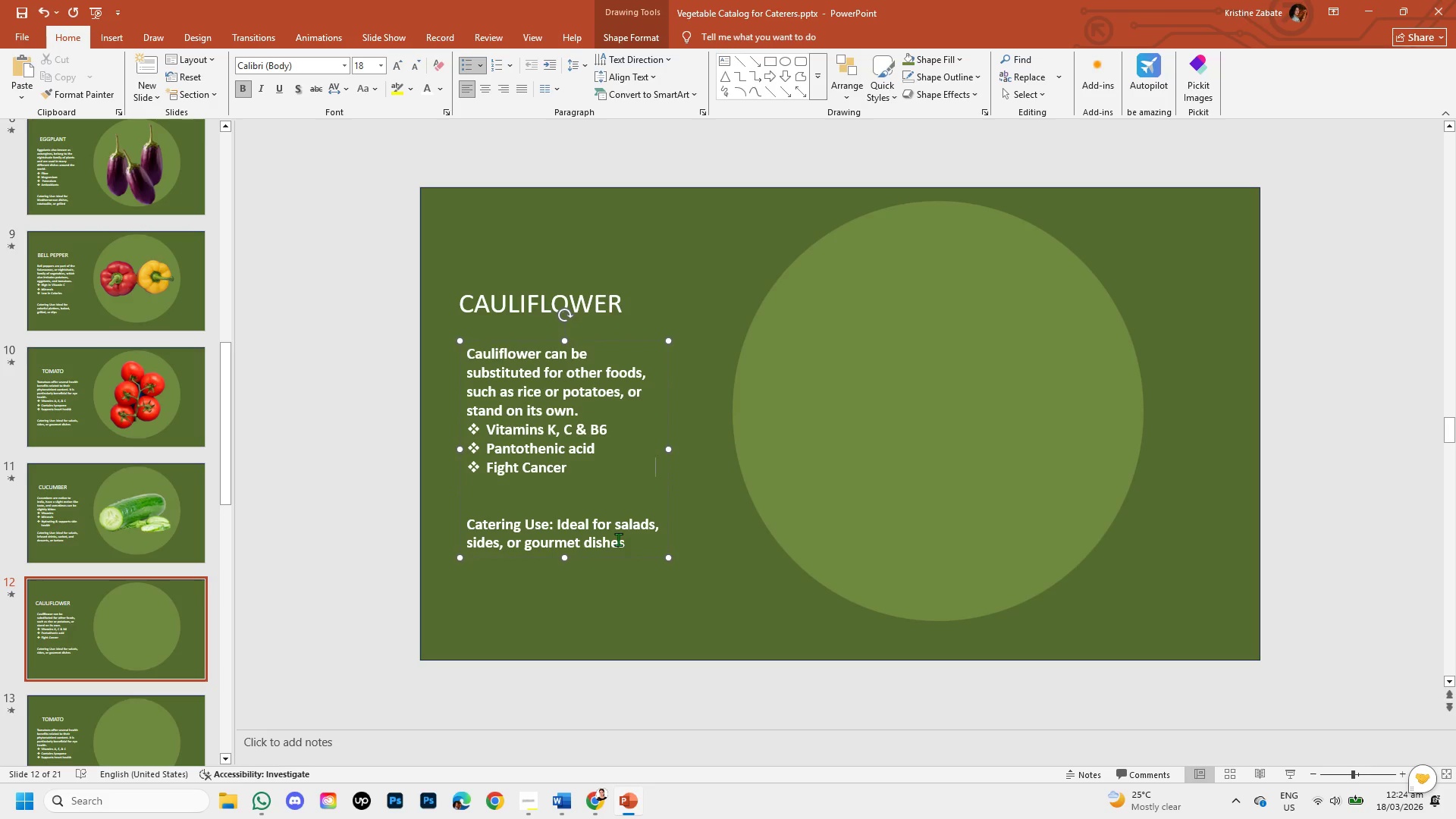 
left_click_drag(start_coordinate=[625, 540], to_coordinate=[620, 517])
 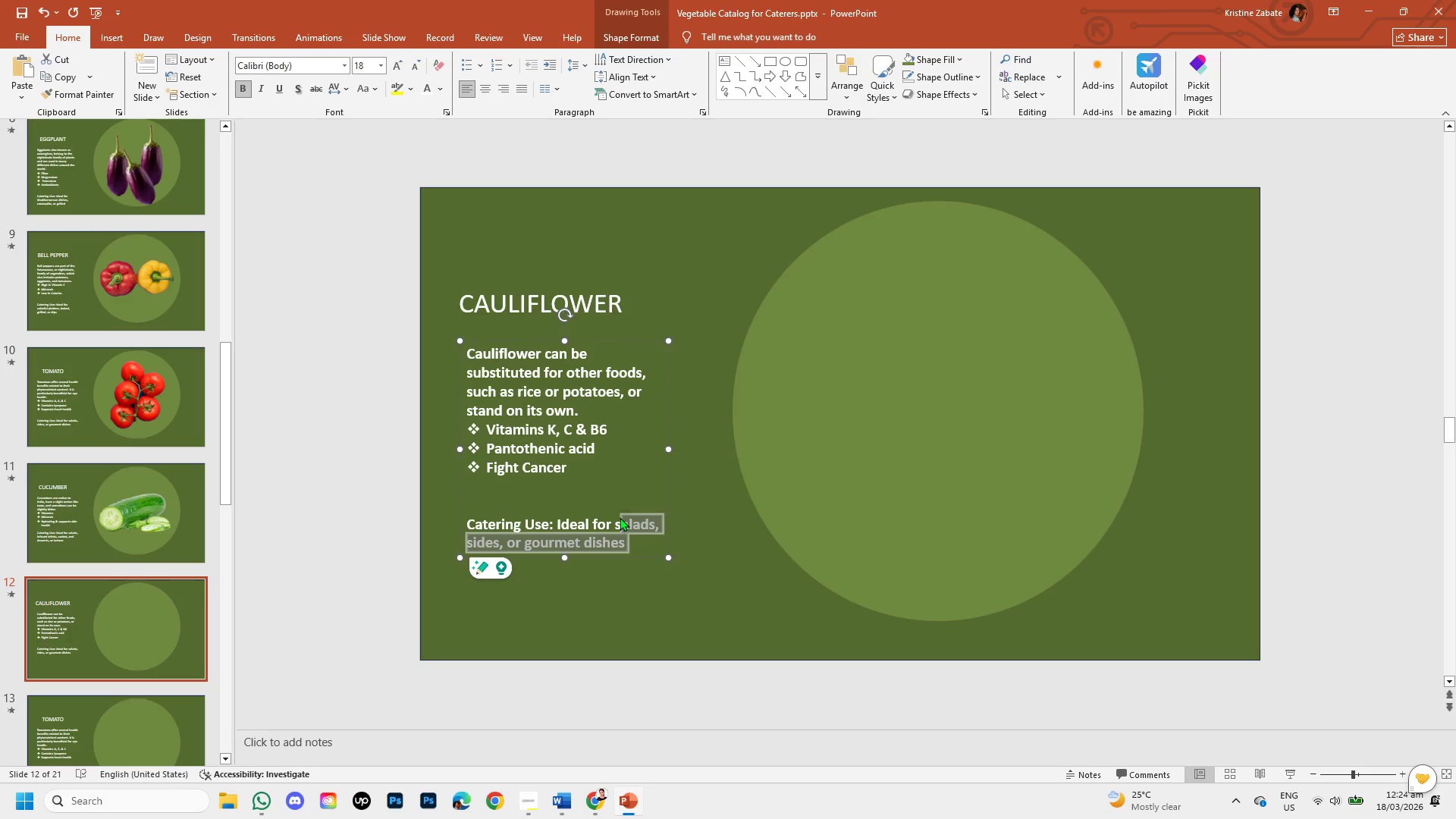 
key(Backspace)
key(Backspace)
type(low carb dishes)
 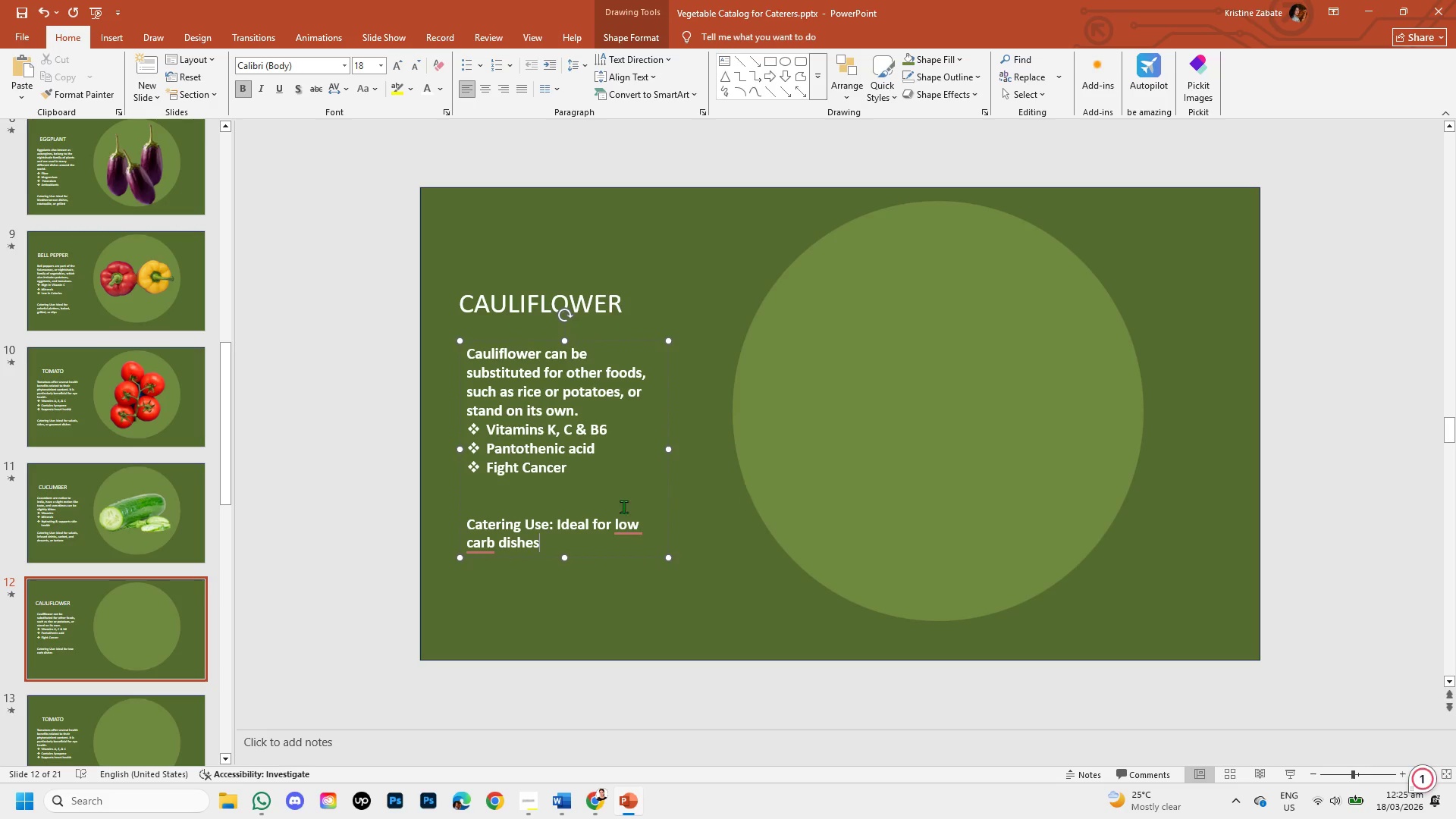 
left_click([624, 529])
 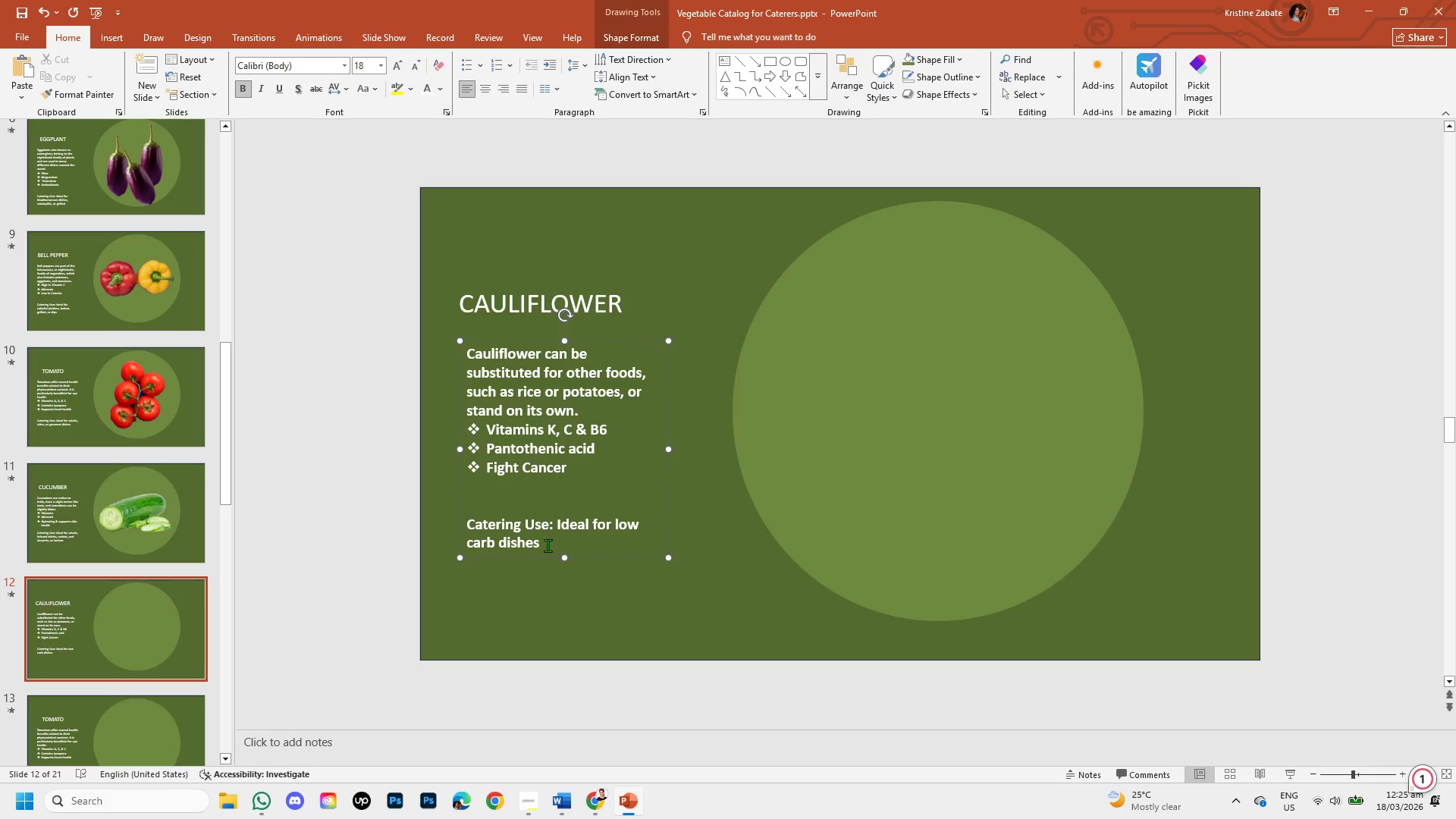 
left_click([546, 545])
 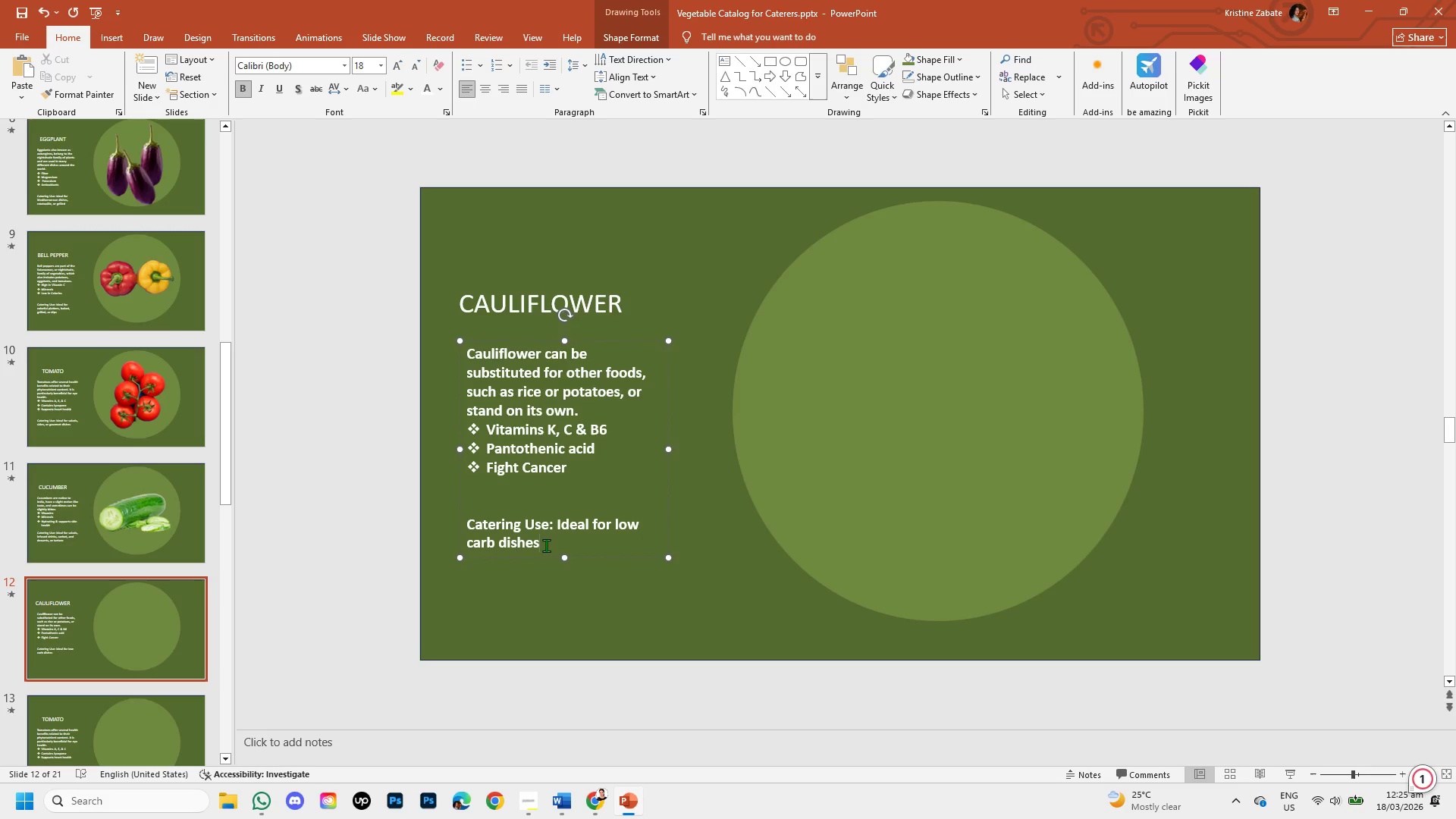 
key(Comma)
 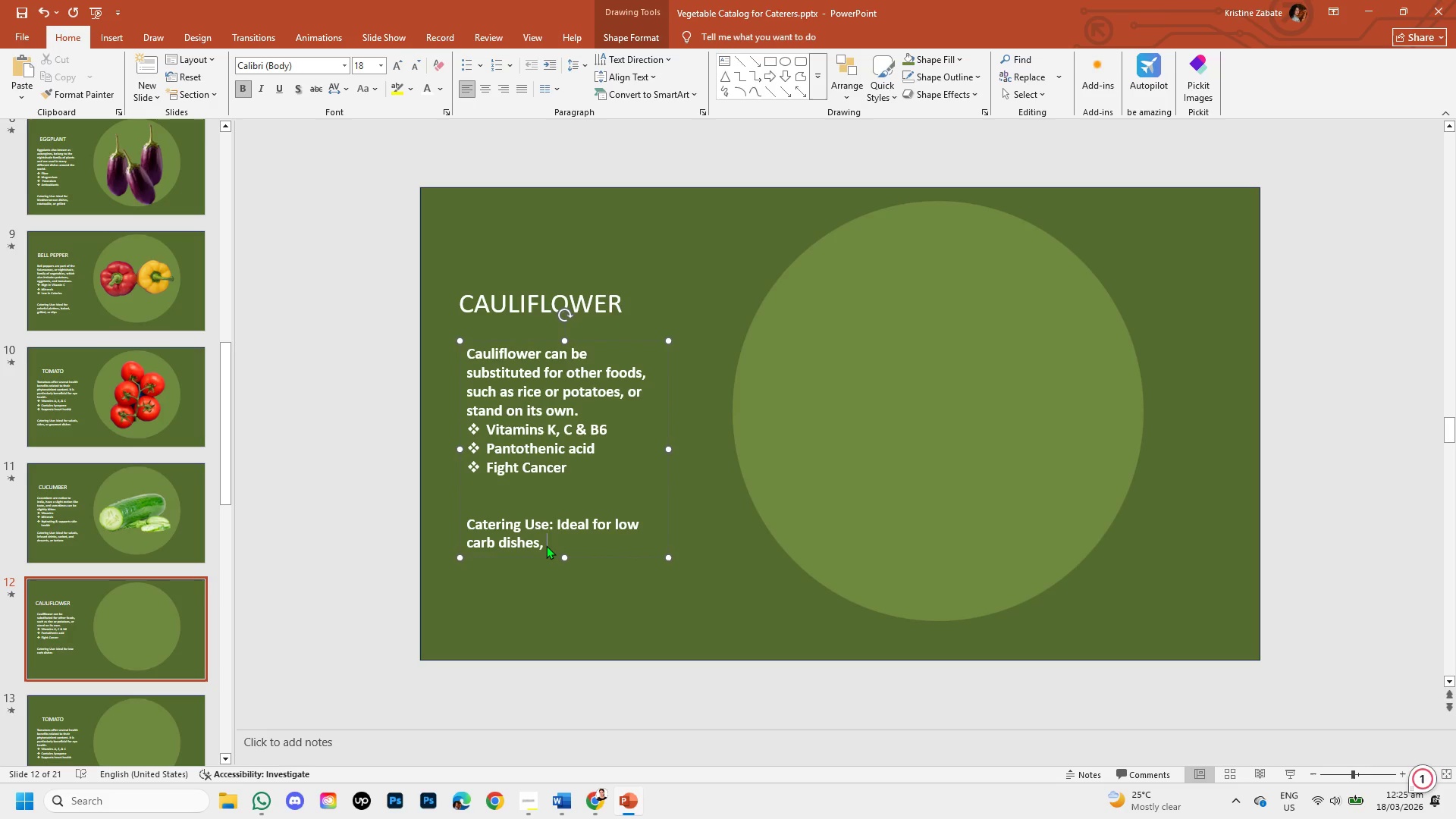 
key(Space)
 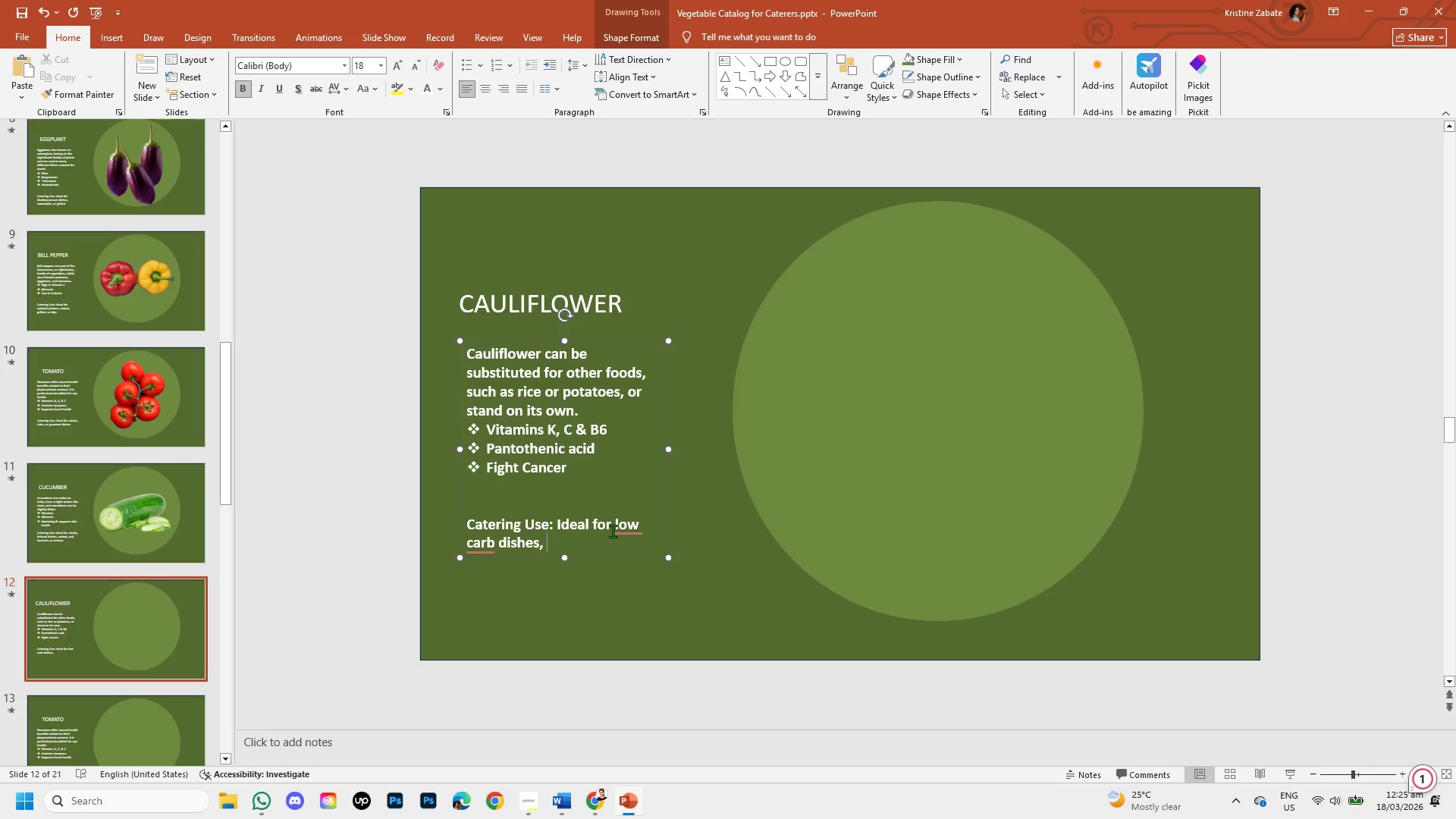 
left_click([627, 526])
 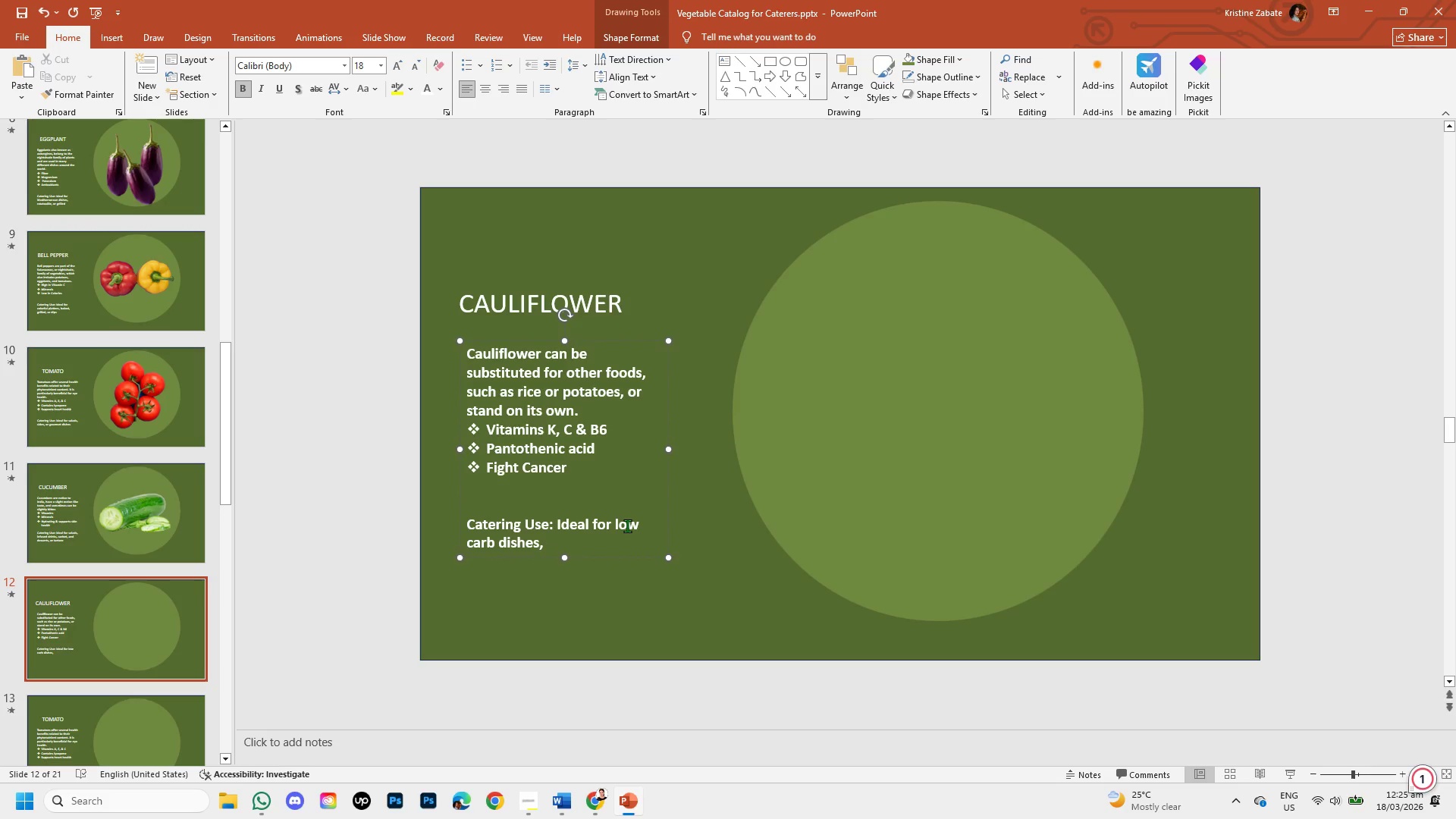 
left_click([627, 526])
 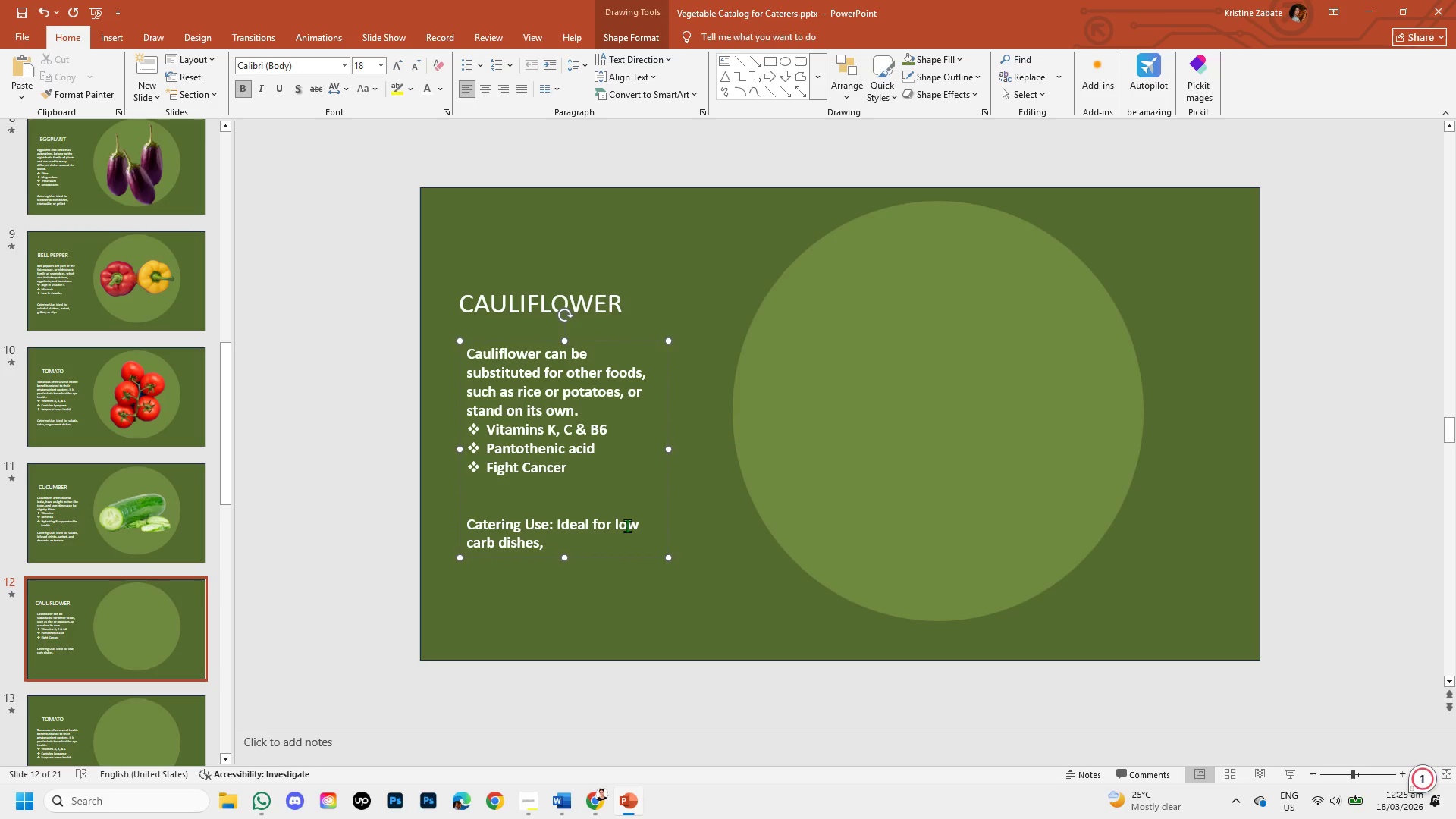 
right_click([627, 526])
 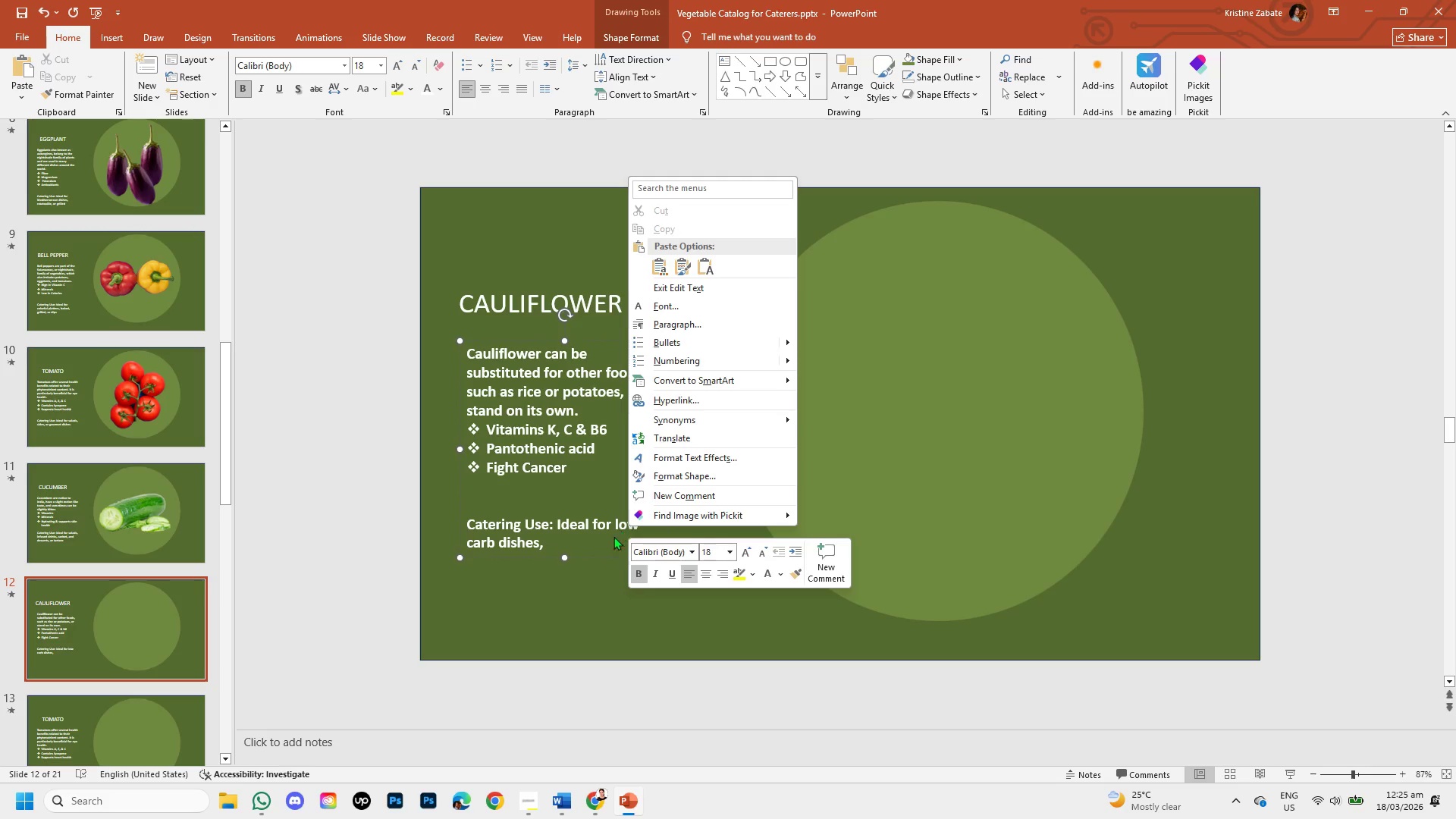 
left_click([604, 544])
 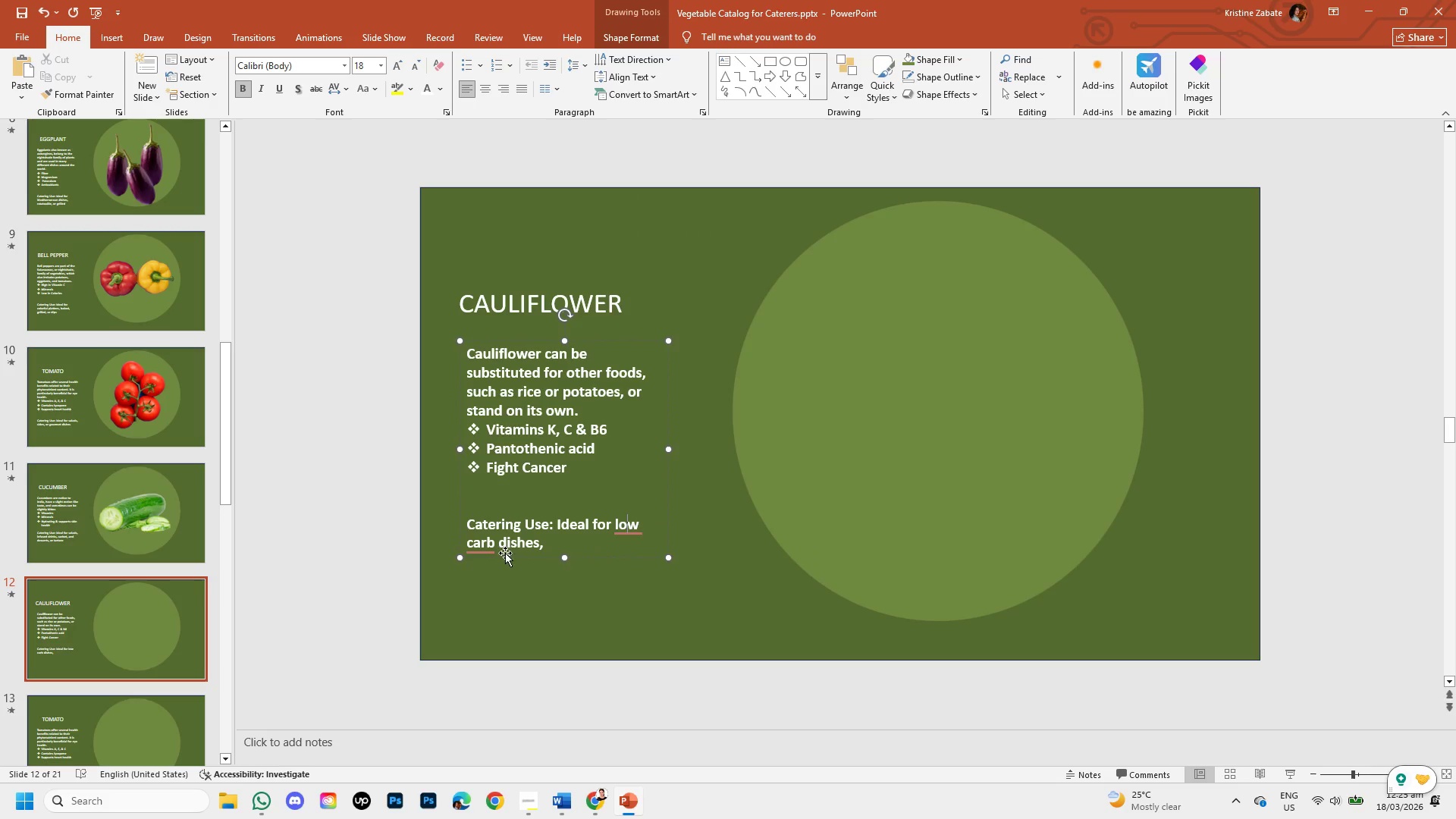 
left_click([493, 544])
 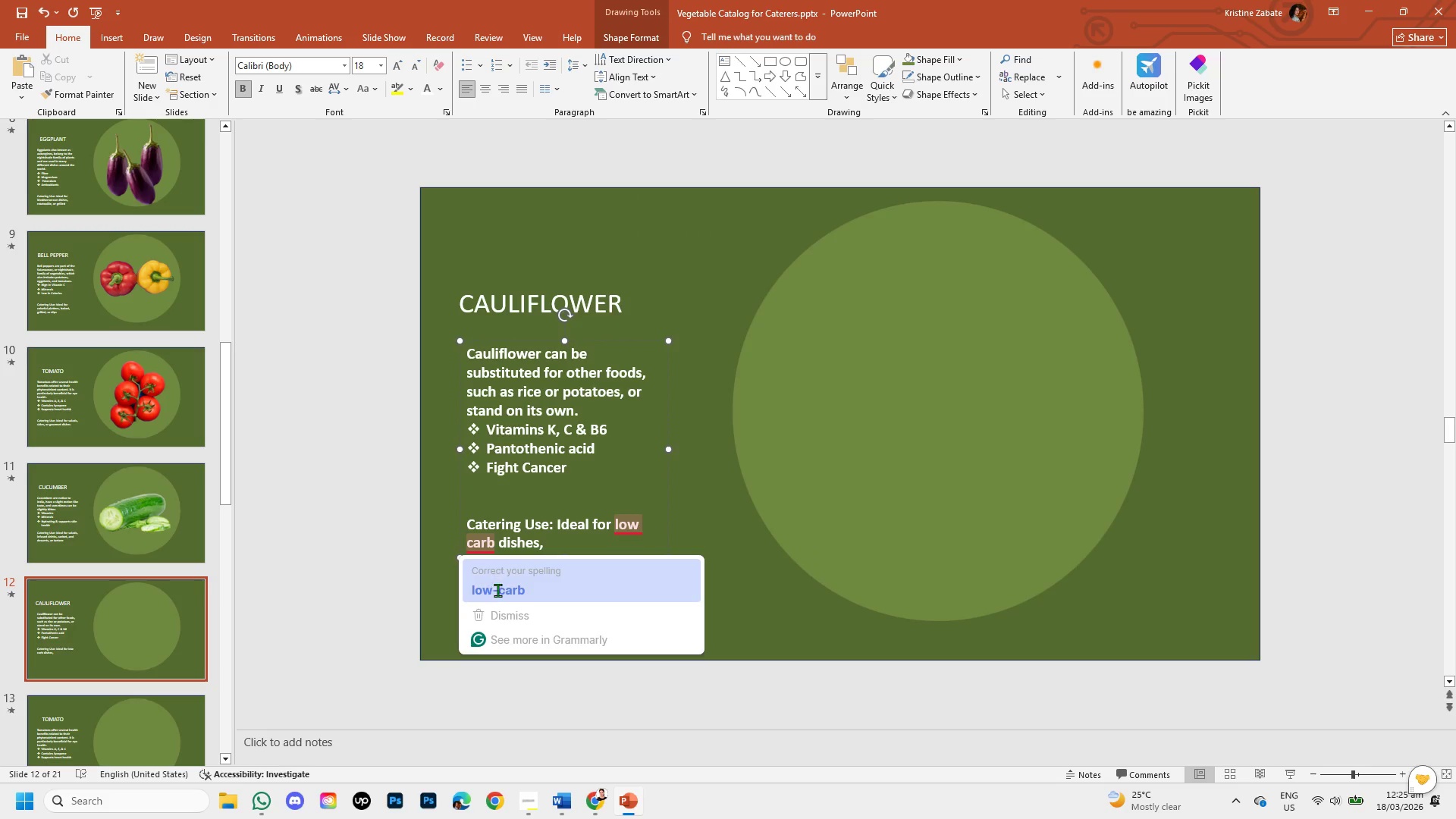 
left_click([497, 590])
 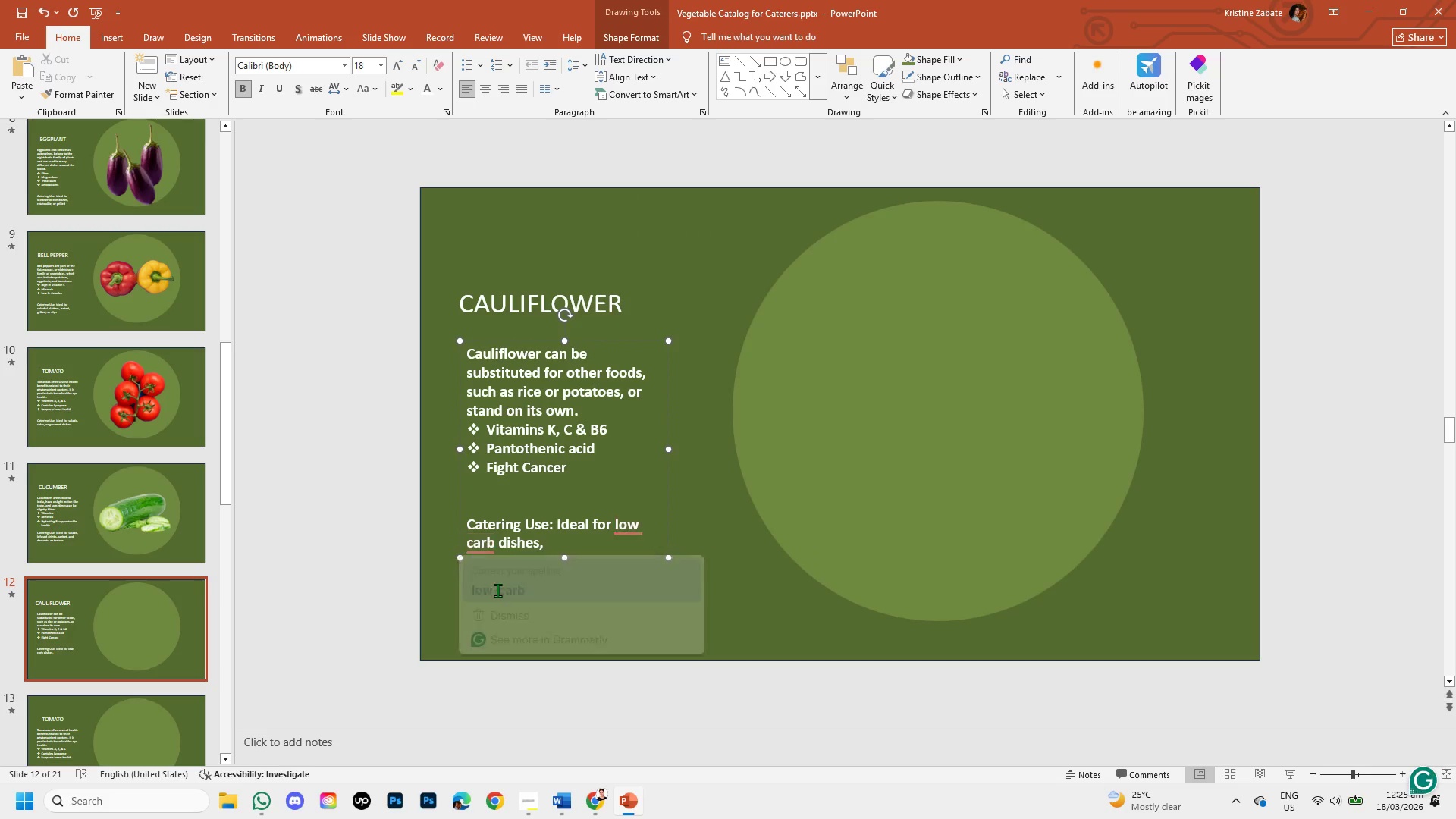 
hold_key(key=Insert, duration=3.19)
 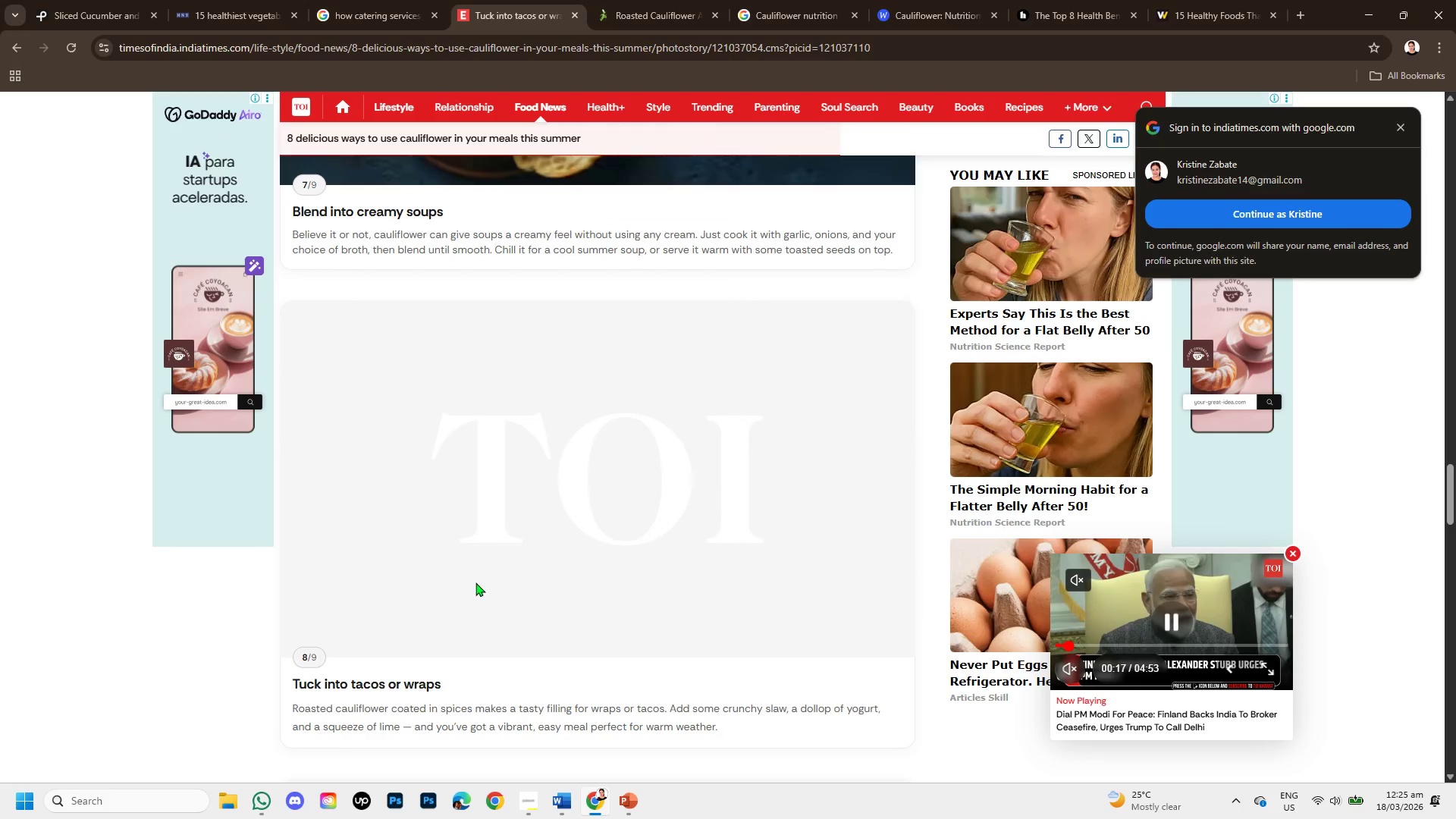 
key(Shift+ShiftLeft)
 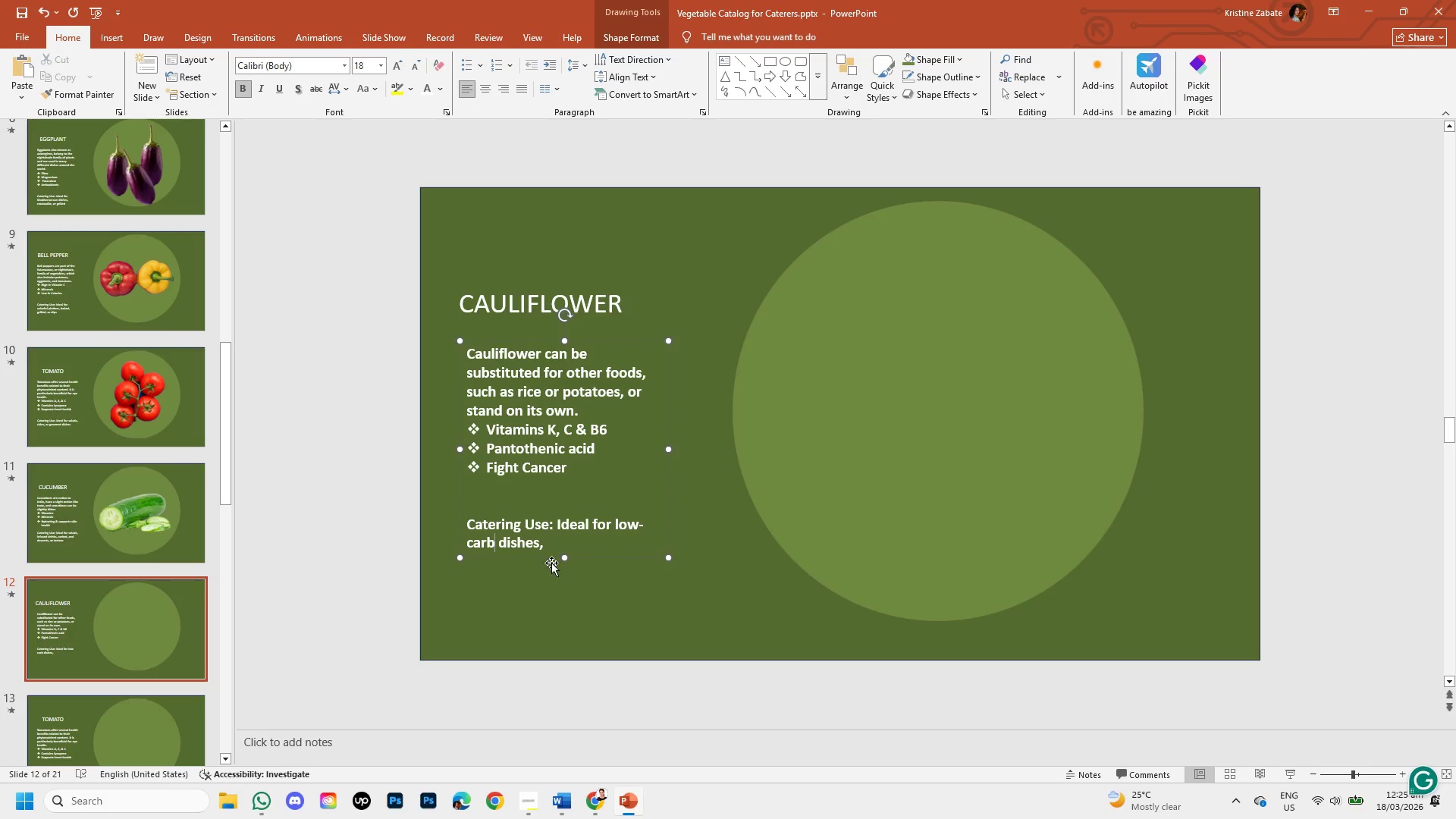 
key(Shift+ArrowRight)
 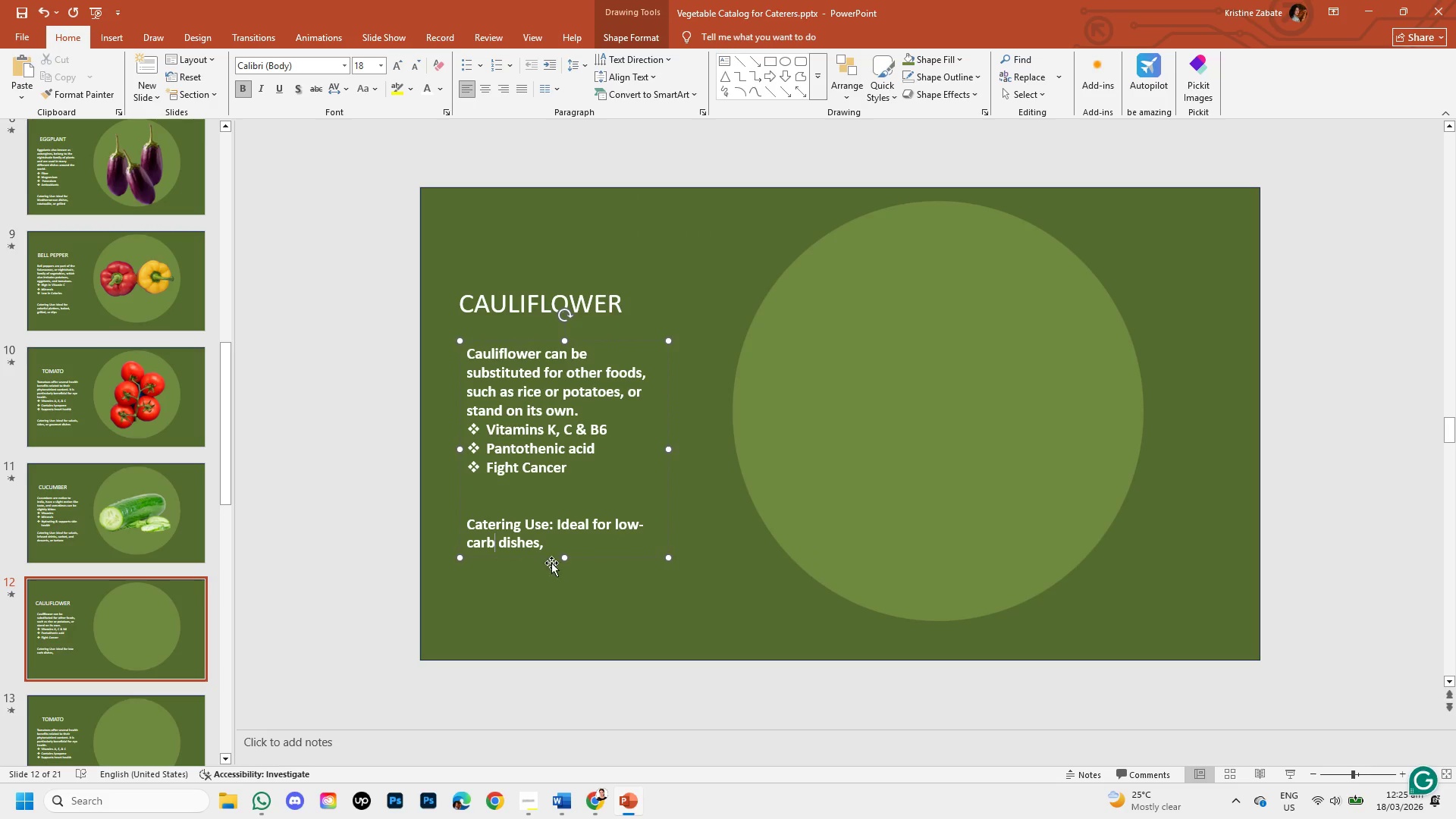 
key(Shift+ArrowRight)
 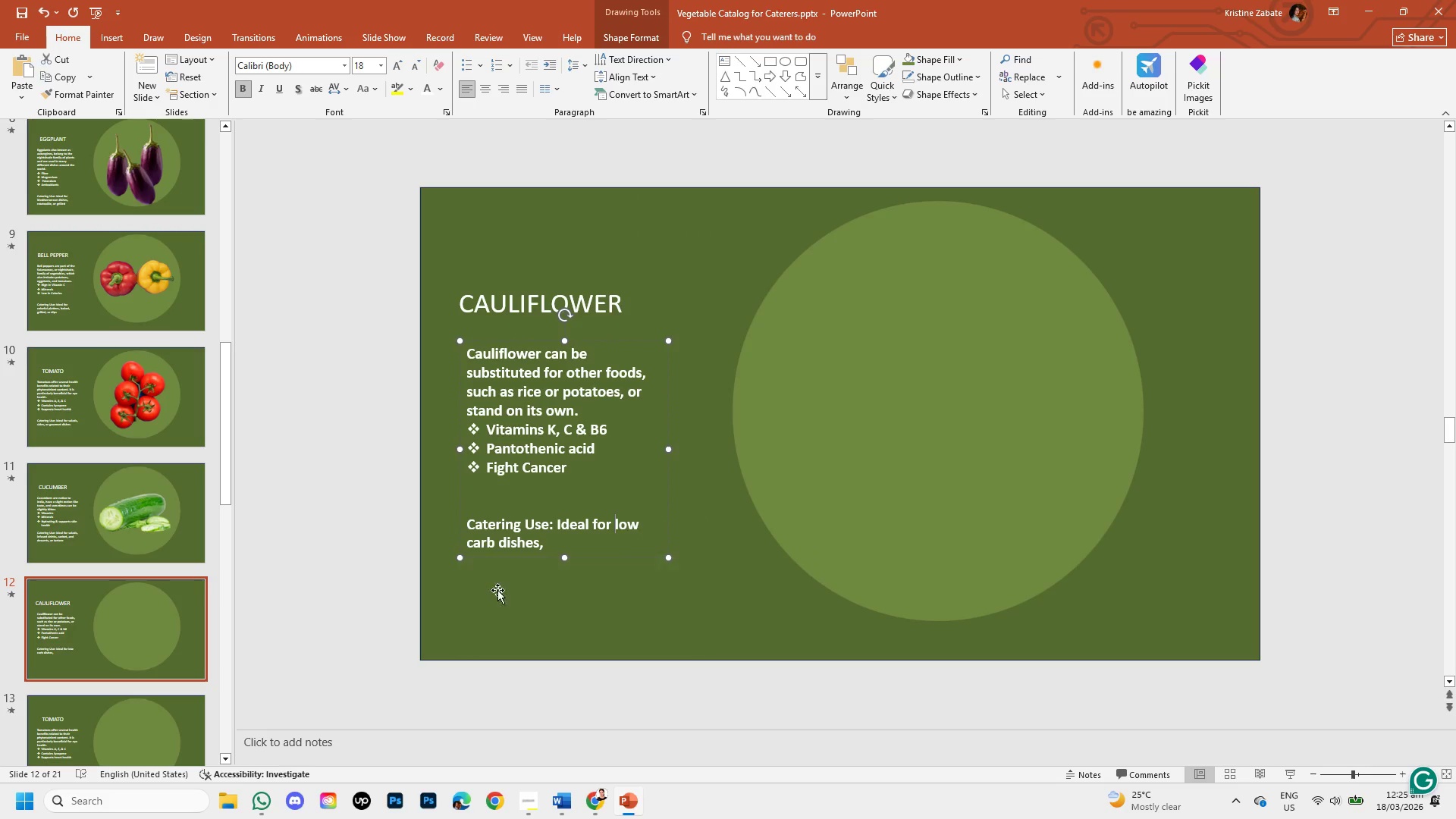 
key(Shift+ArrowRight)
 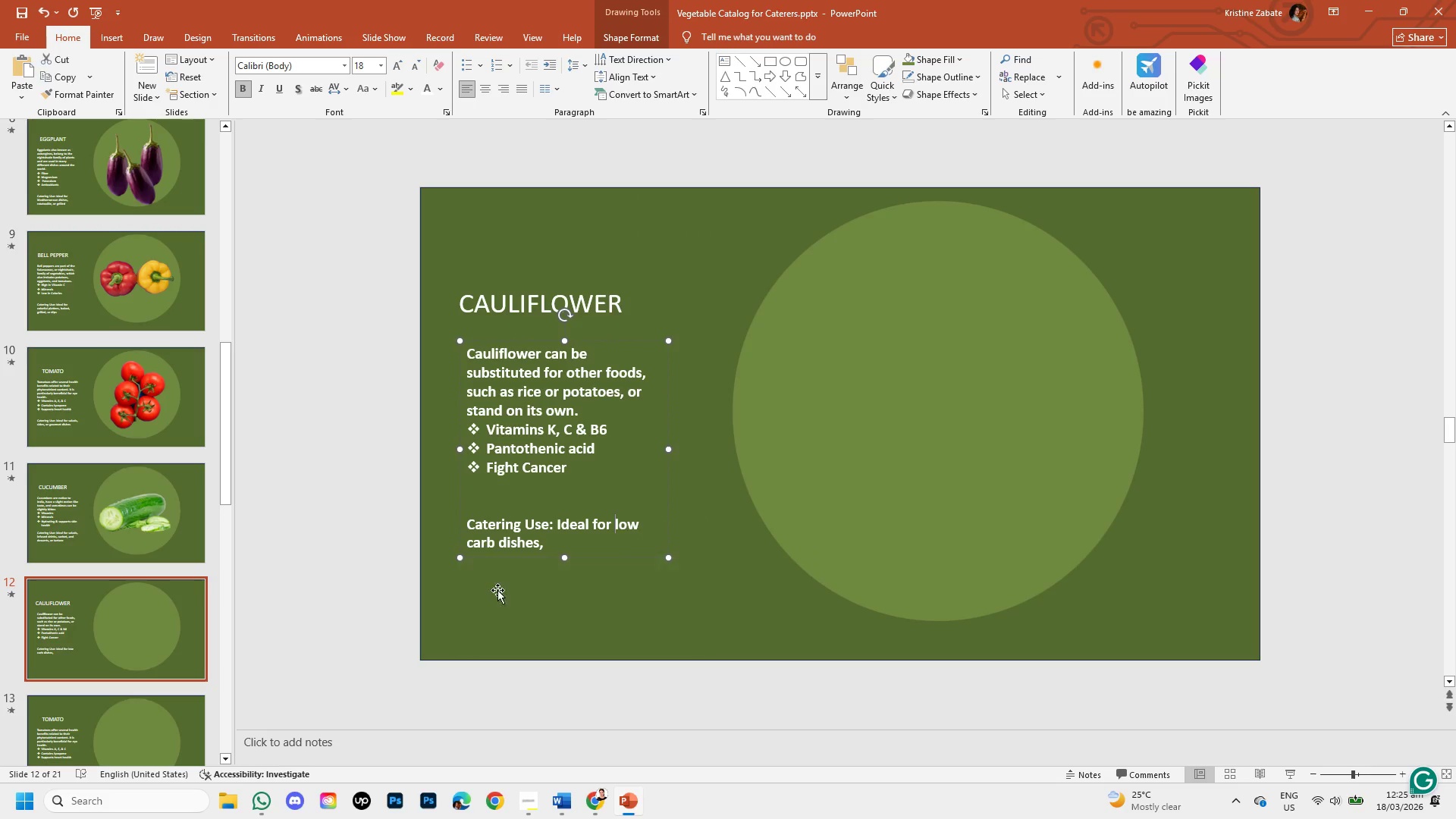 
key(Shift+ArrowRight)
 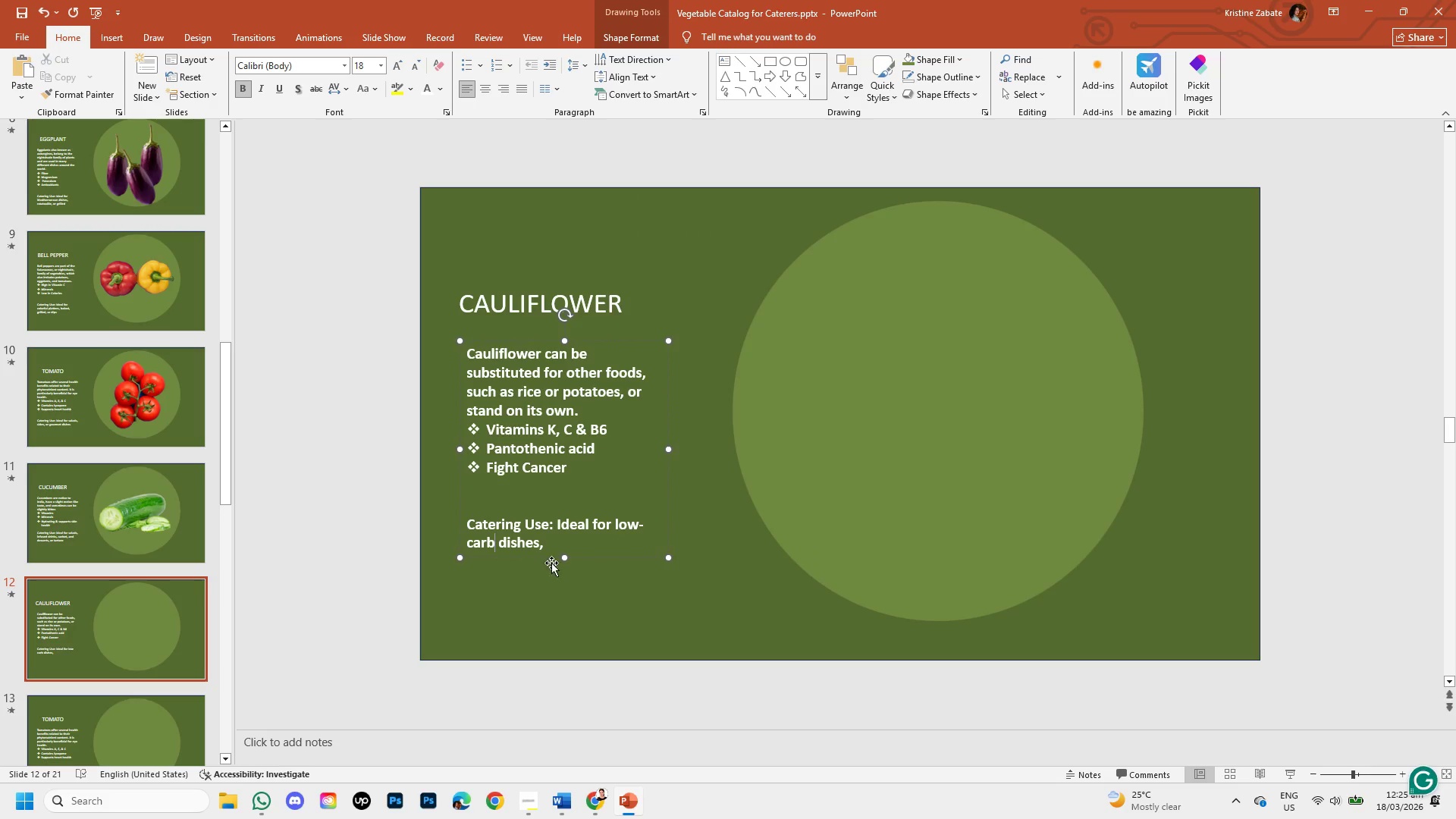 
key(Shift+ArrowRight)
 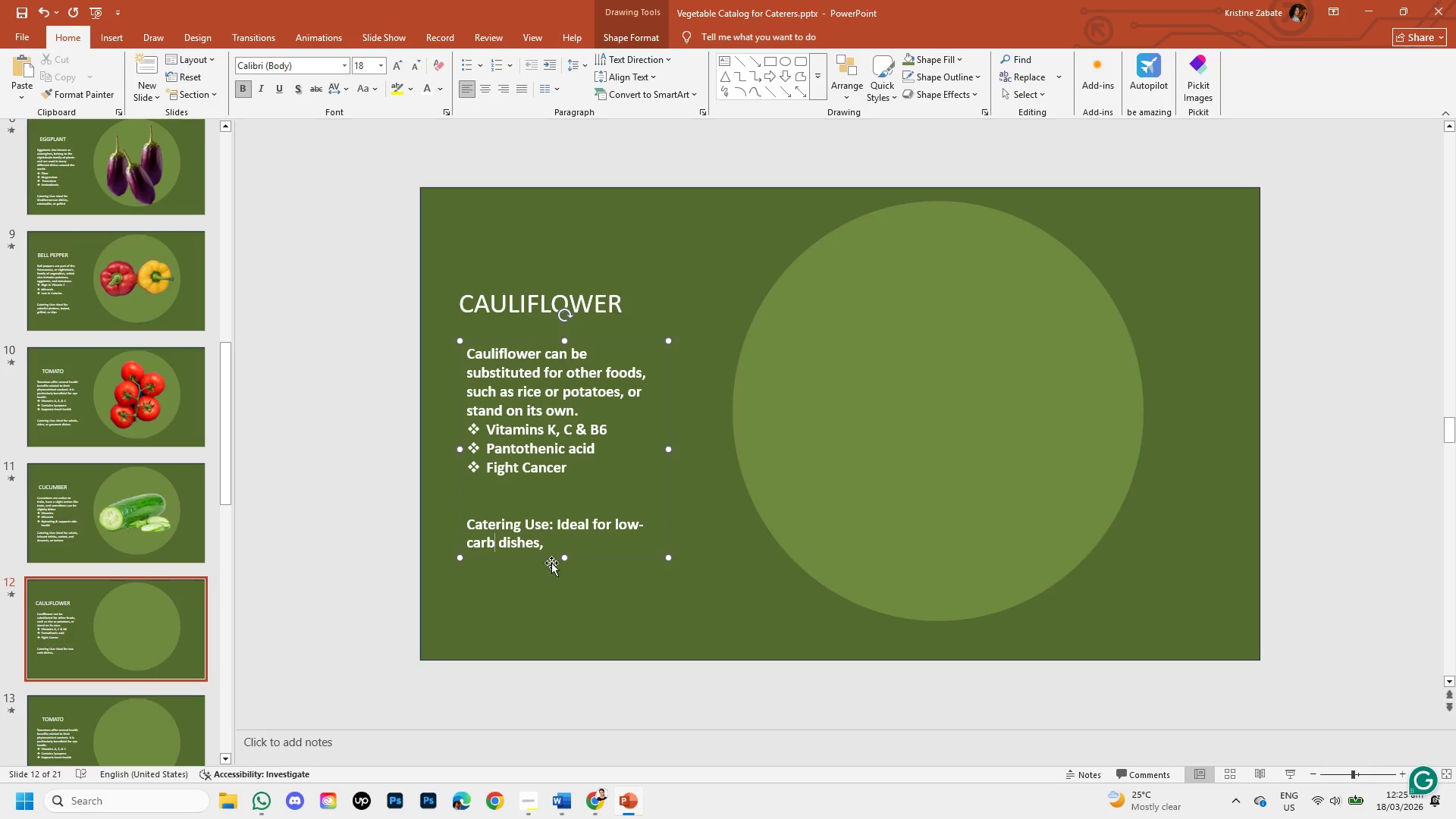 
key(Shift+ArrowRight)
 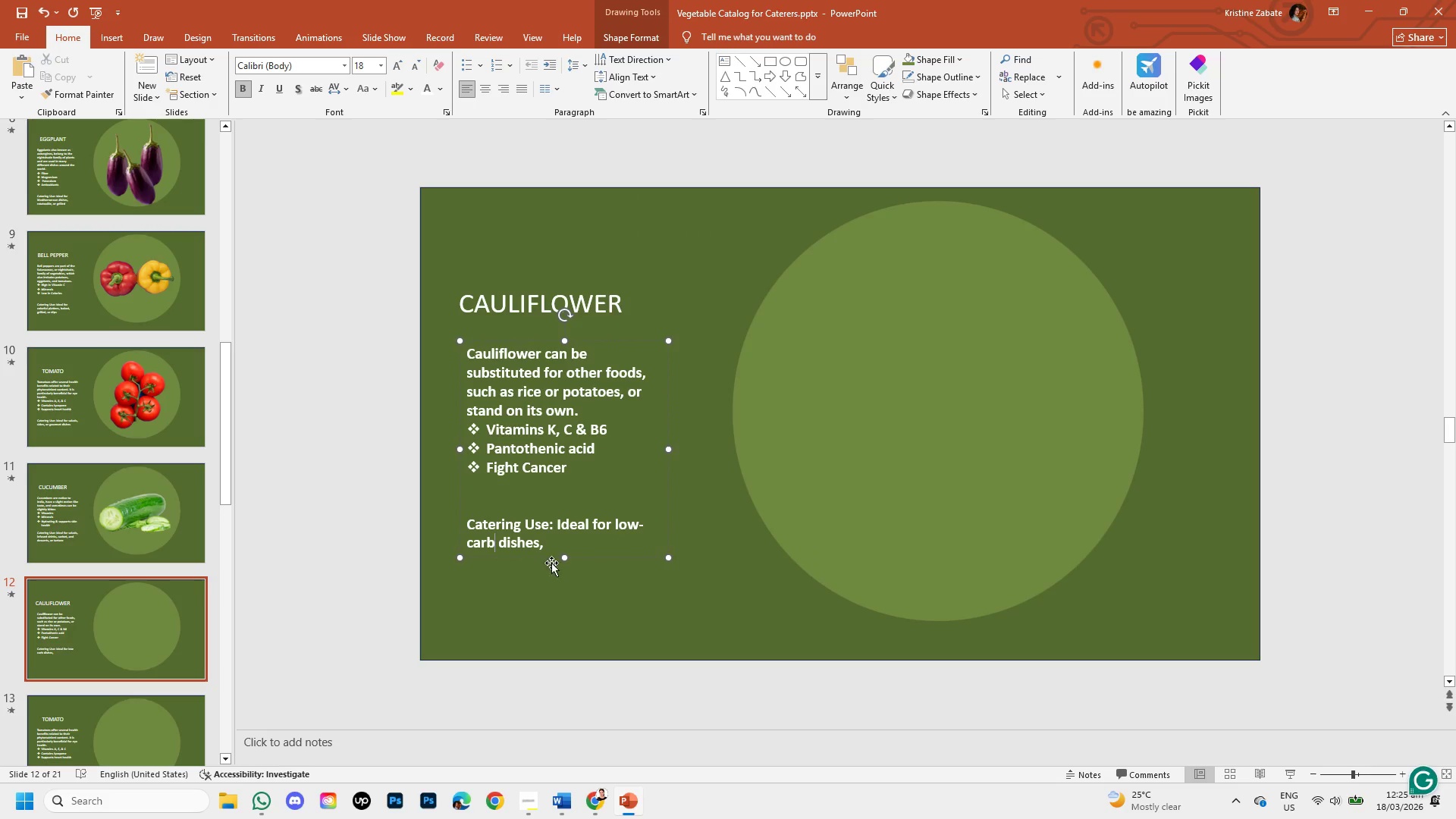 
key(Shift+ArrowRight)
 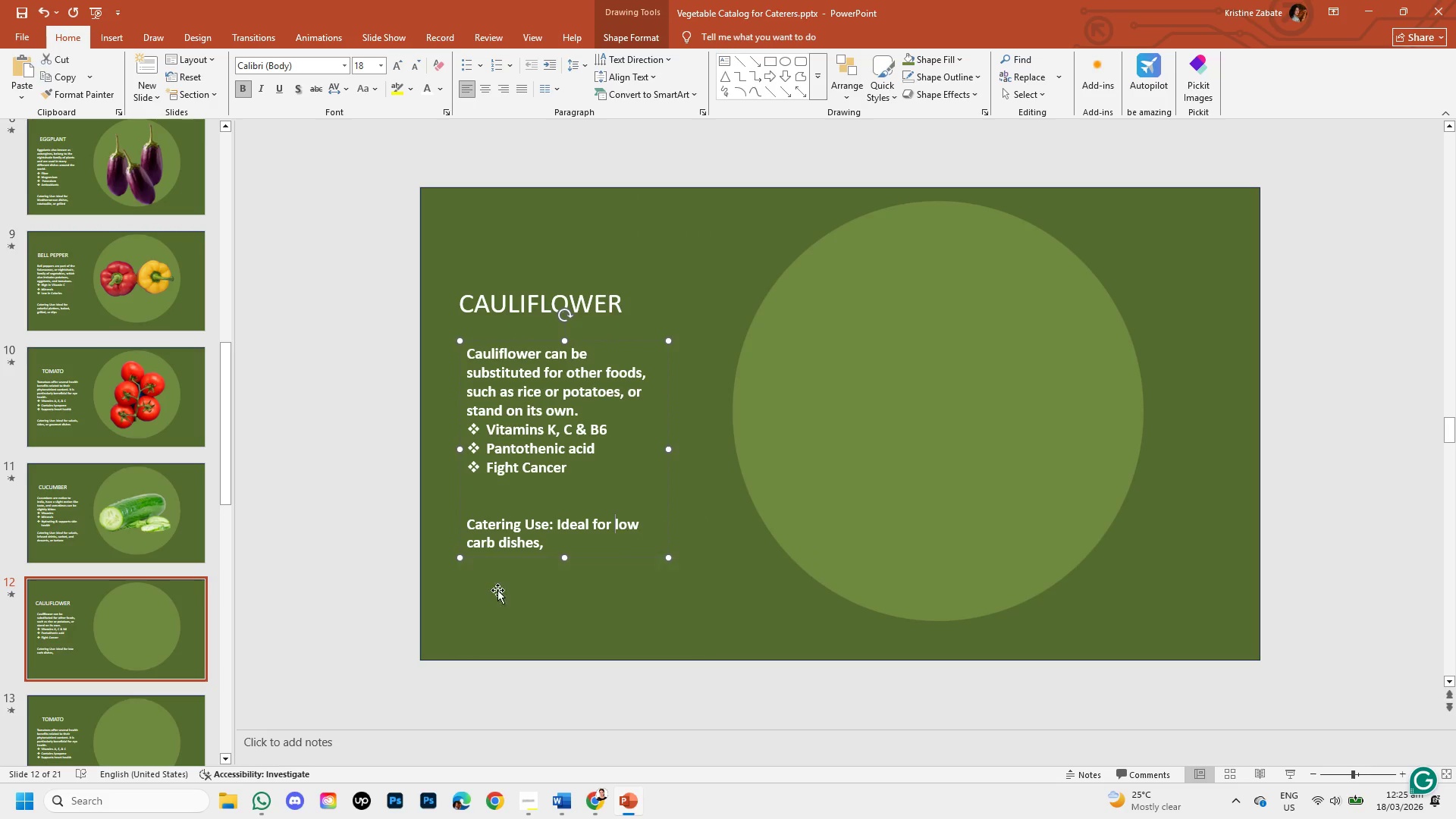 
key(Unknown)
 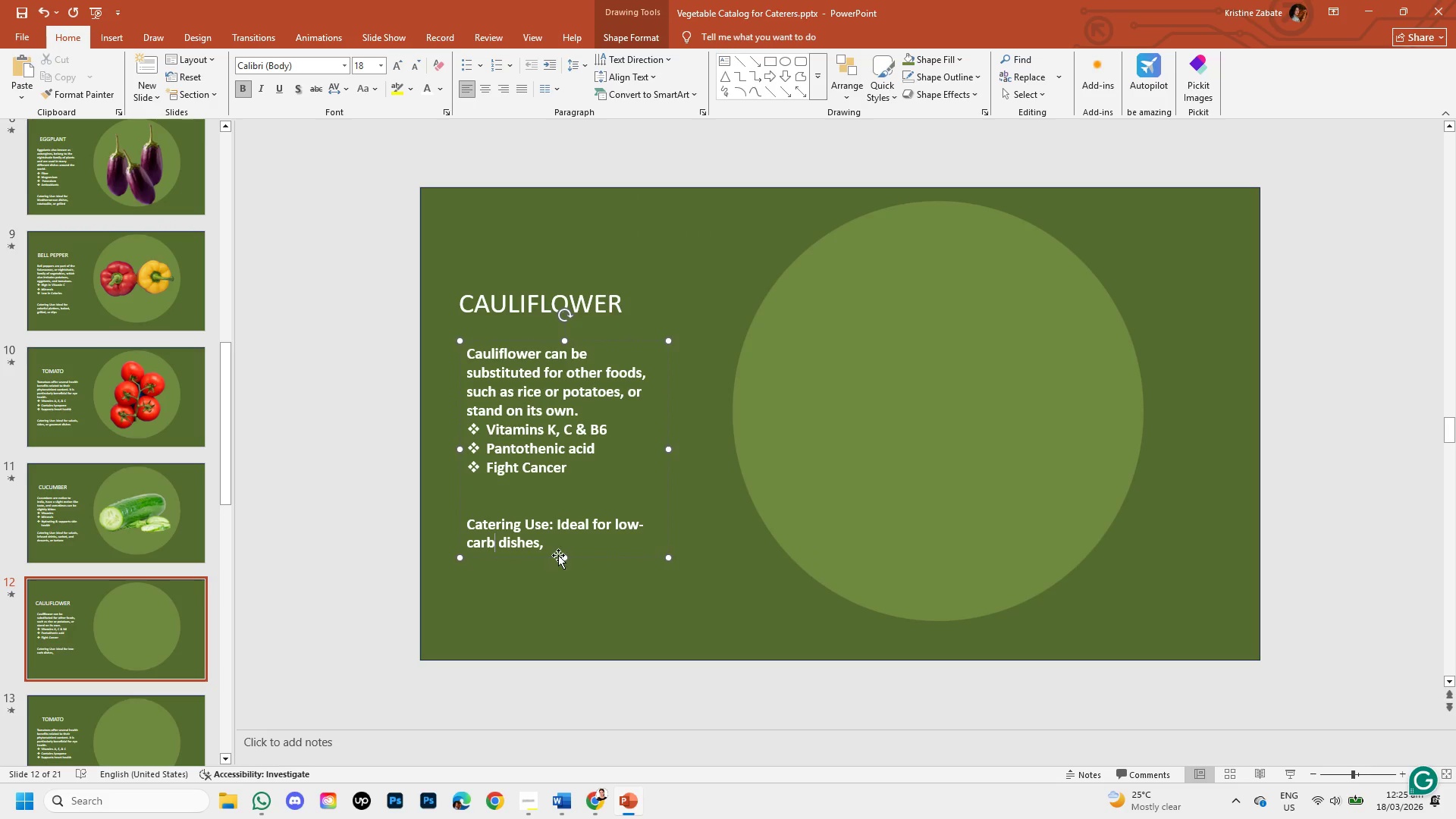 
key(Unknown)
 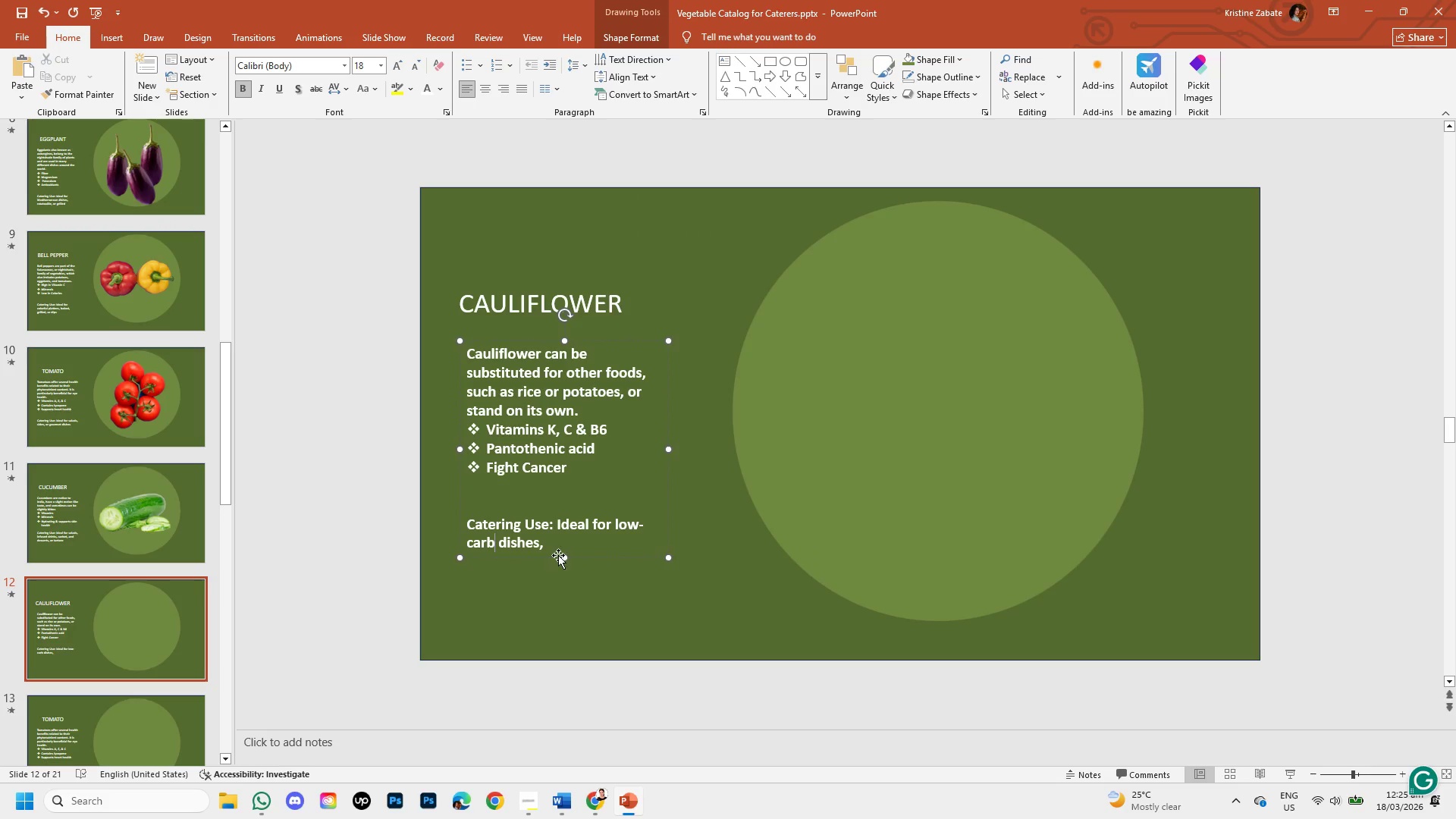 
key(Unknown)
 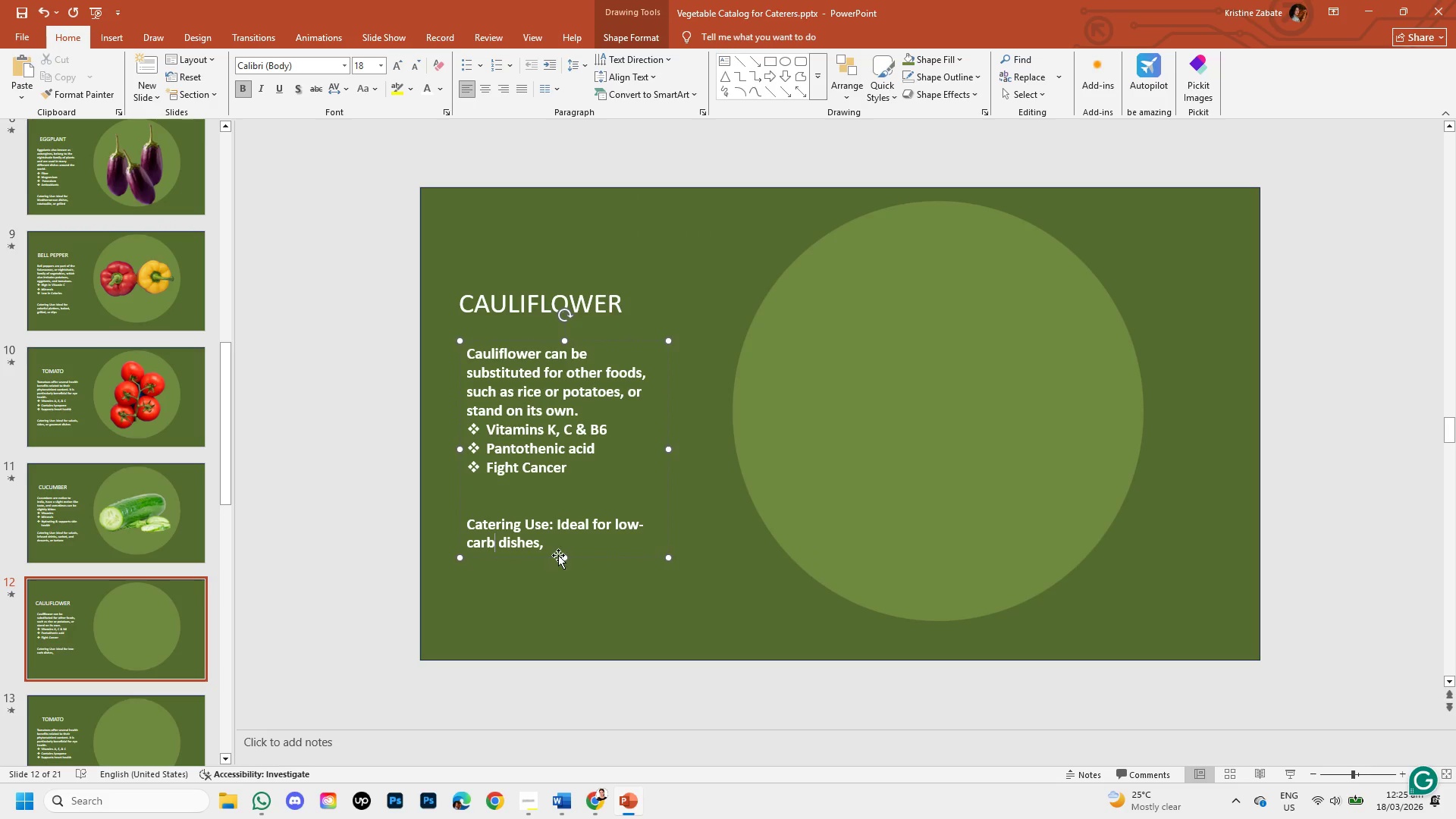 
key(Unknown)
 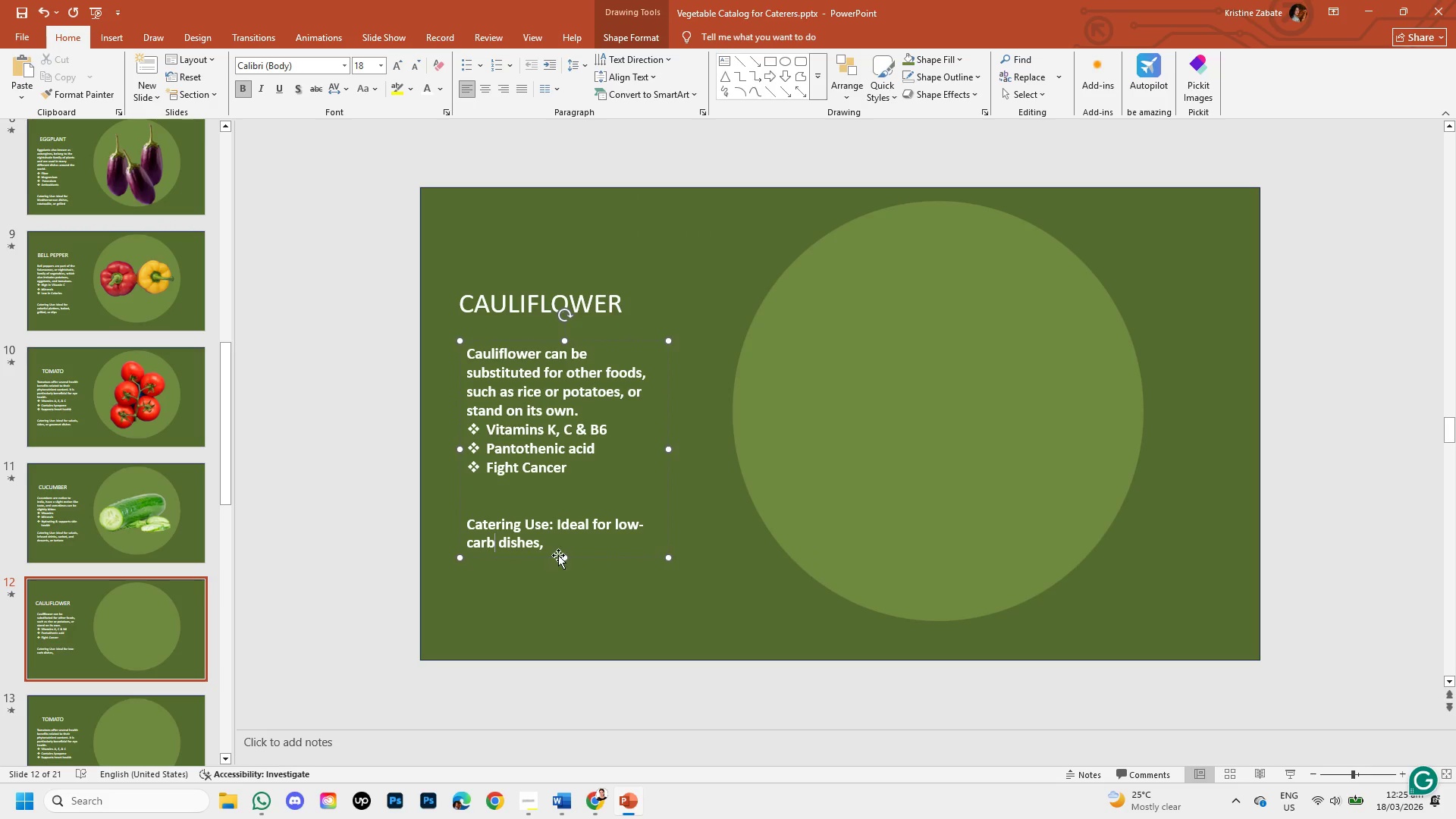 
key(Unknown)
 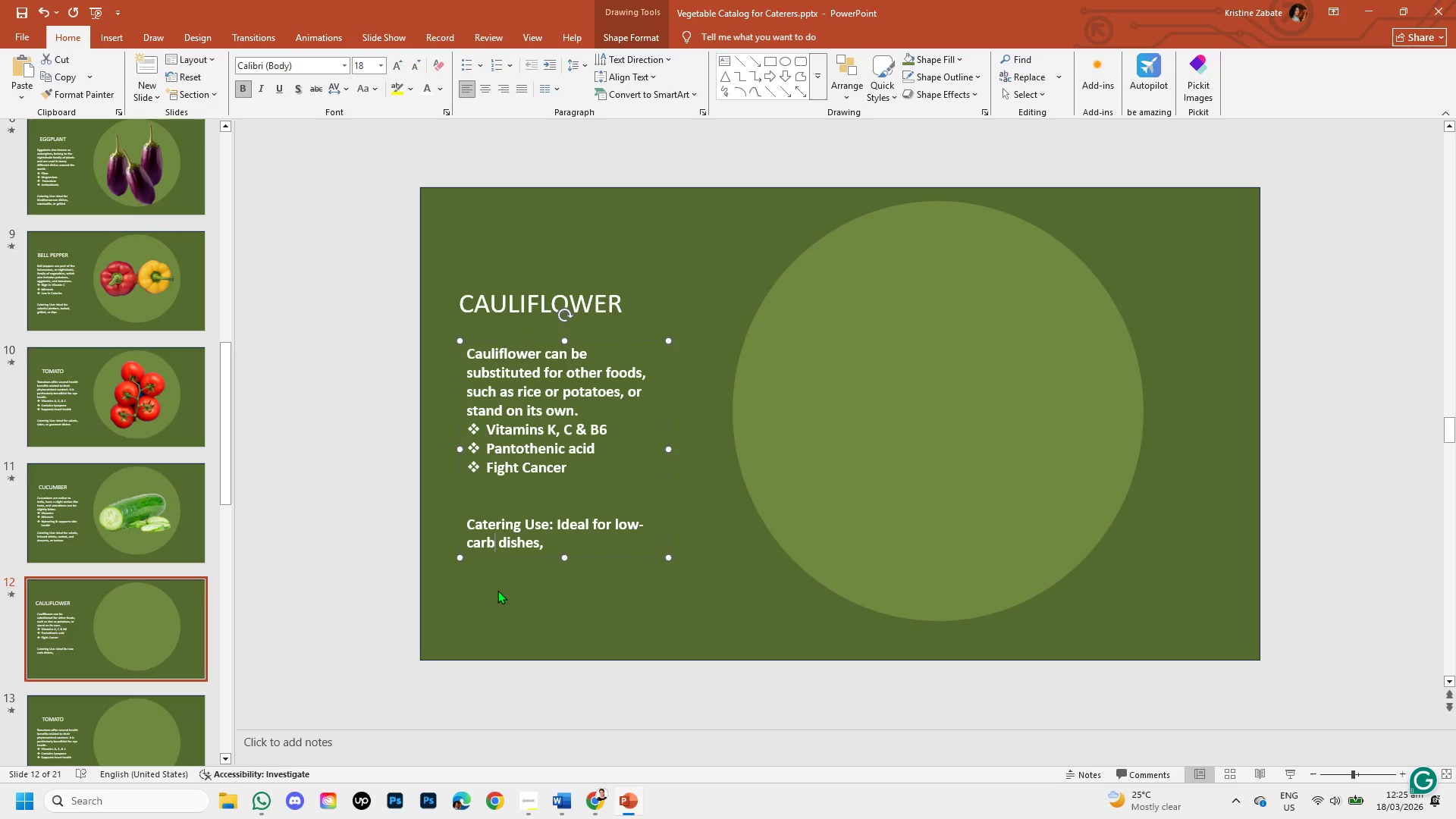 
left_click([546, 540])
 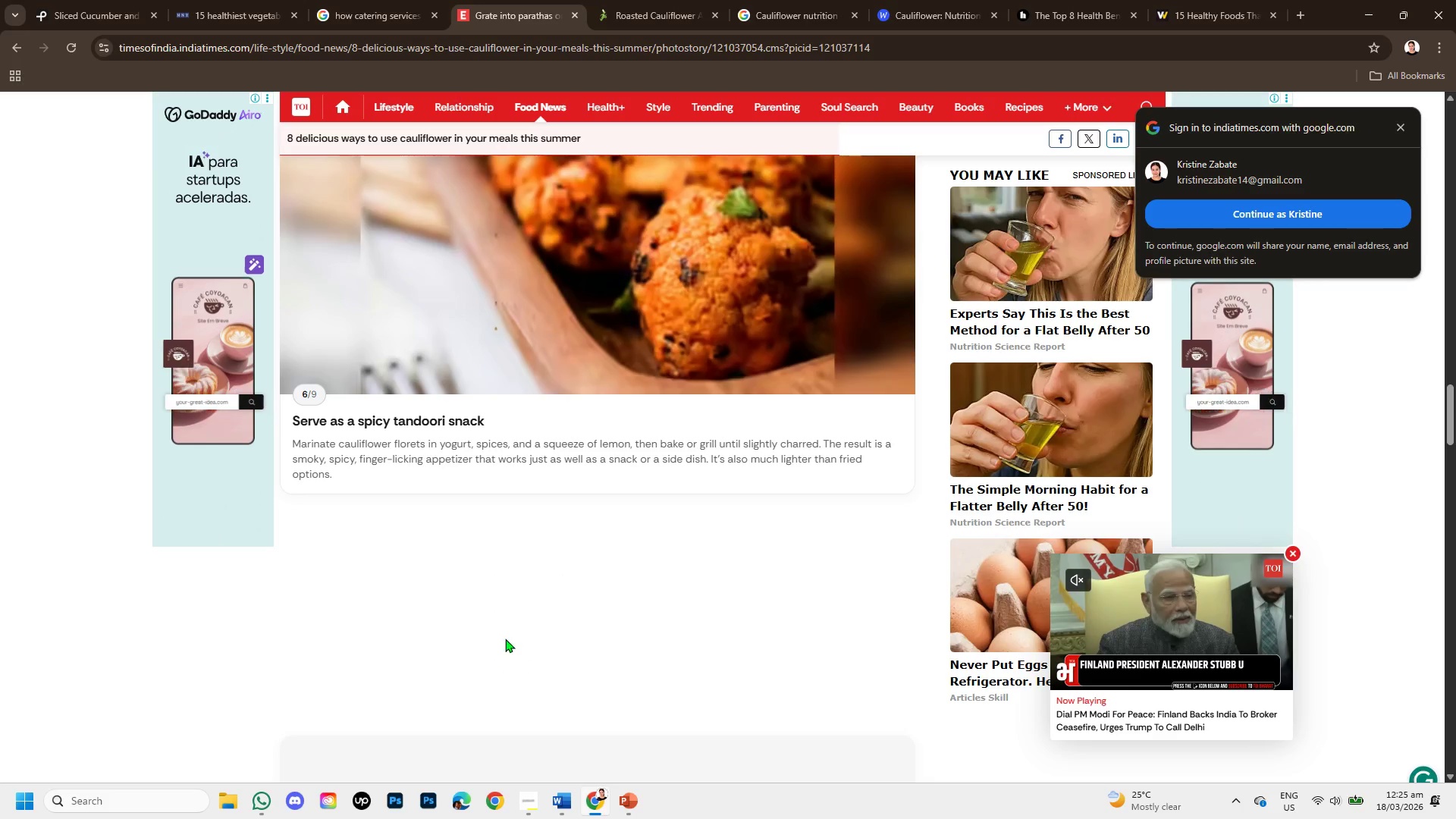 
scroll: coordinate [475, 582], scroll_direction: down, amount: 4.0
 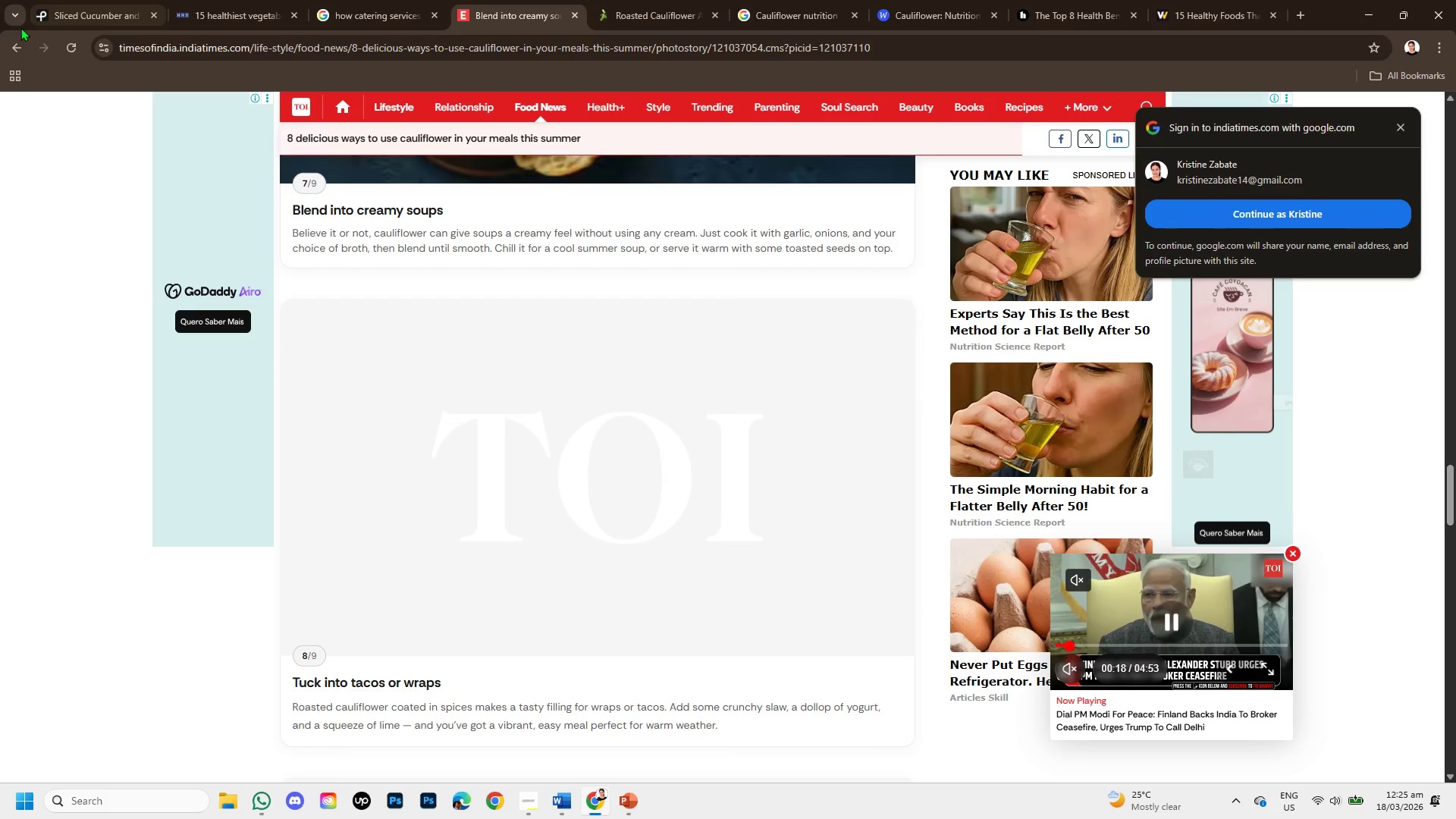 
left_click([15, 49])
 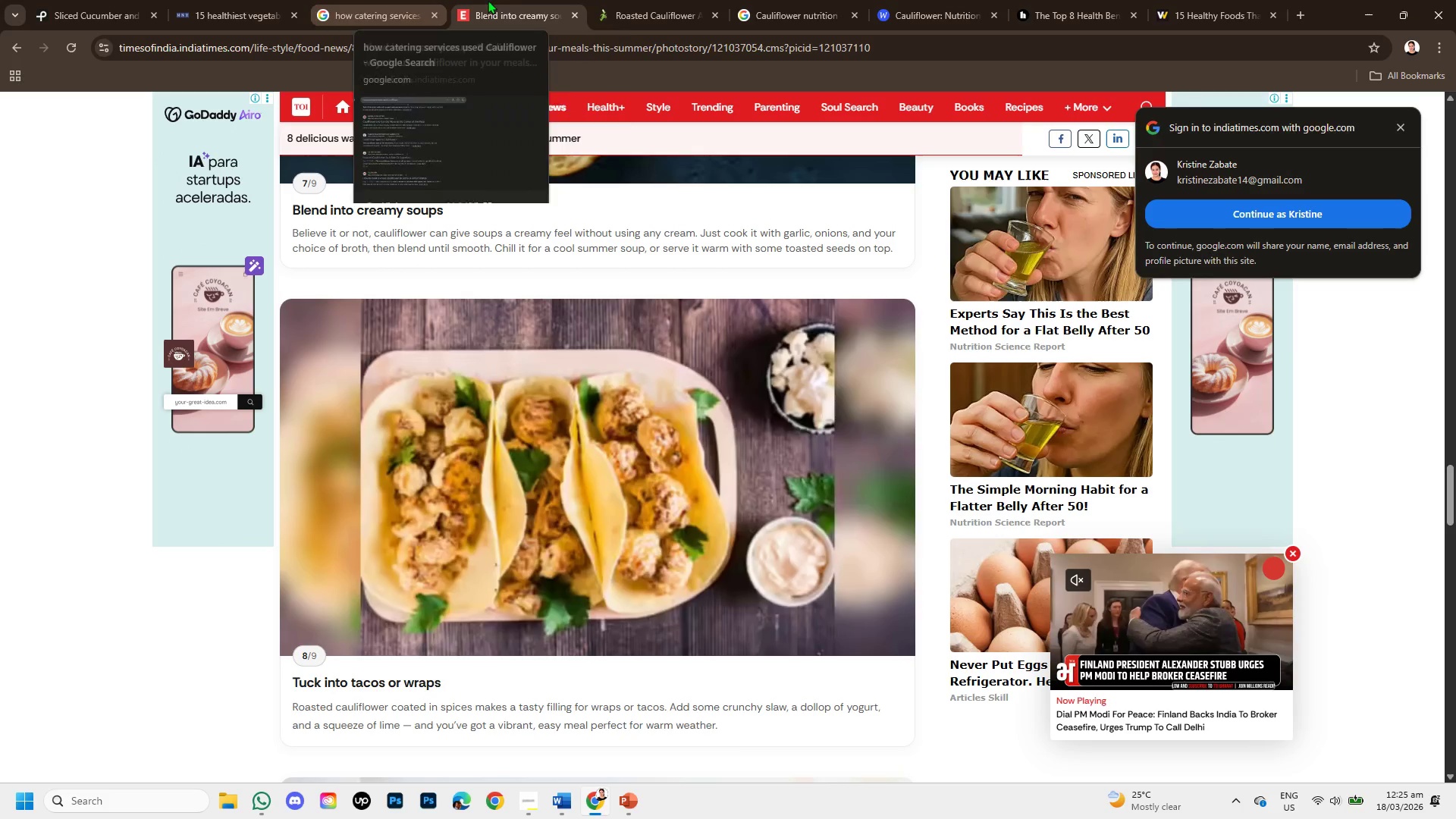 
left_click([576, 12])
 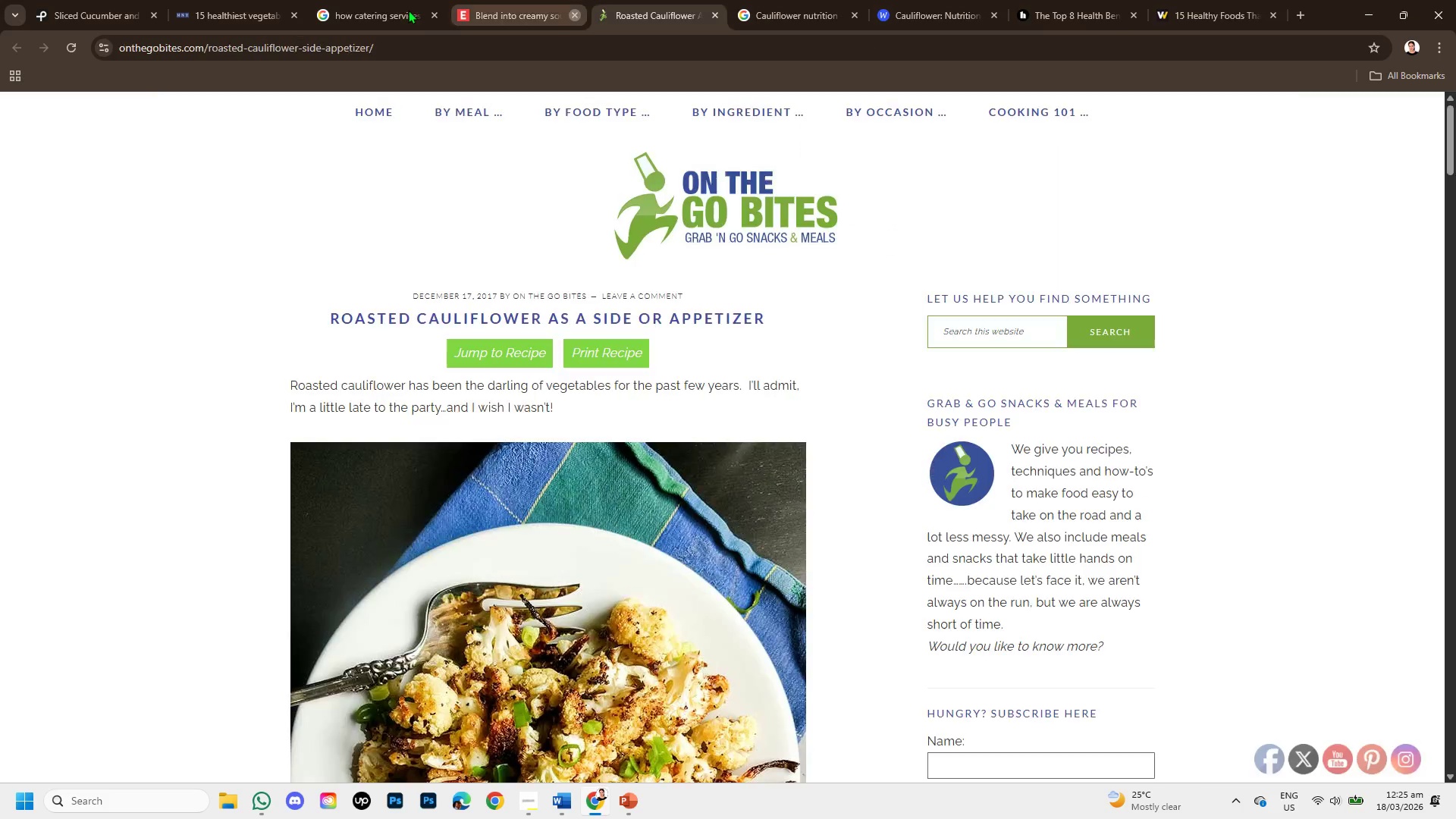 
left_click([408, 10])
 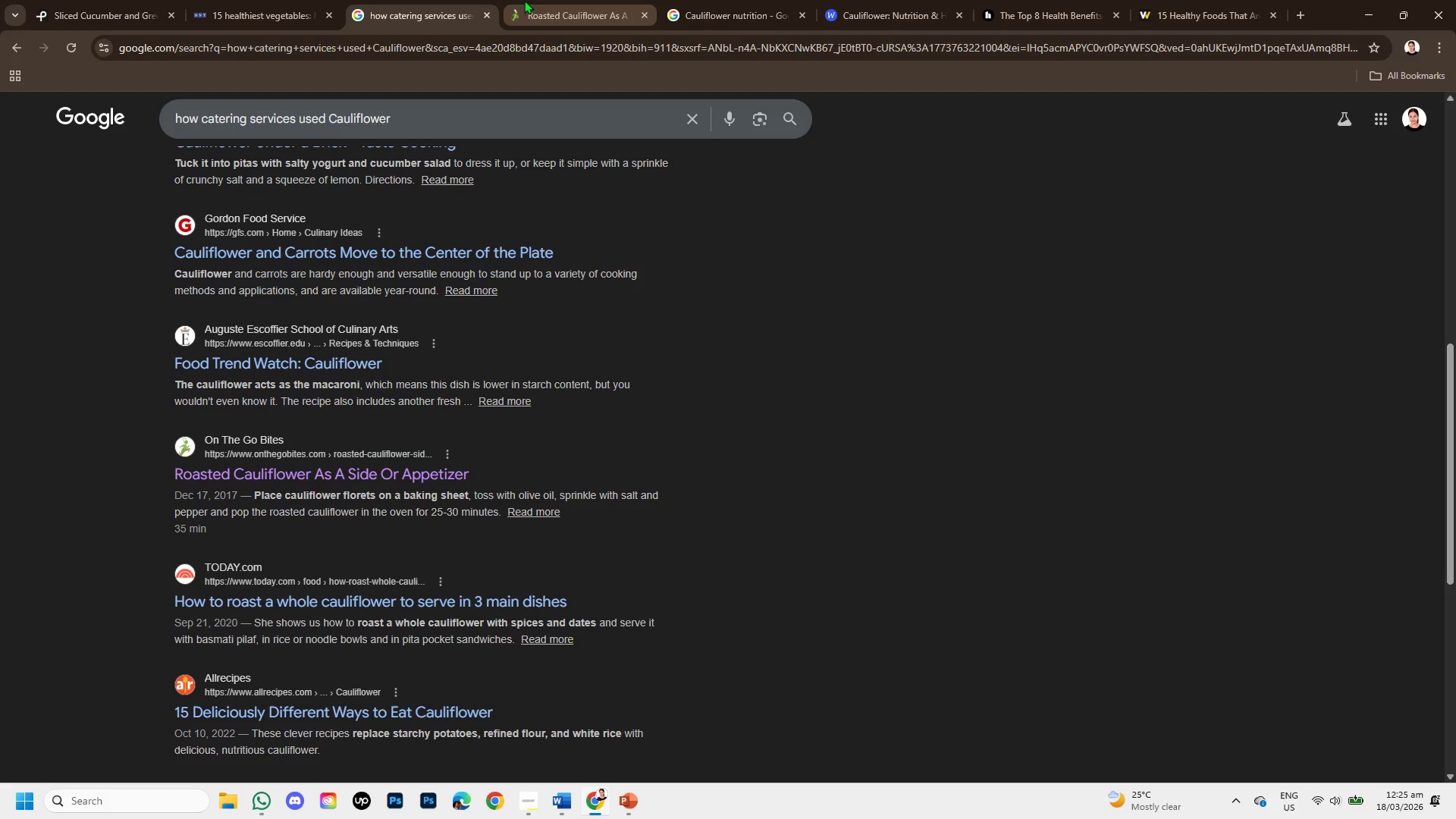 
left_click([544, 2])
 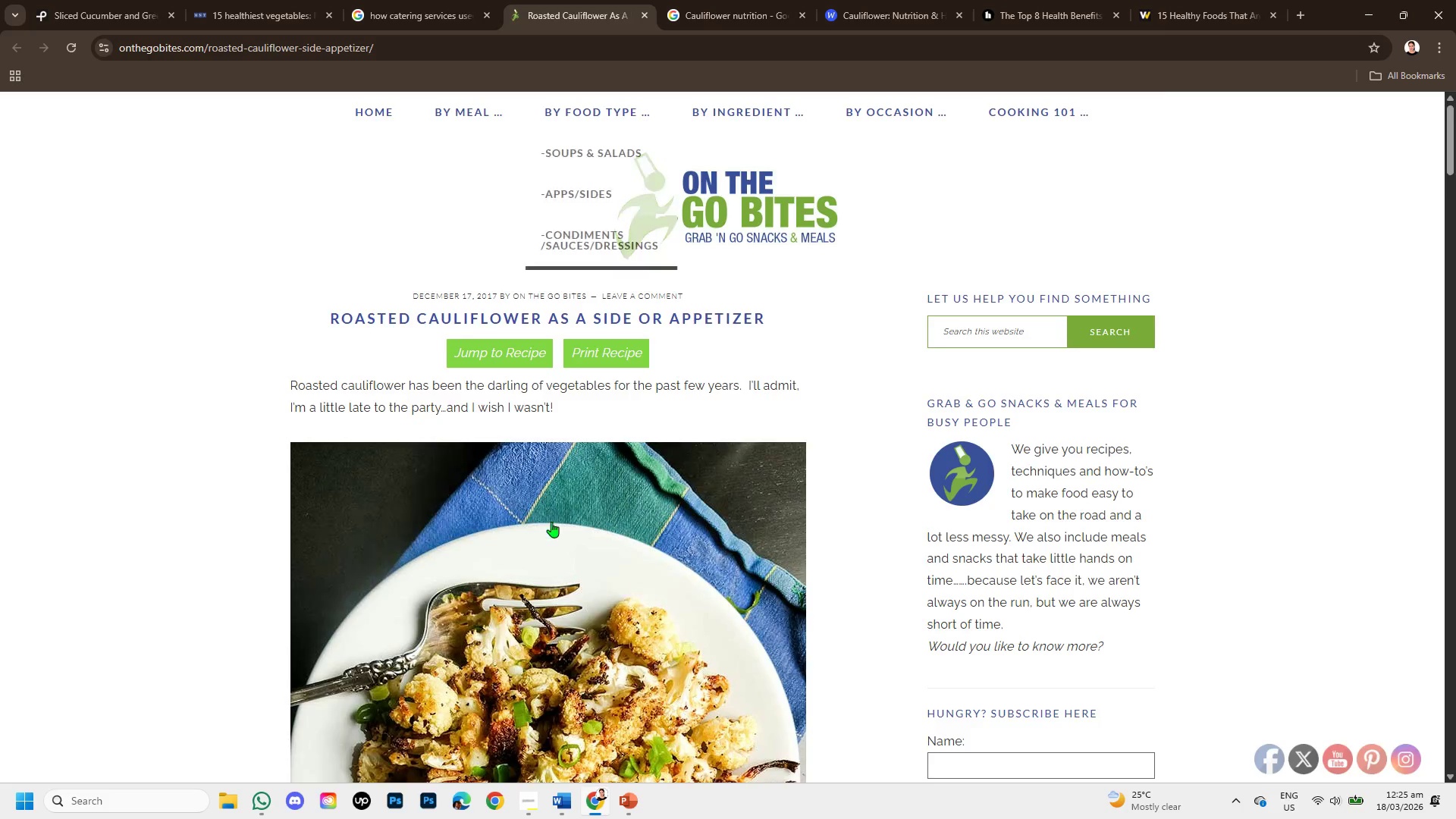 
scroll: coordinate [551, 522], scroll_direction: down, amount: 3.0
 